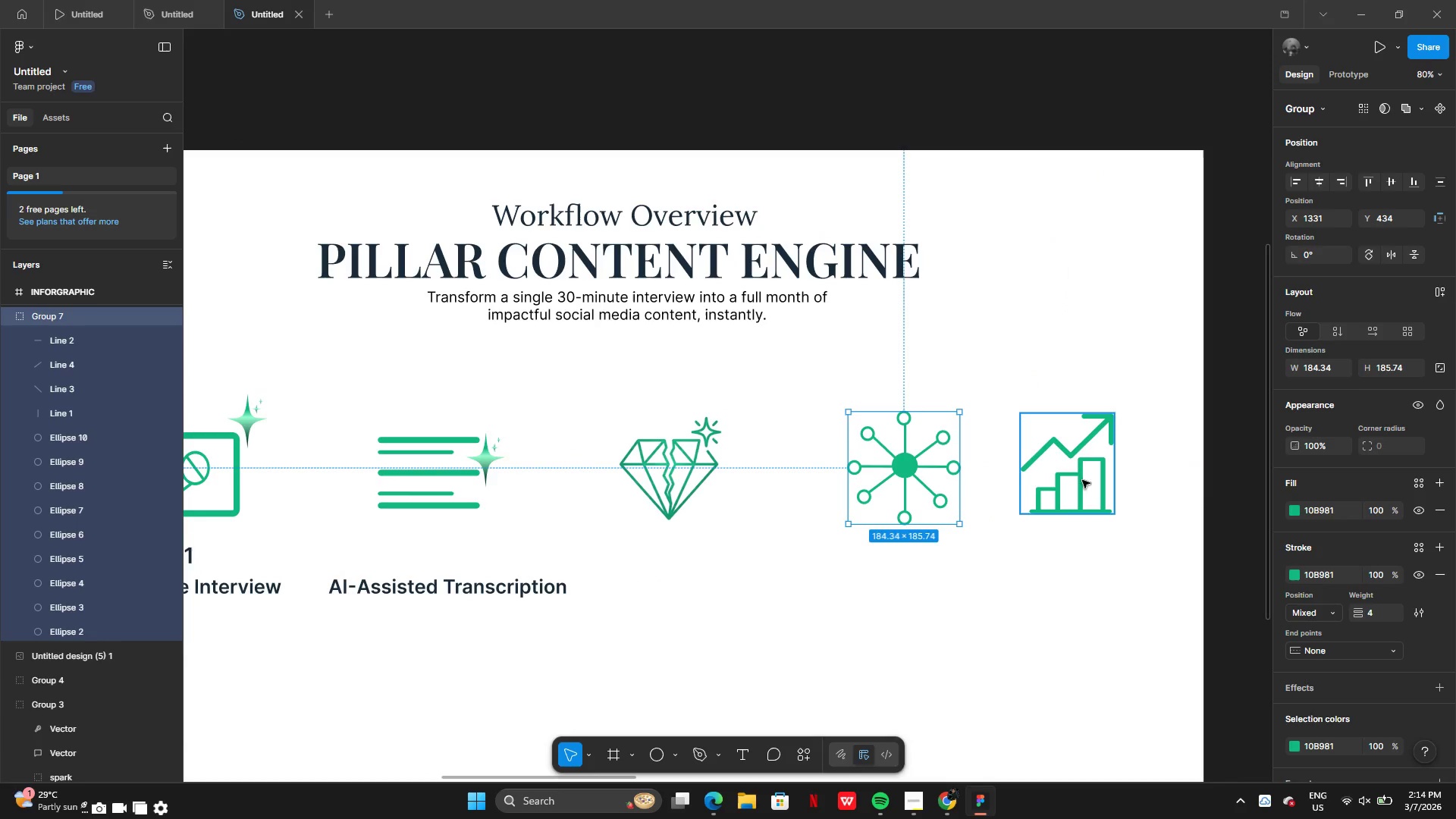 
left_click_drag(start_coordinate=[1077, 480], to_coordinate=[1125, 479])
 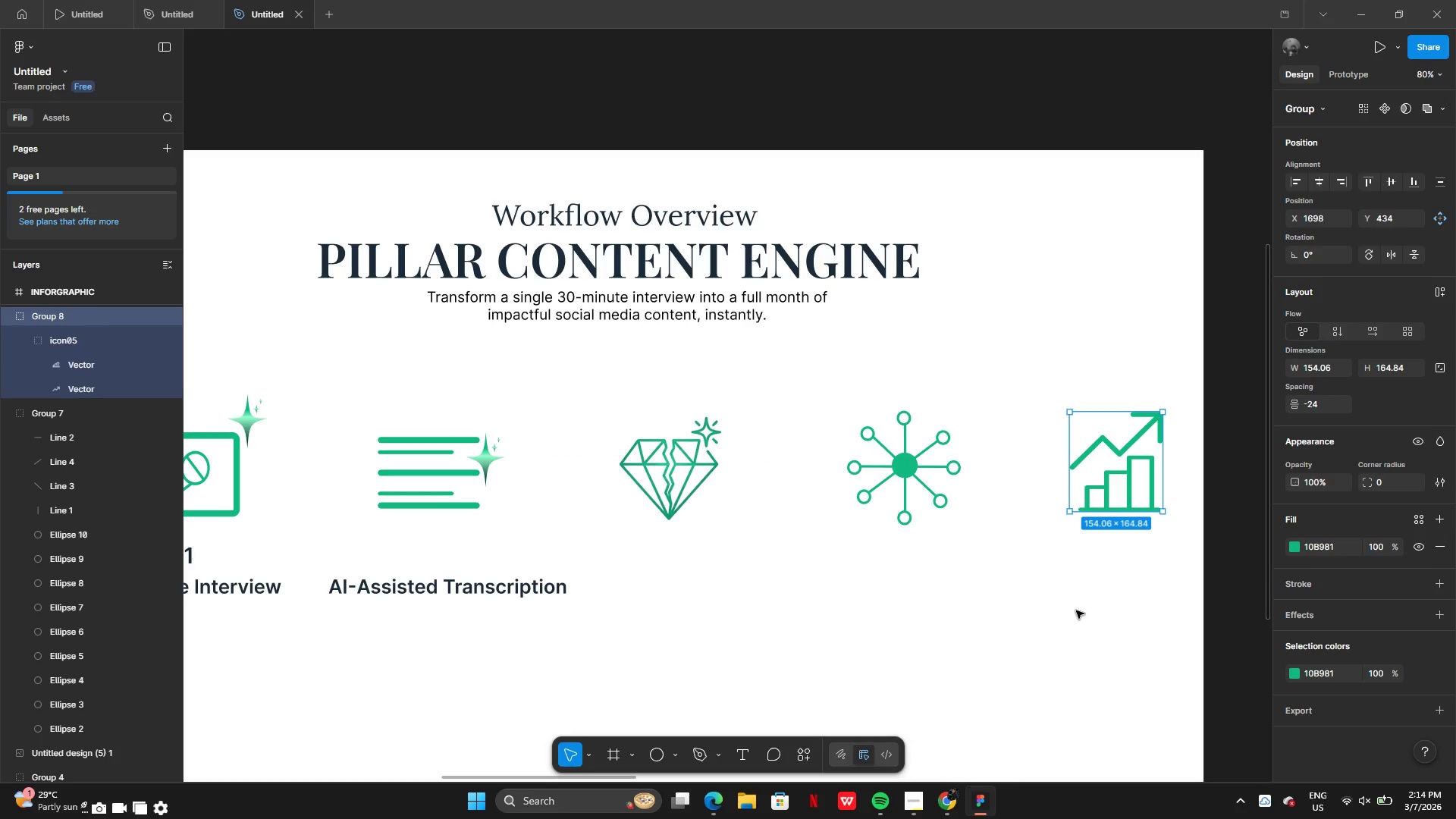 
left_click([1076, 610])
 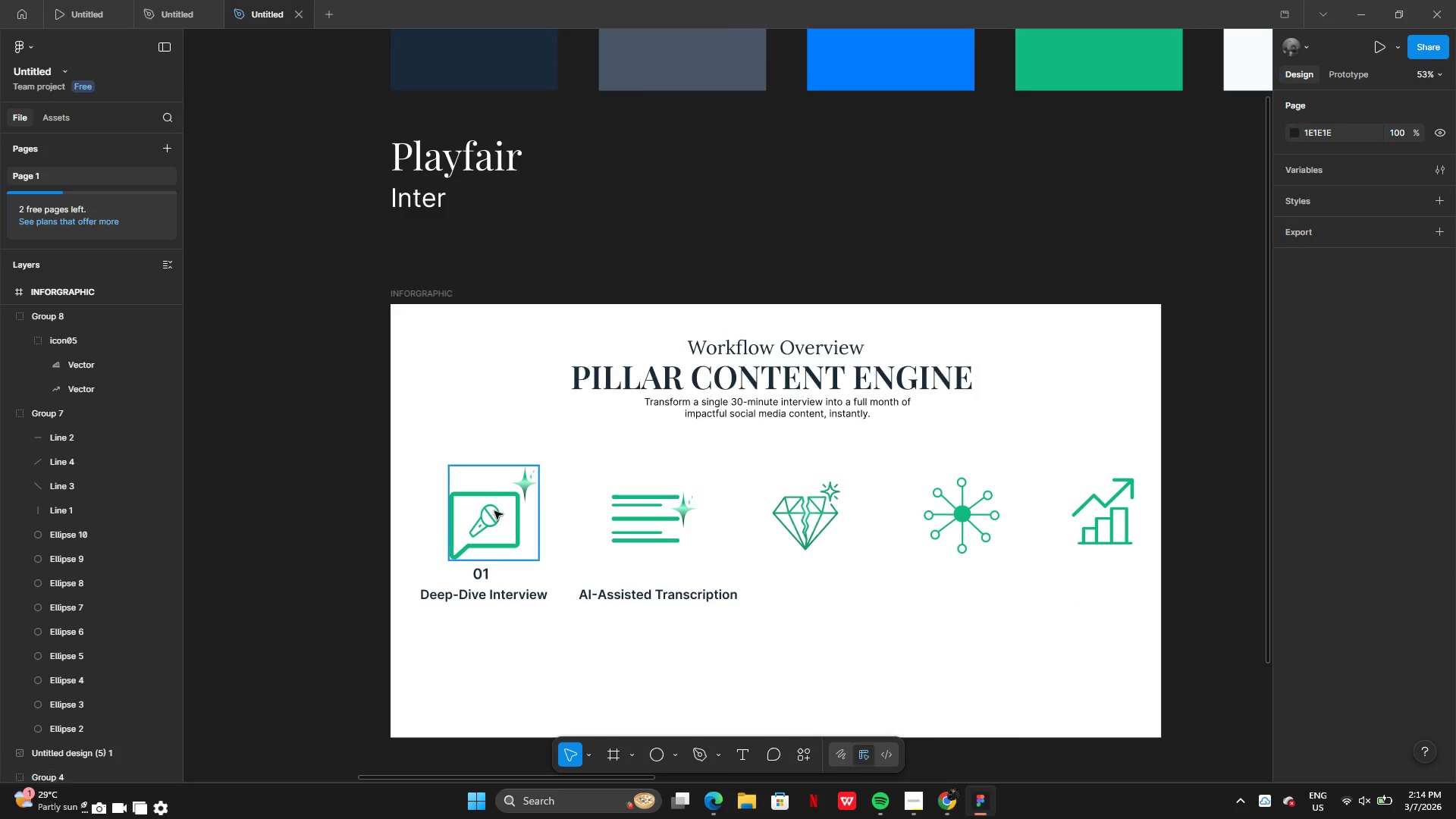 
left_click_drag(start_coordinate=[413, 493], to_coordinate=[1109, 536])
 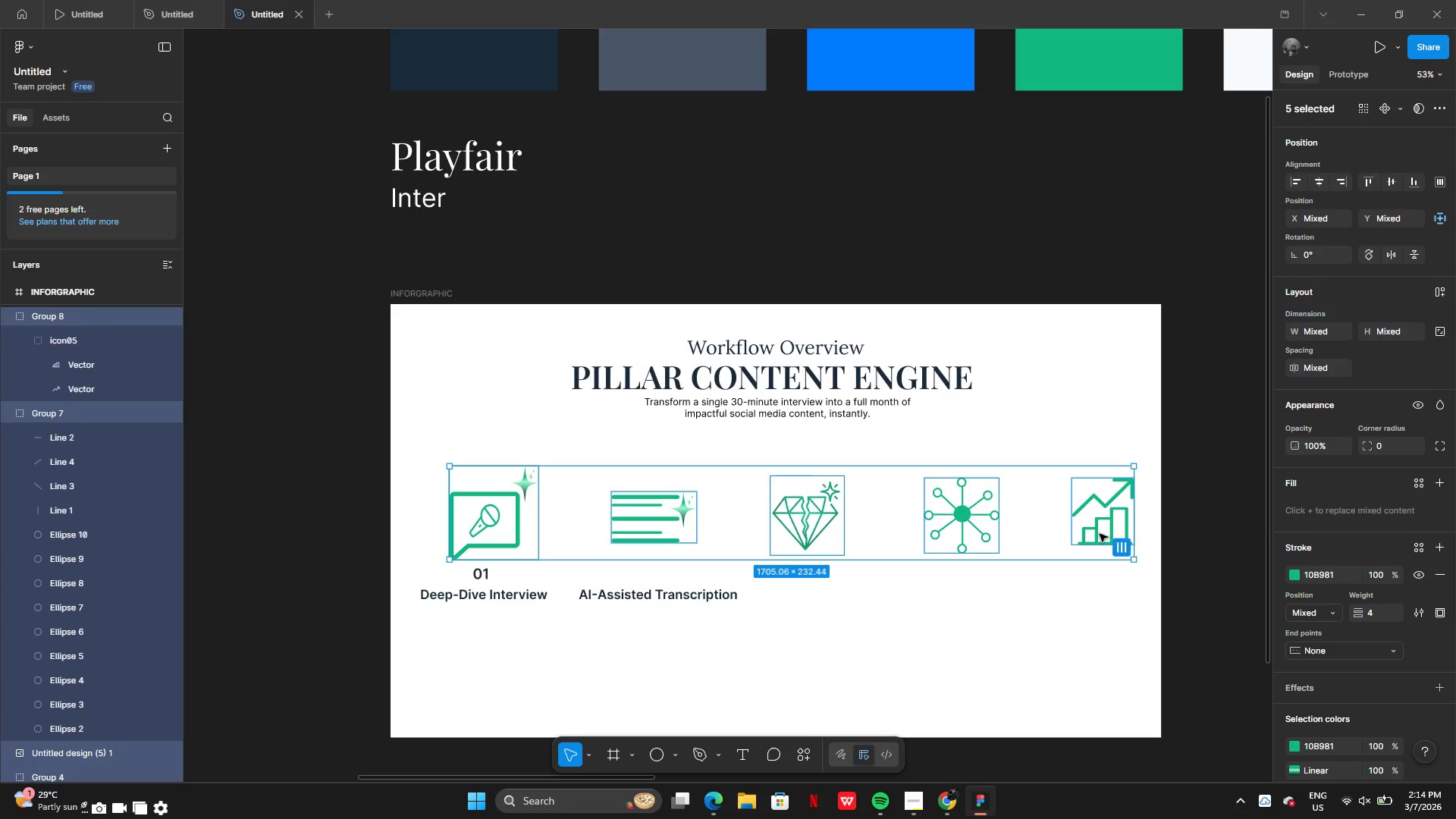 
left_click_drag(start_coordinate=[1100, 534], to_coordinate=[1087, 534])
 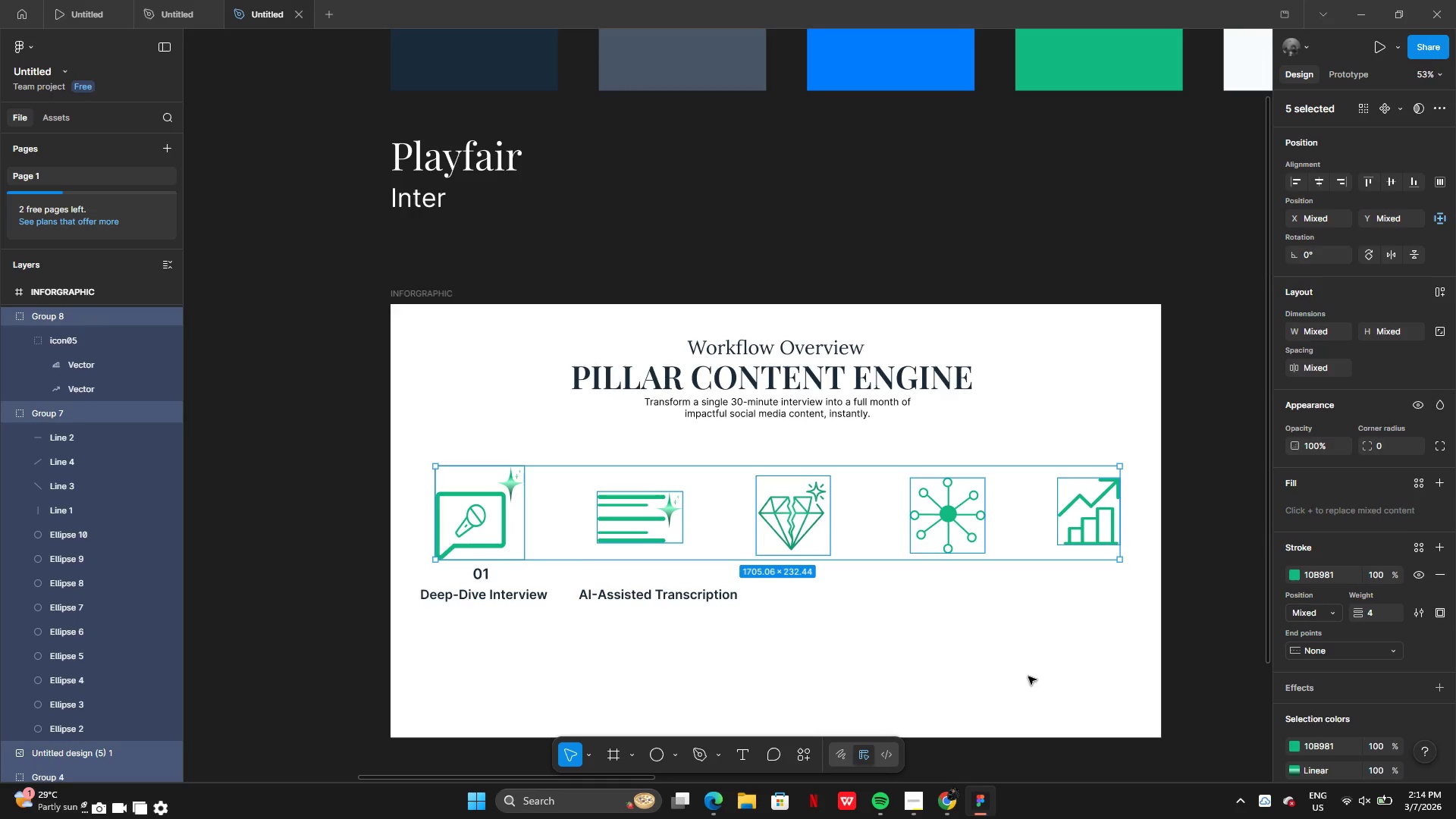 
left_click([1026, 679])
 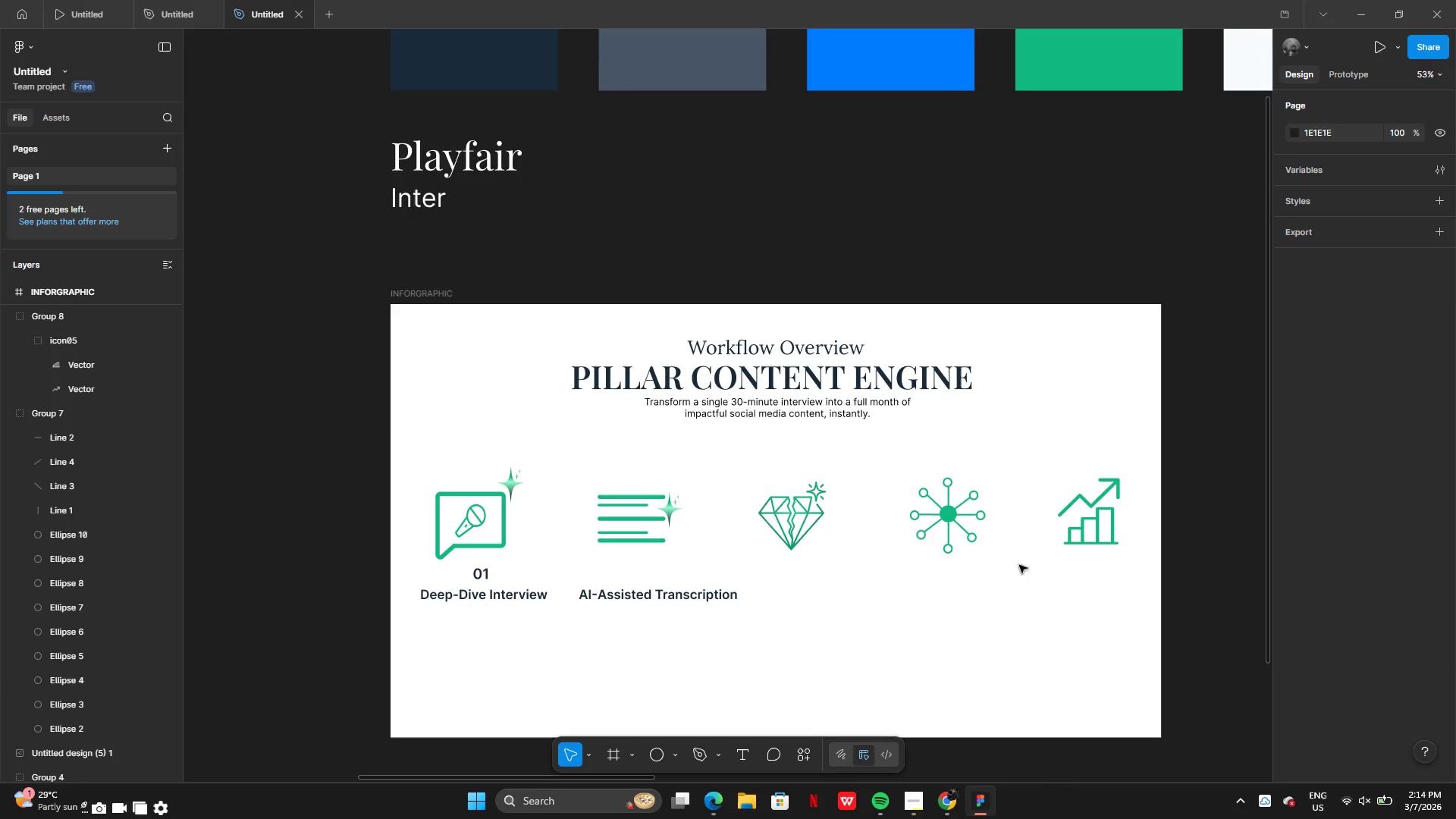 
left_click_drag(start_coordinate=[386, 477], to_coordinate=[1097, 525])
 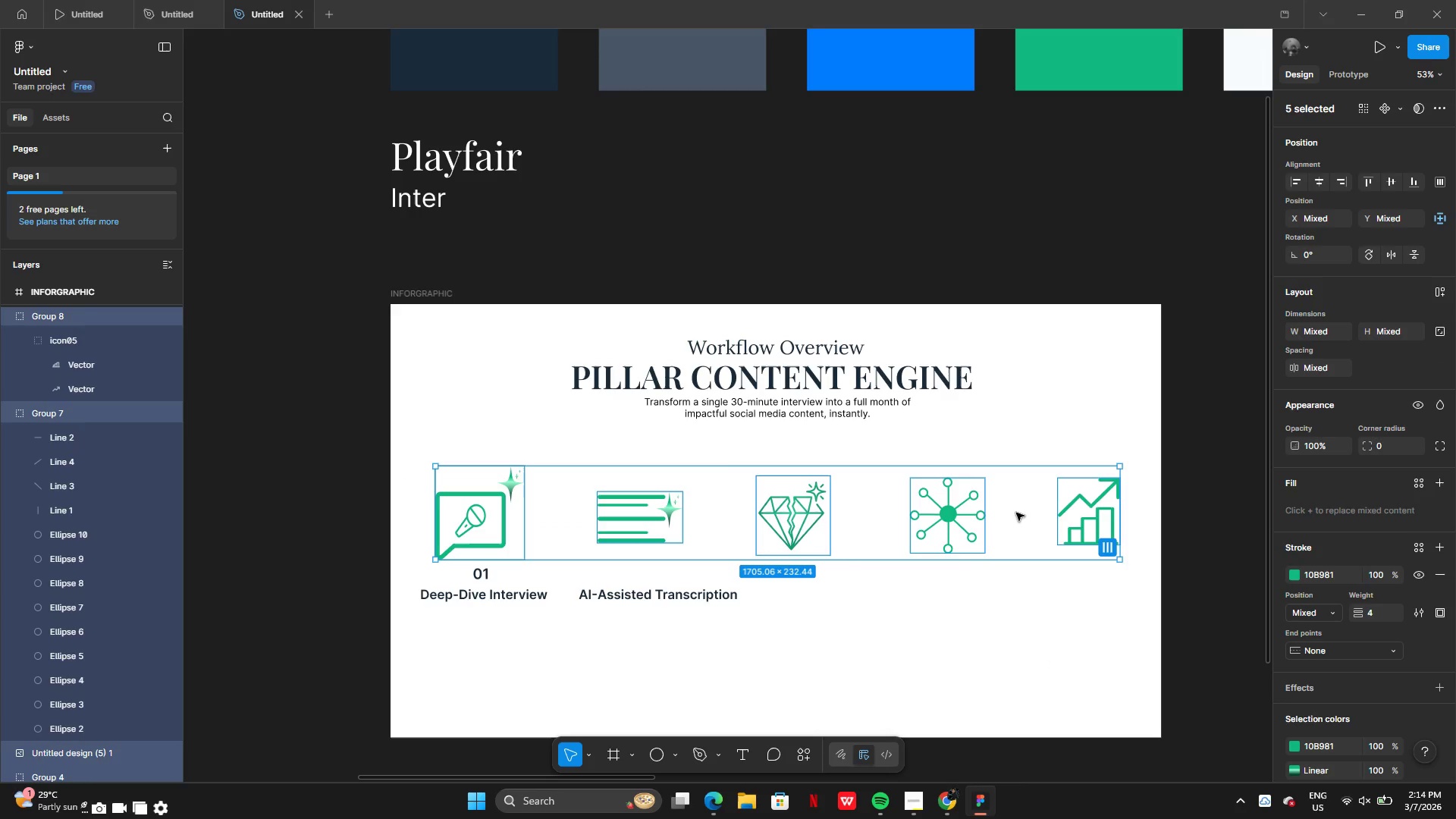 
key(Shift+A)
 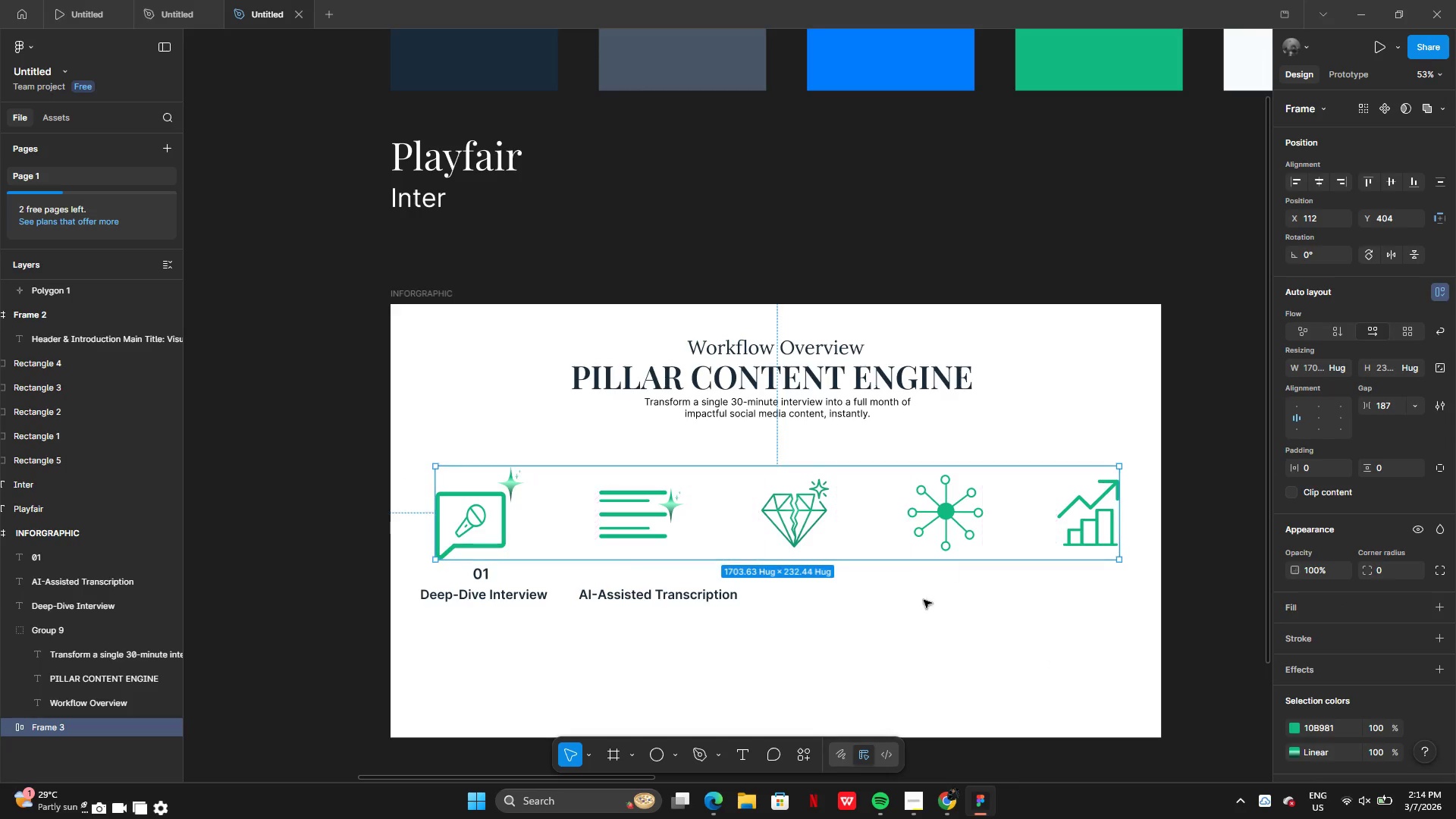 
left_click([897, 639])
 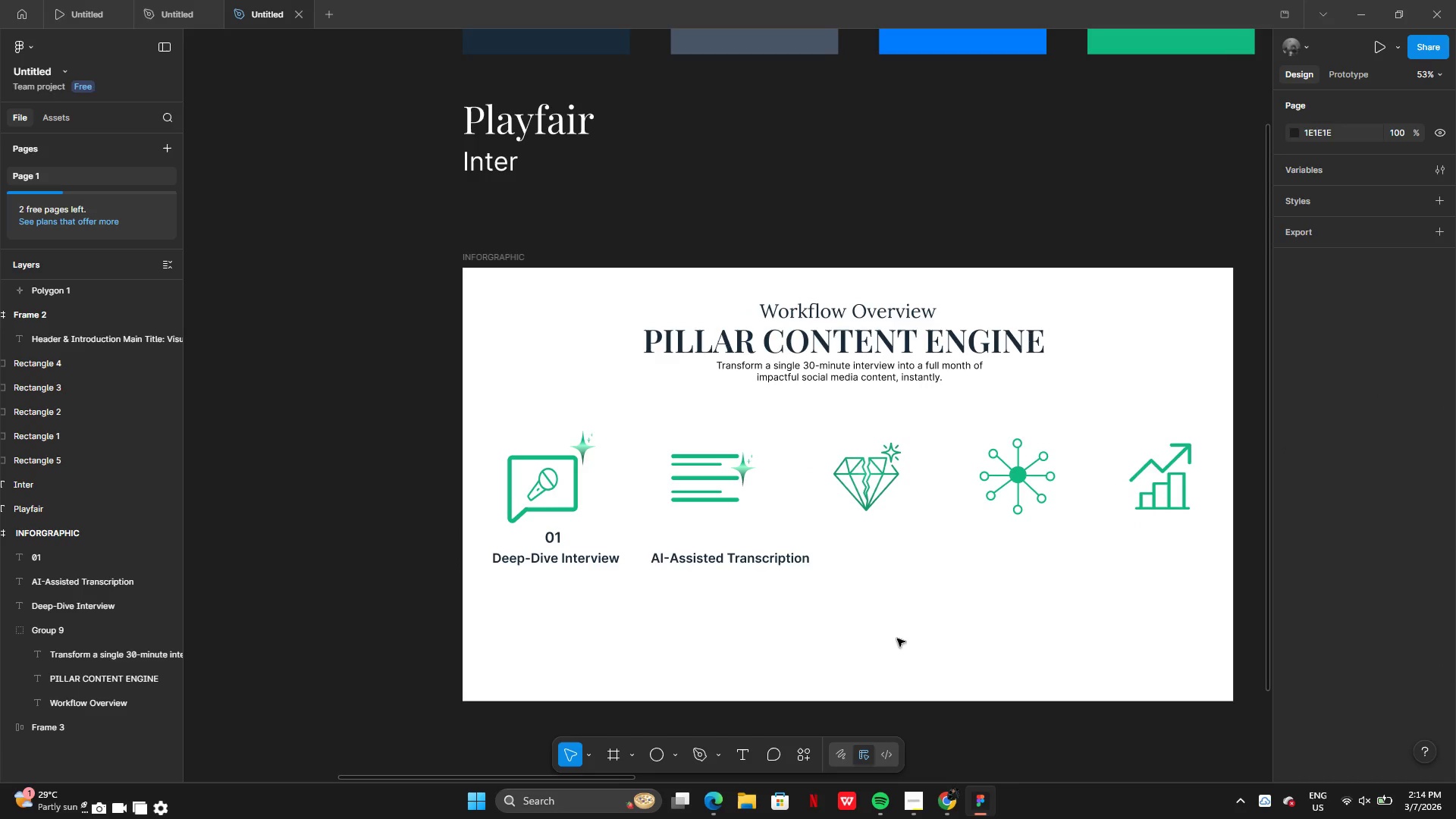 
left_click([897, 639])
 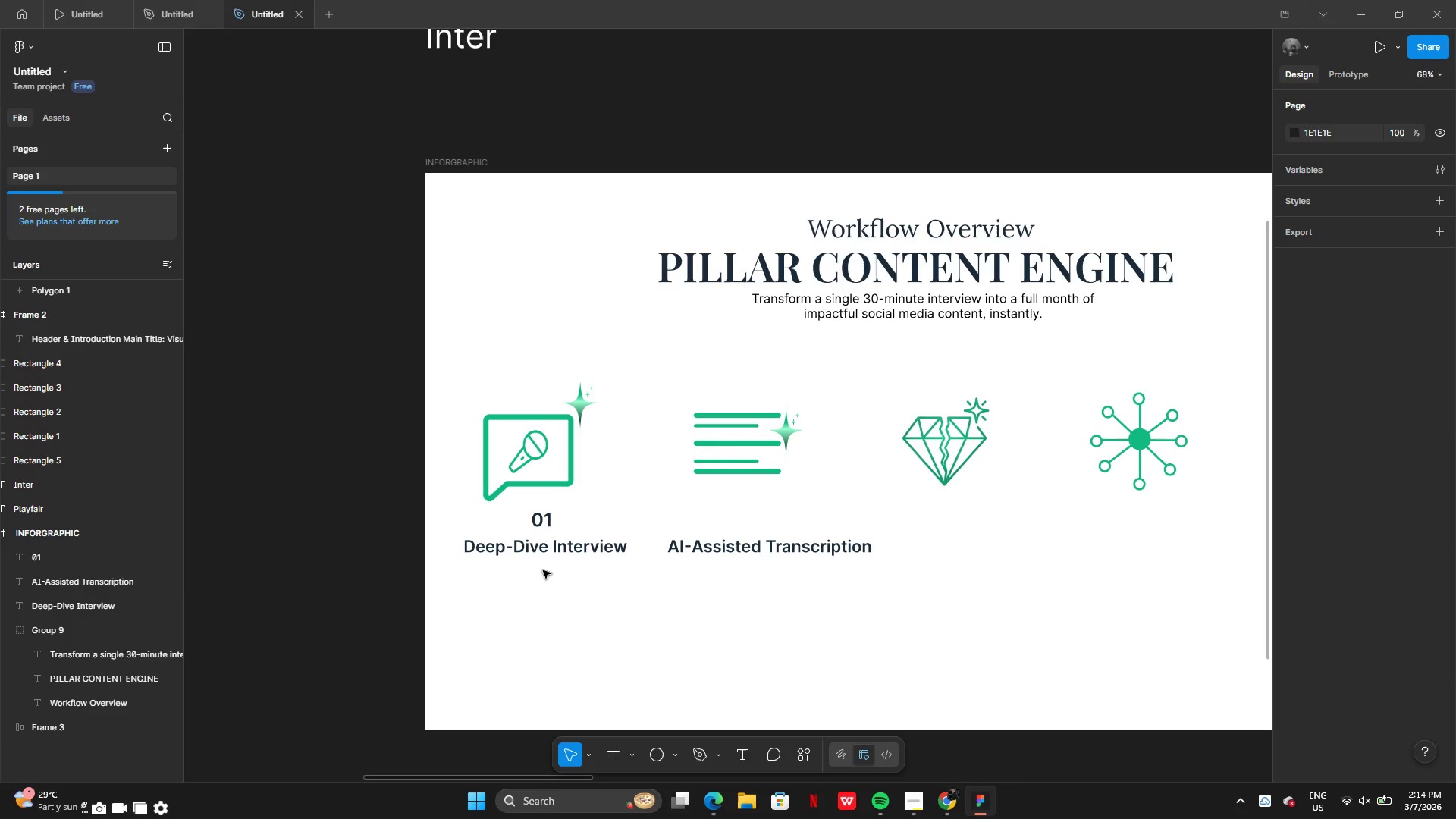 
left_click([554, 545])
 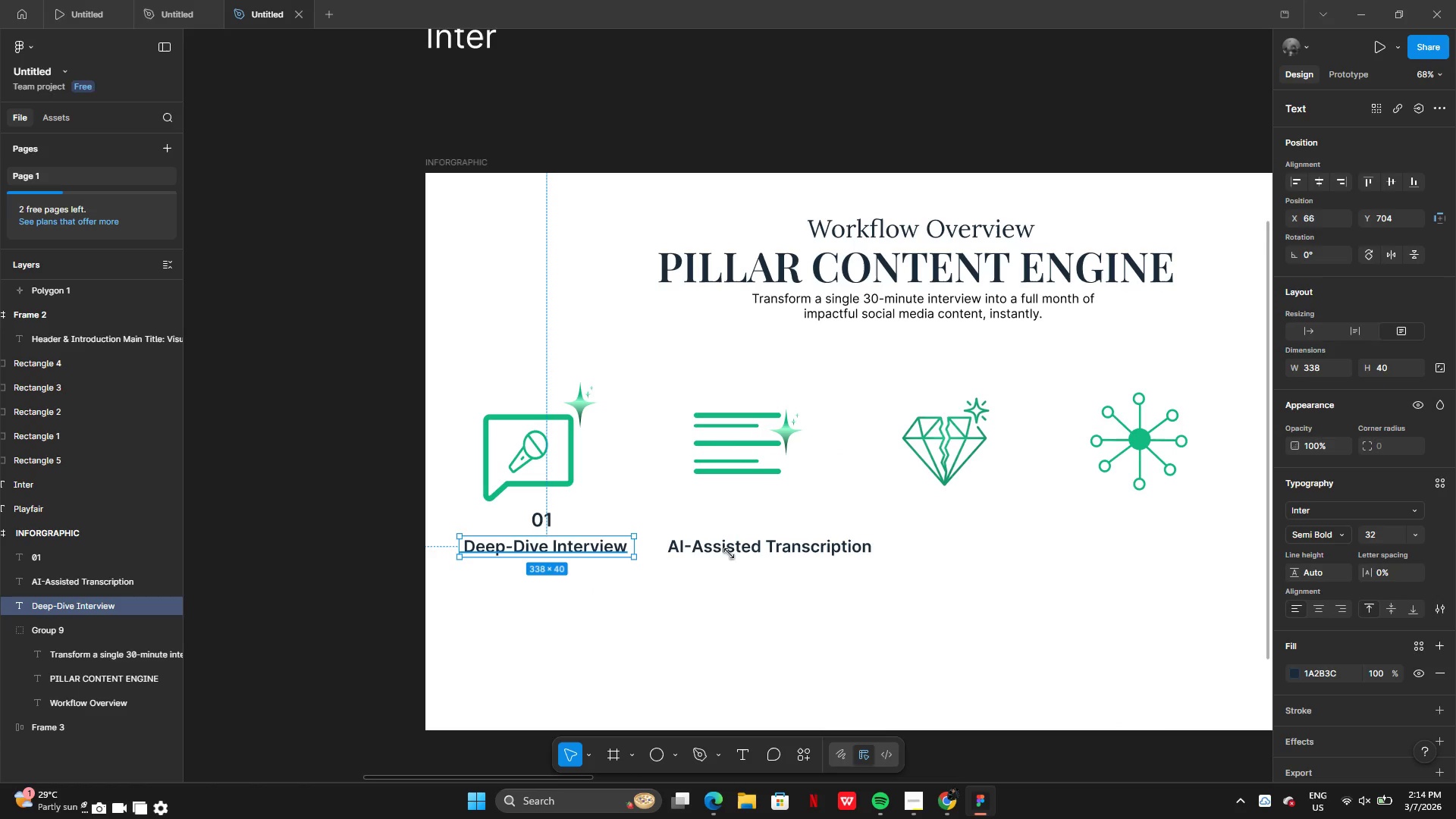 
hold_key(key=ShiftLeft, duration=0.62)
left_click([761, 552])
 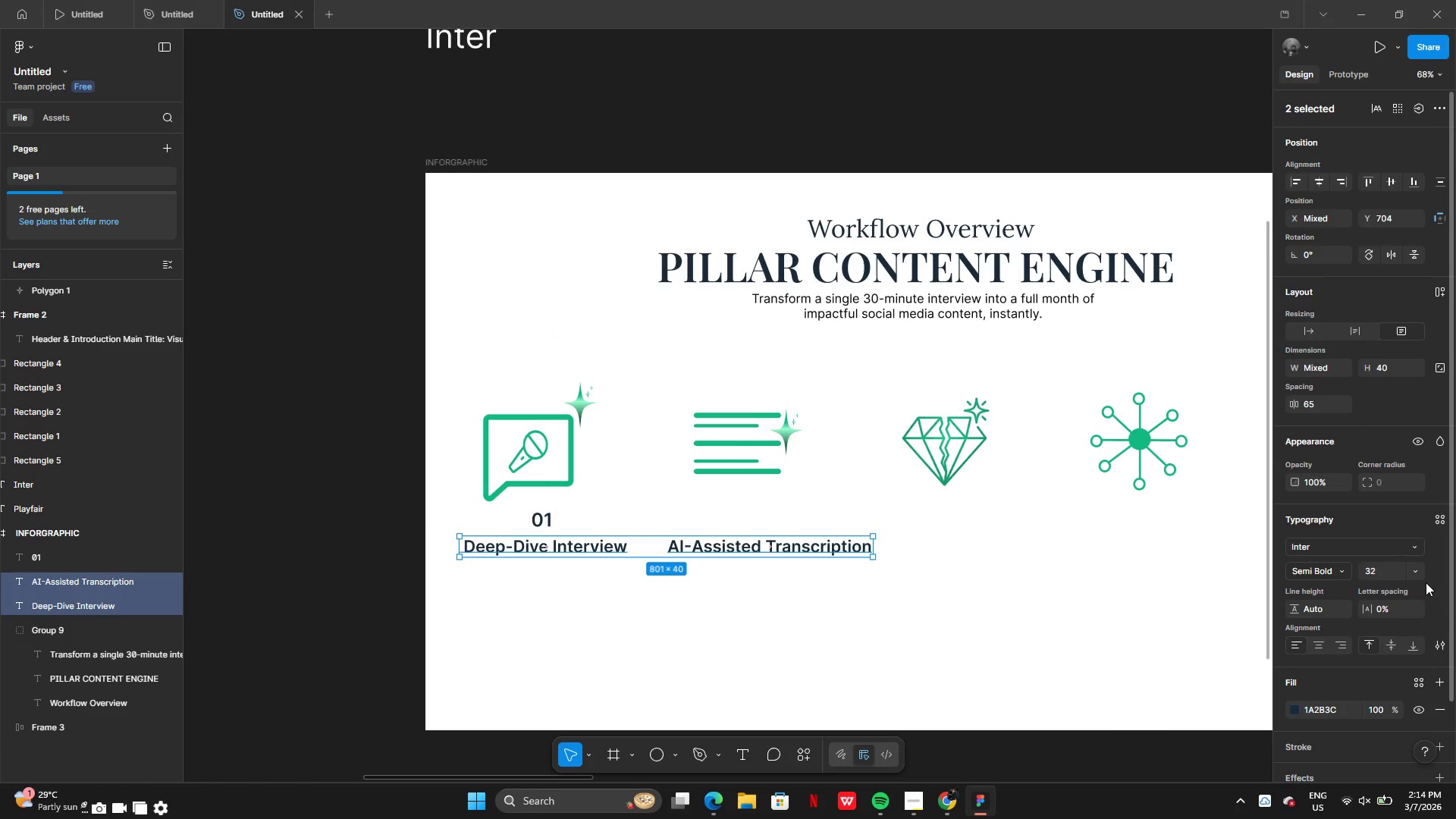 
left_click([1417, 575])
 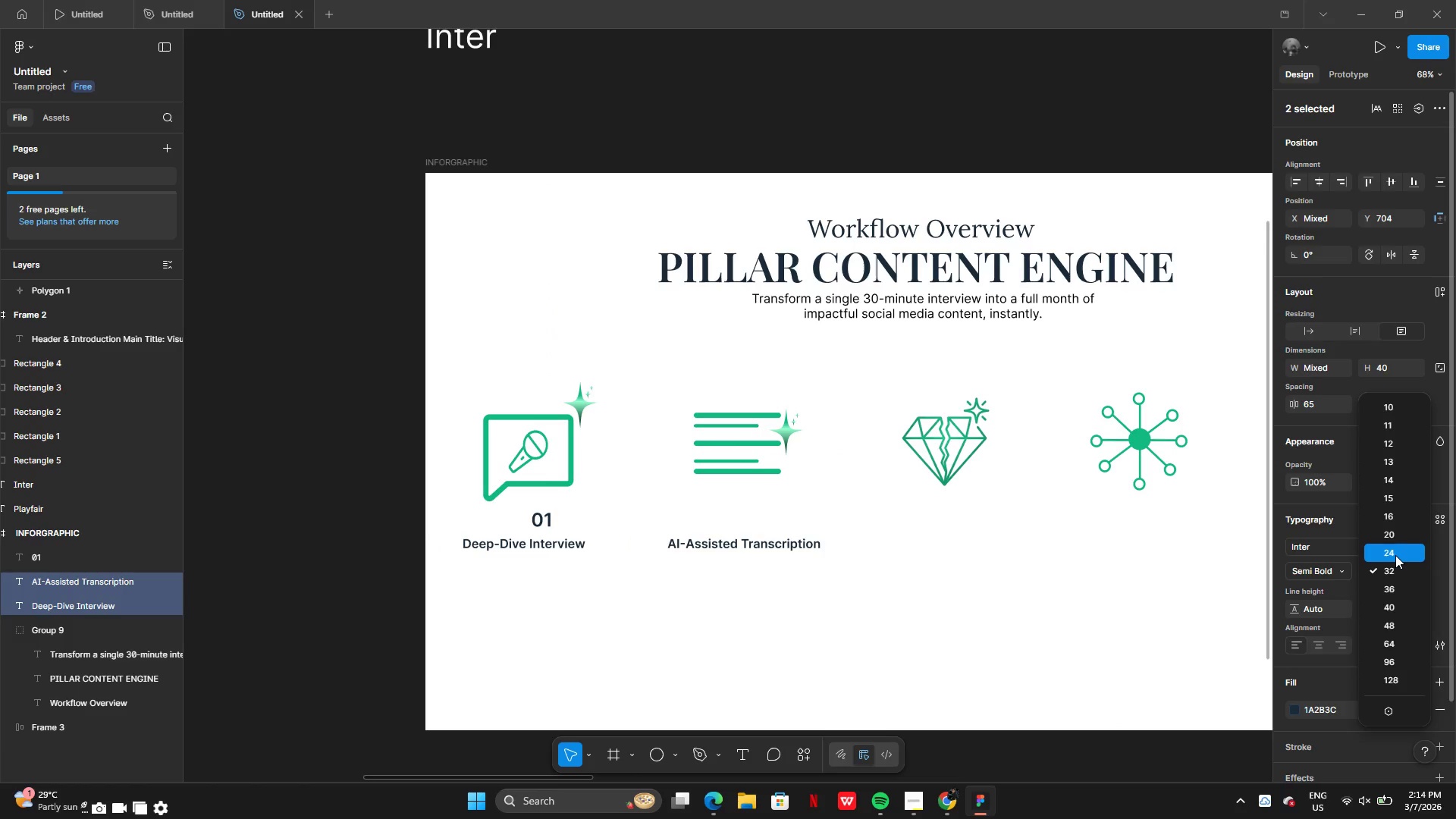 
left_click([1395, 555])
 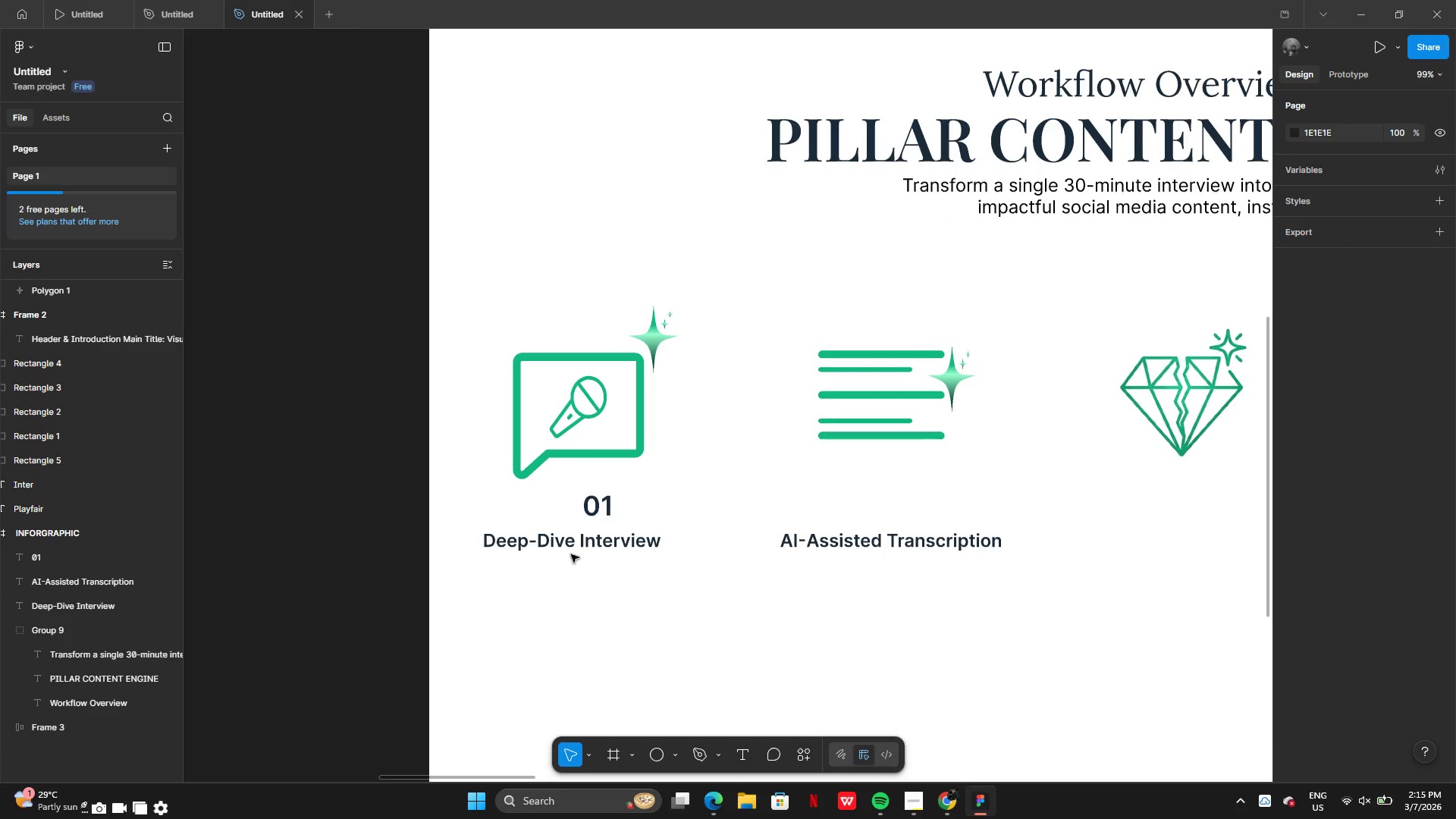 
left_click([598, 513])
 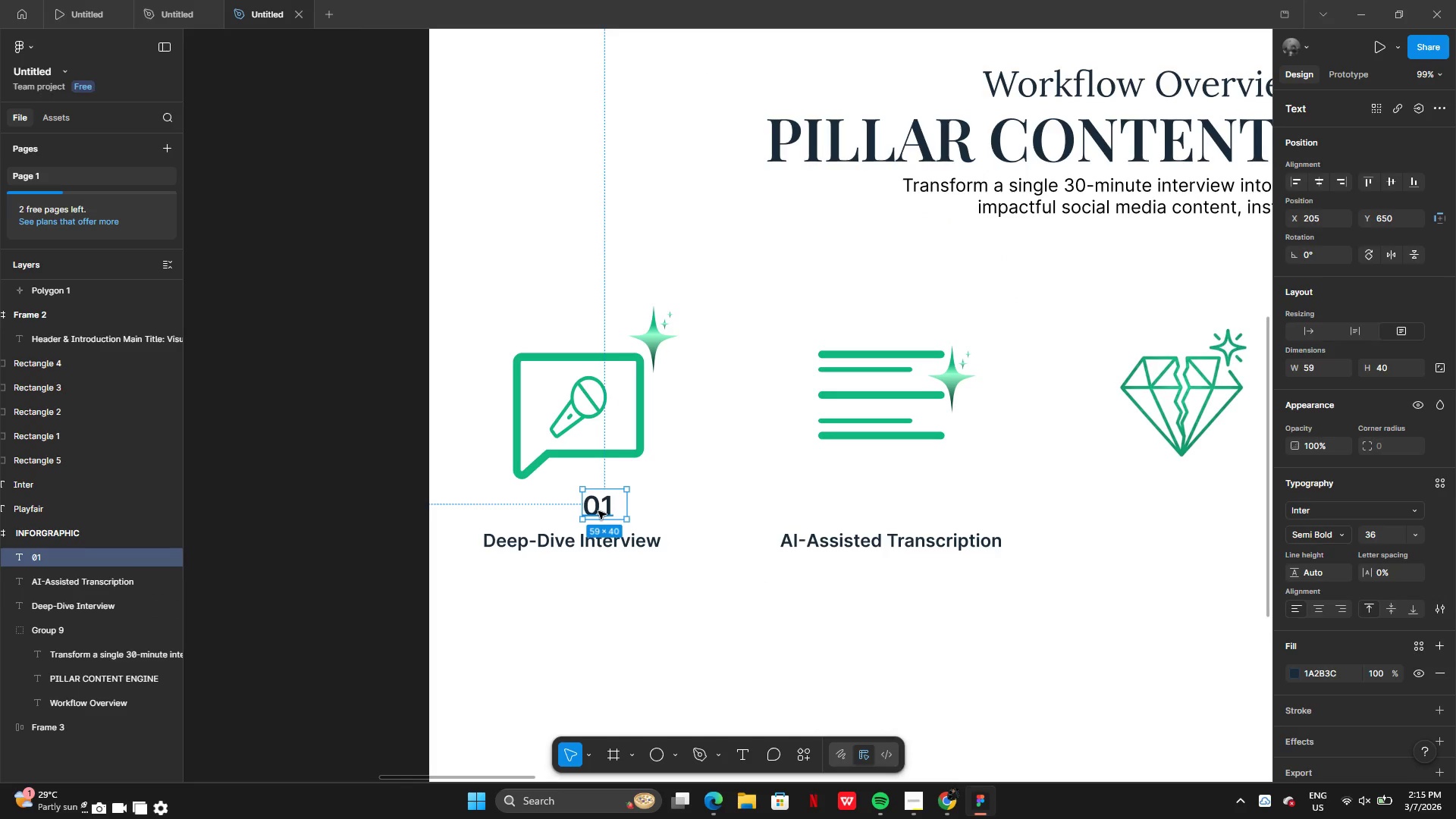 
left_click_drag(start_coordinate=[598, 511], to_coordinate=[516, 521])
 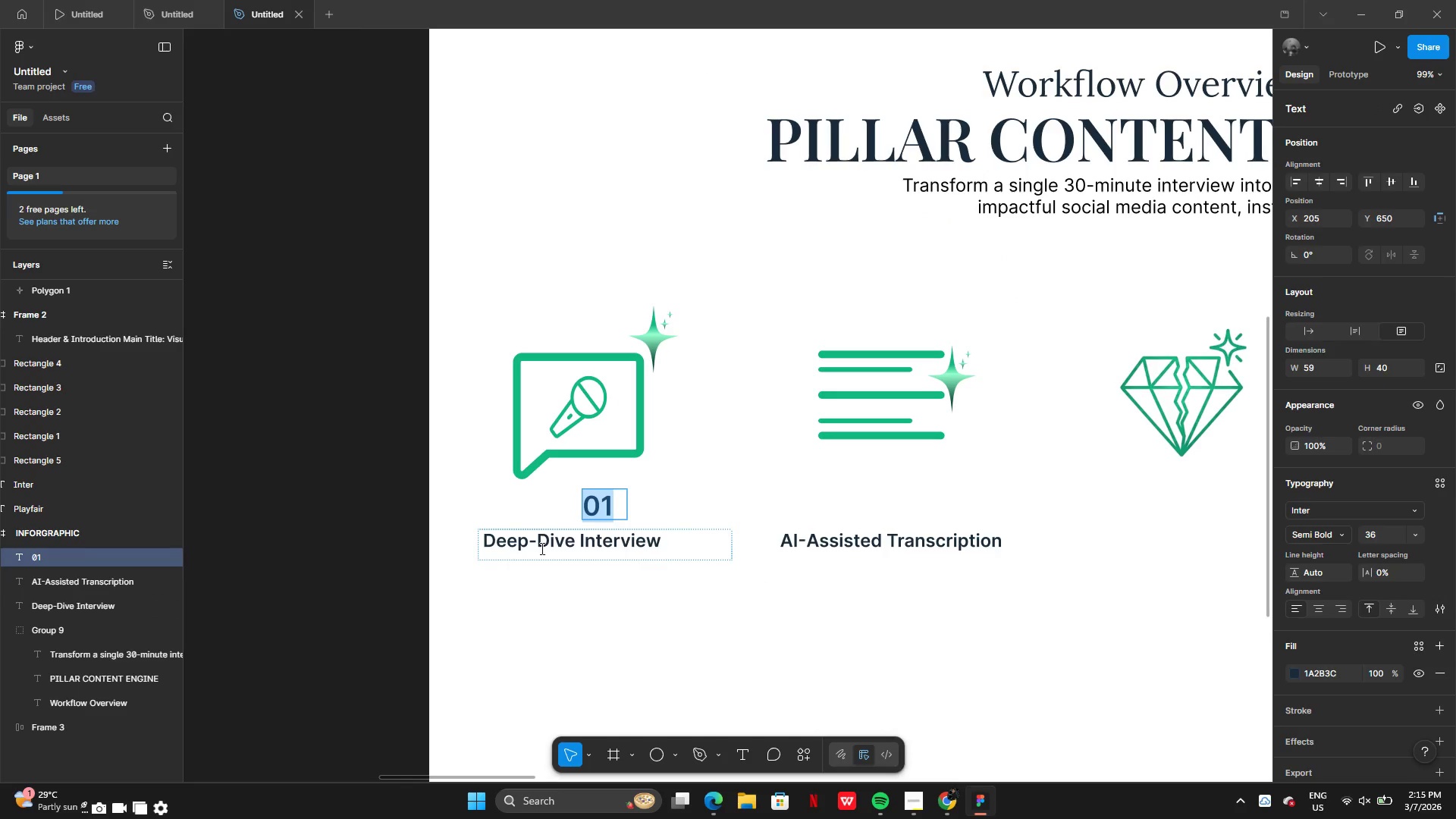 
left_click([541, 548])
 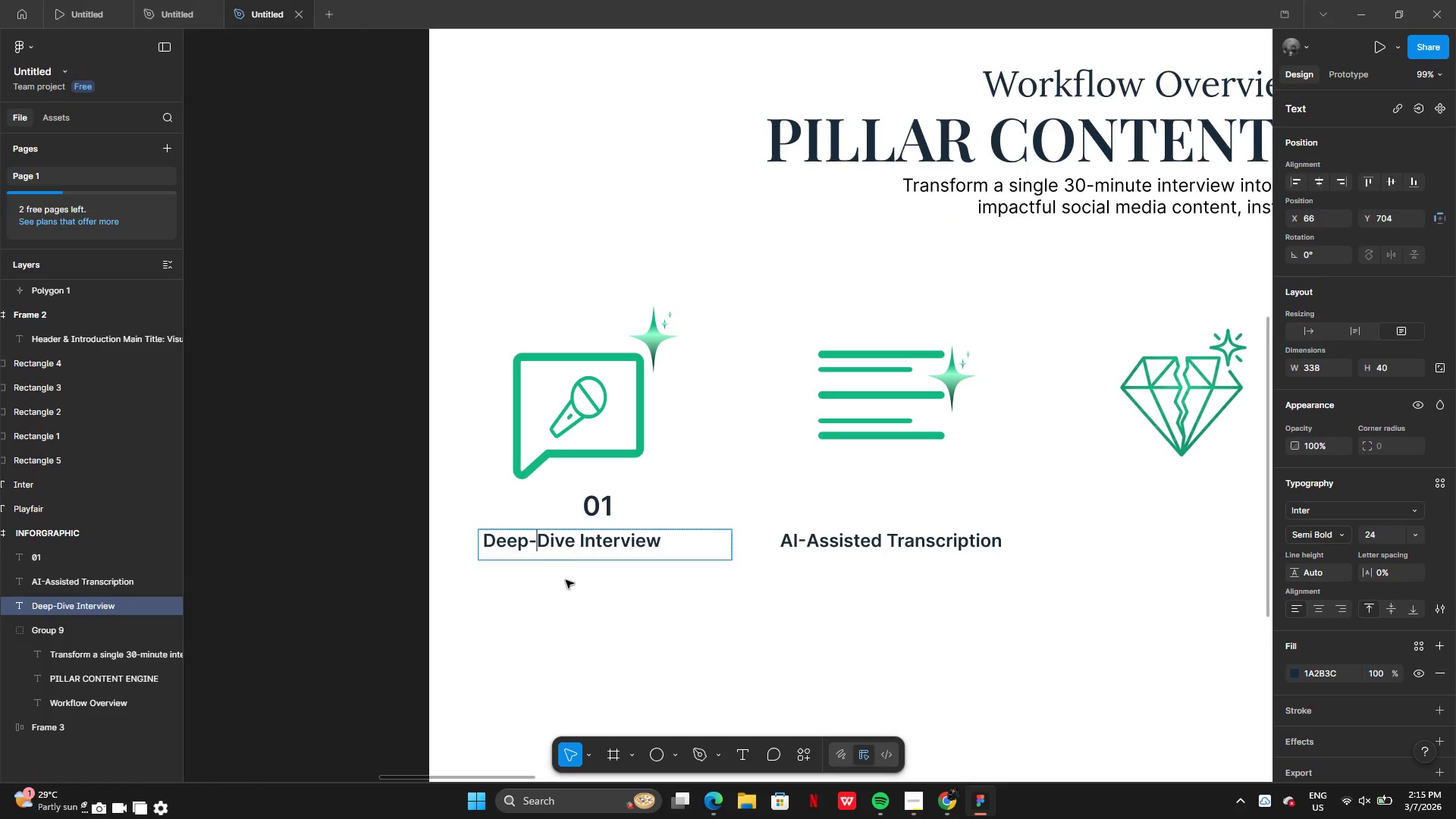 
left_click([582, 594])
 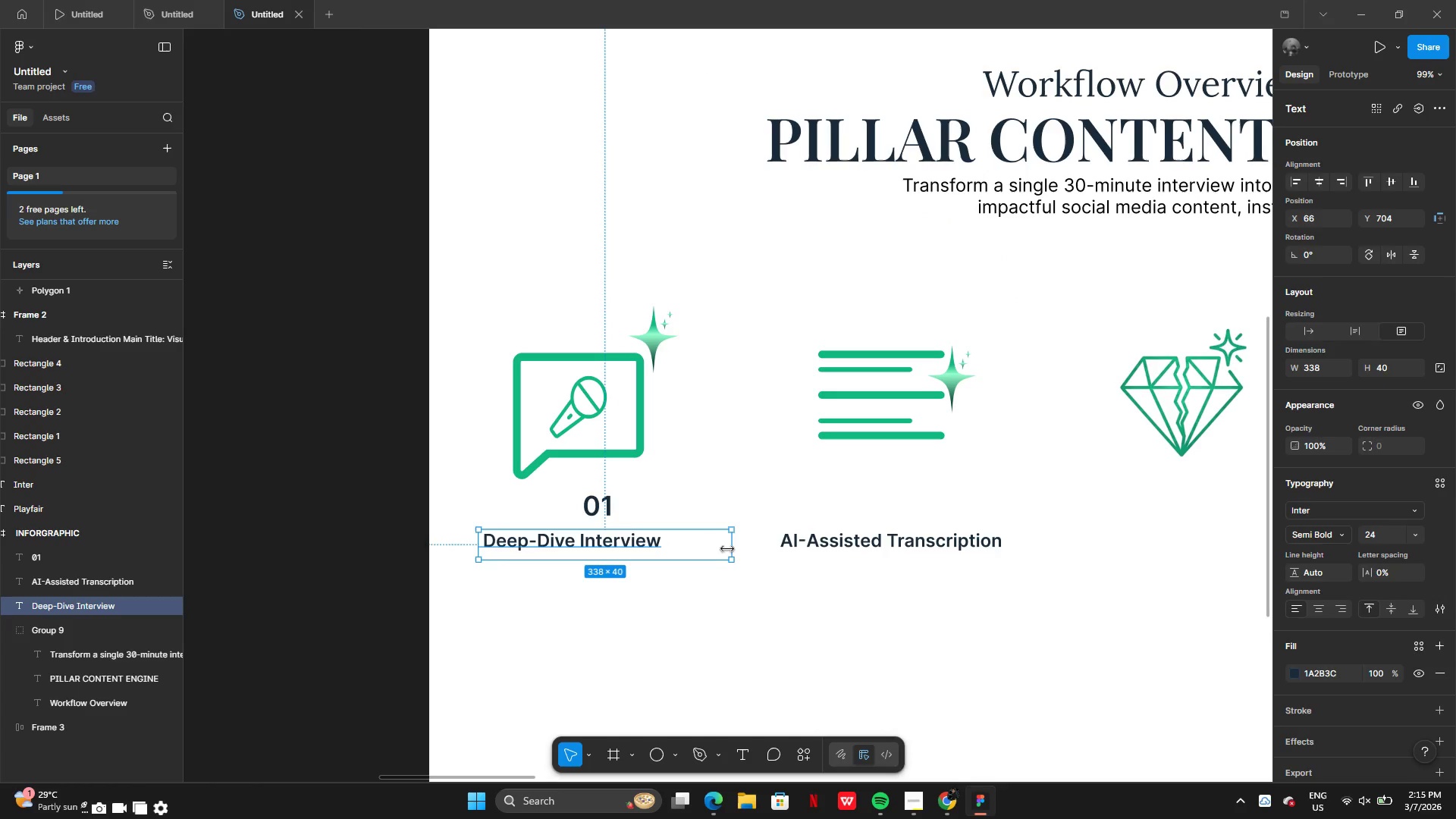 
left_click_drag(start_coordinate=[731, 548], to_coordinate=[670, 539])
 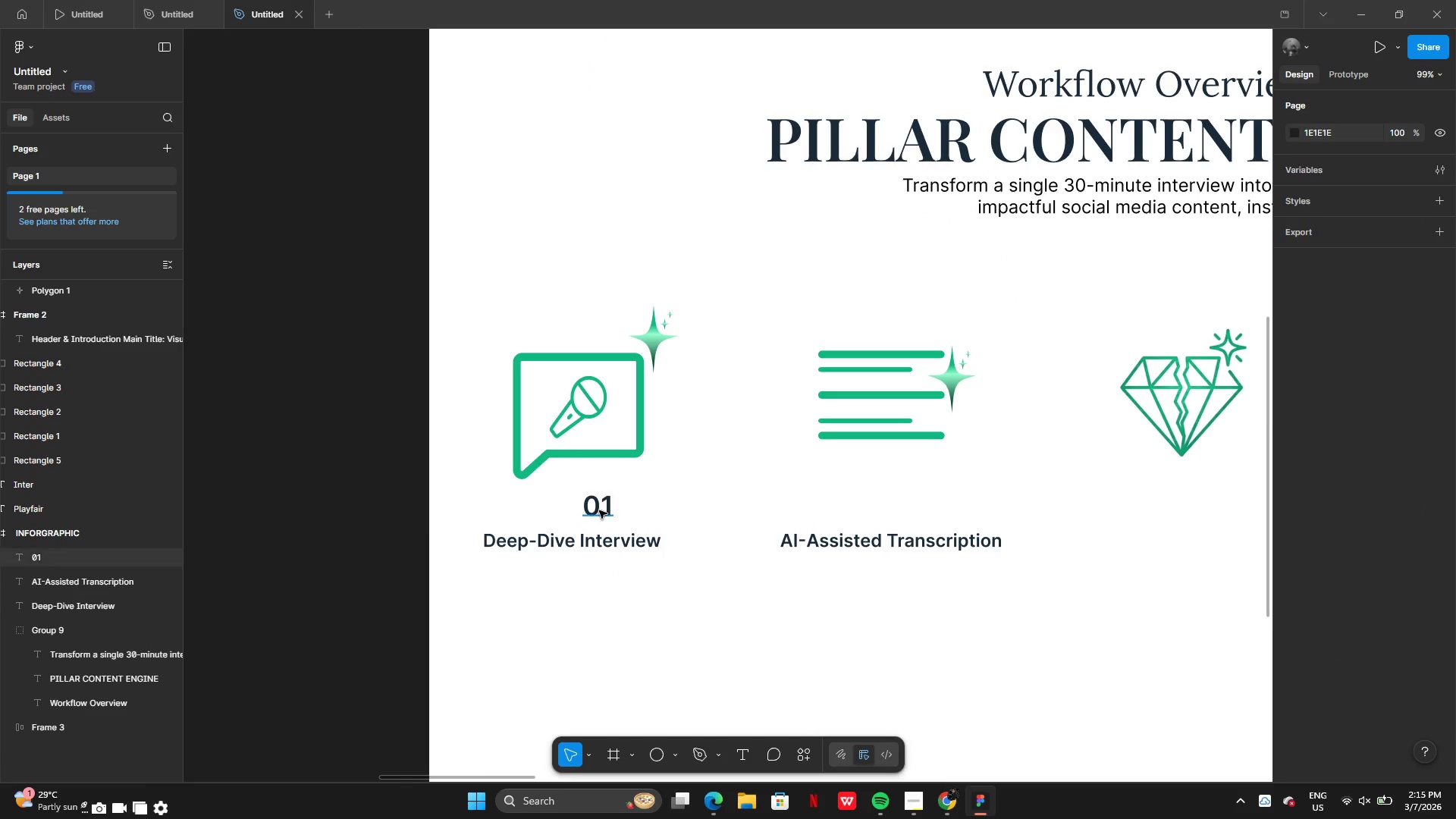 
left_click([599, 510])
 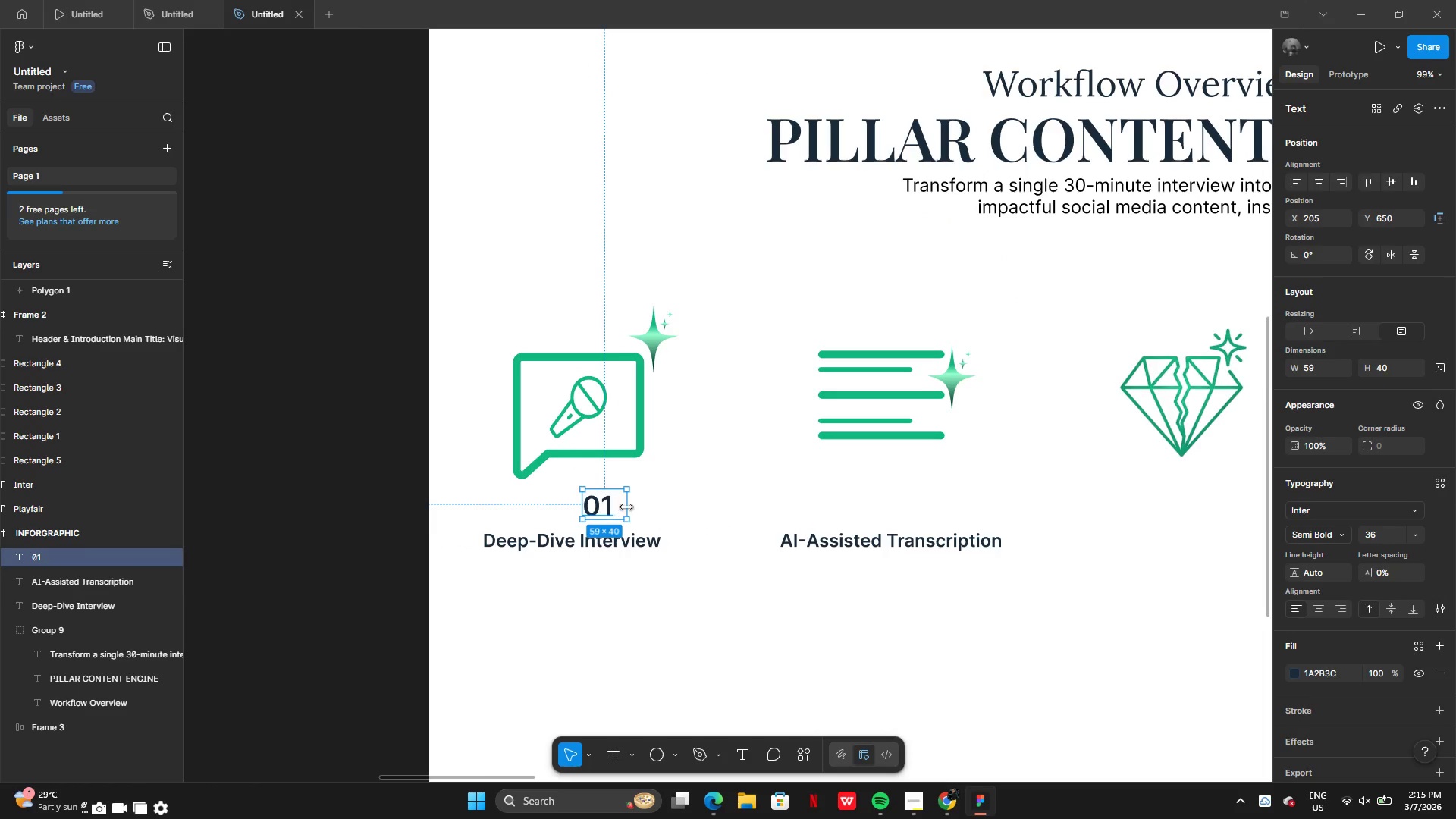 
left_click_drag(start_coordinate=[629, 506], to_coordinate=[618, 505])
 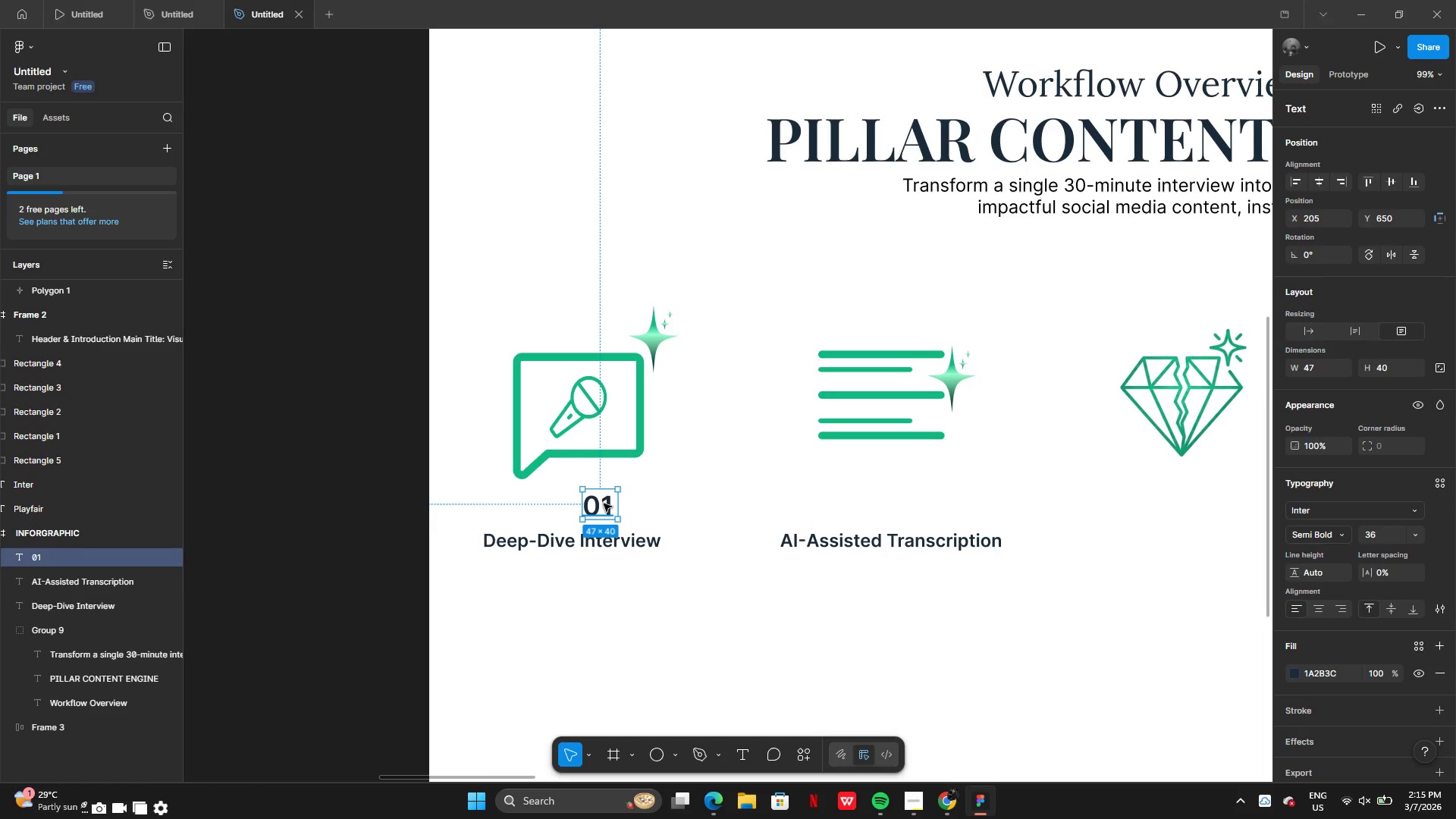 
left_click_drag(start_coordinate=[604, 504], to_coordinate=[505, 513])
 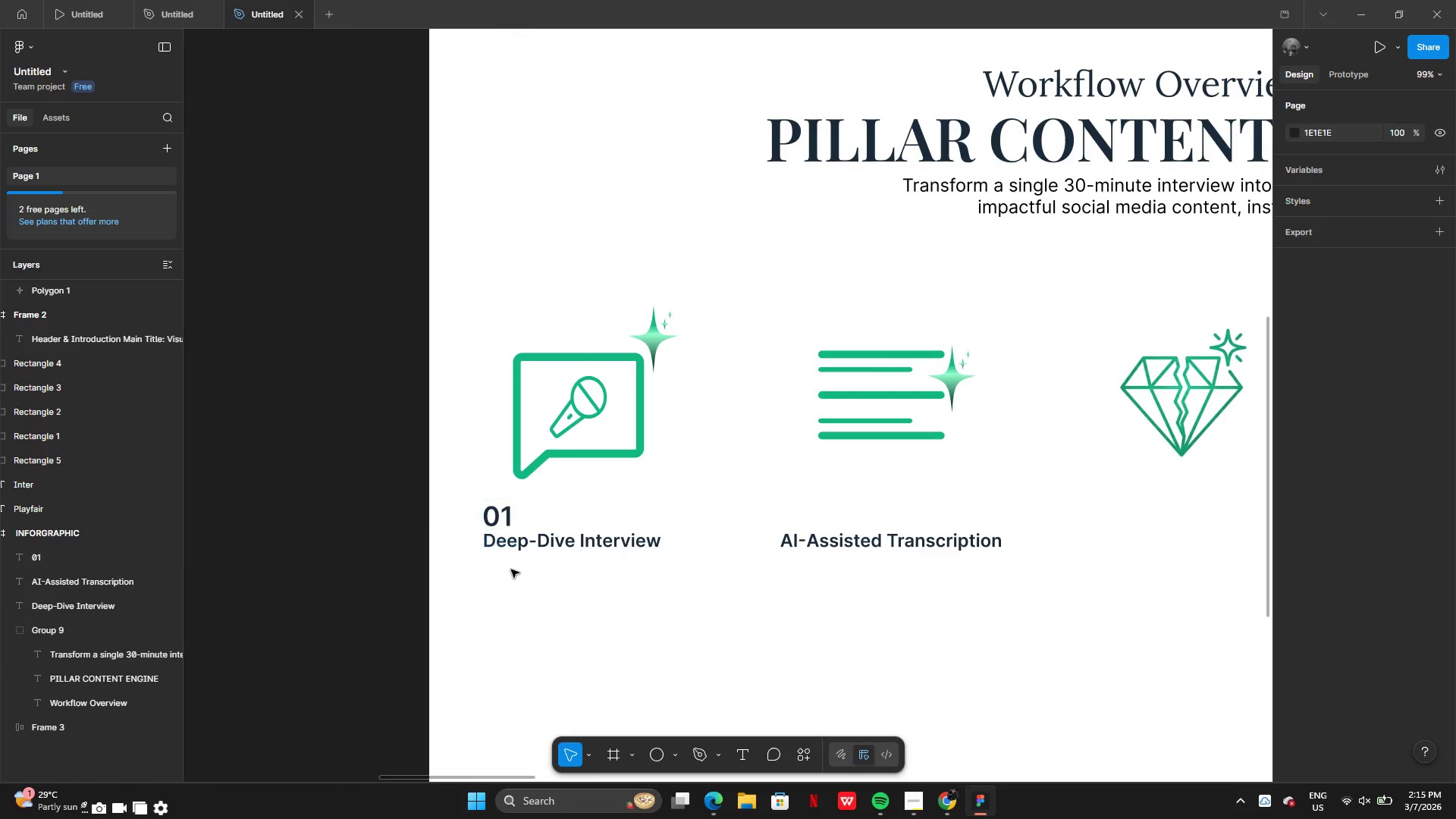 
left_click_drag(start_coordinate=[510, 575], to_coordinate=[502, 510])
 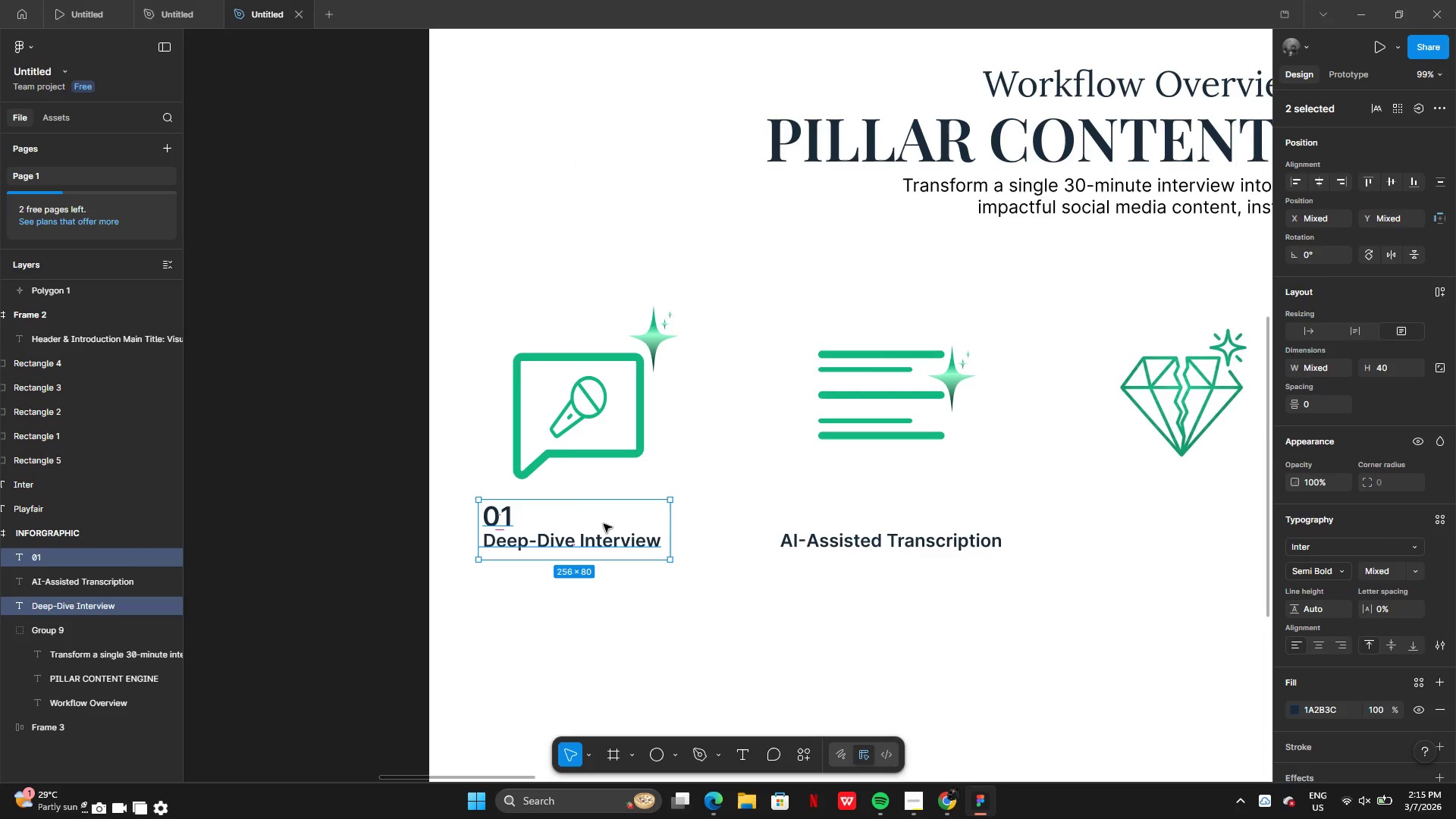 
left_click_drag(start_coordinate=[604, 524], to_coordinate=[605, 540])
 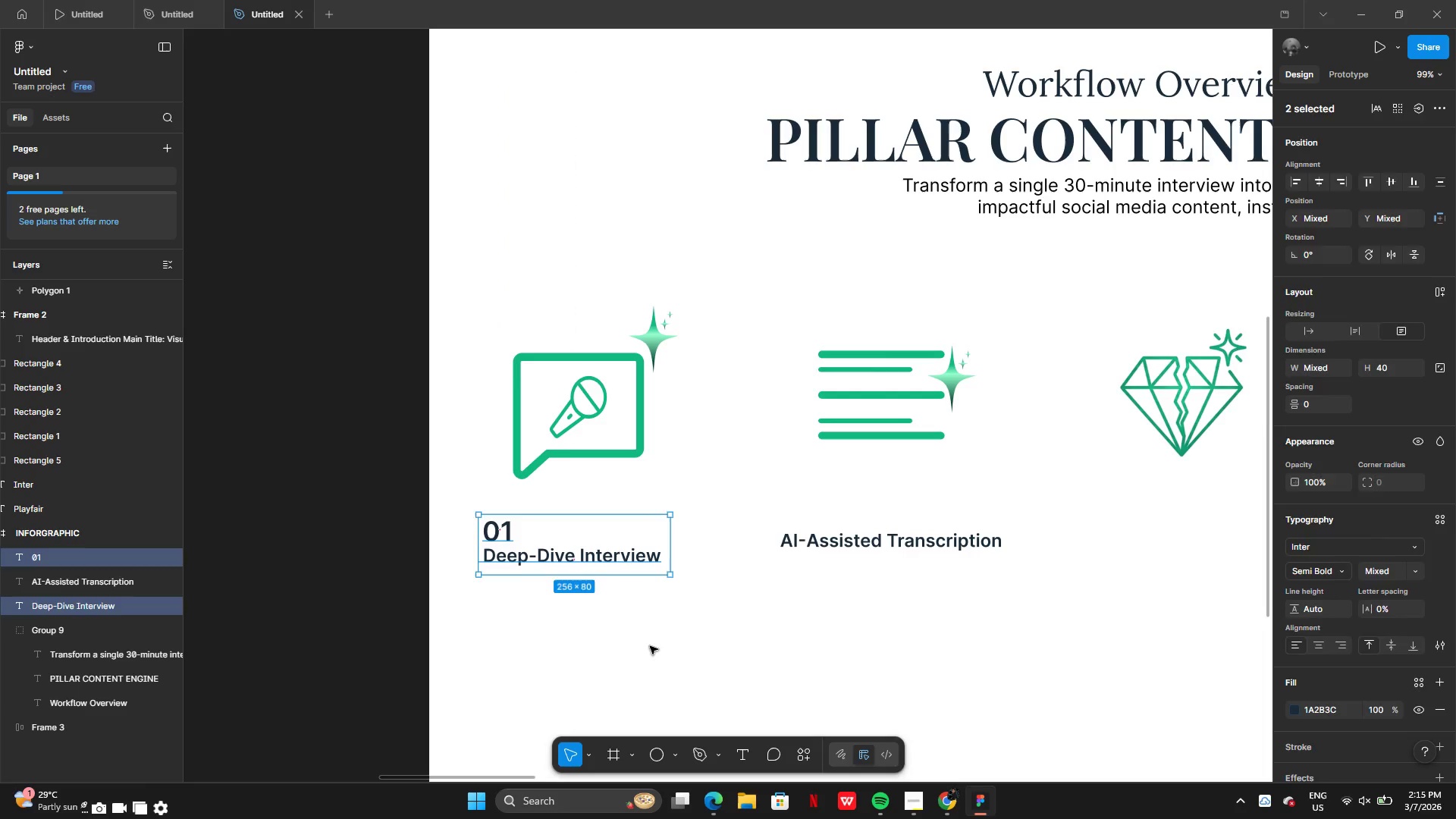 
left_click([650, 646])
 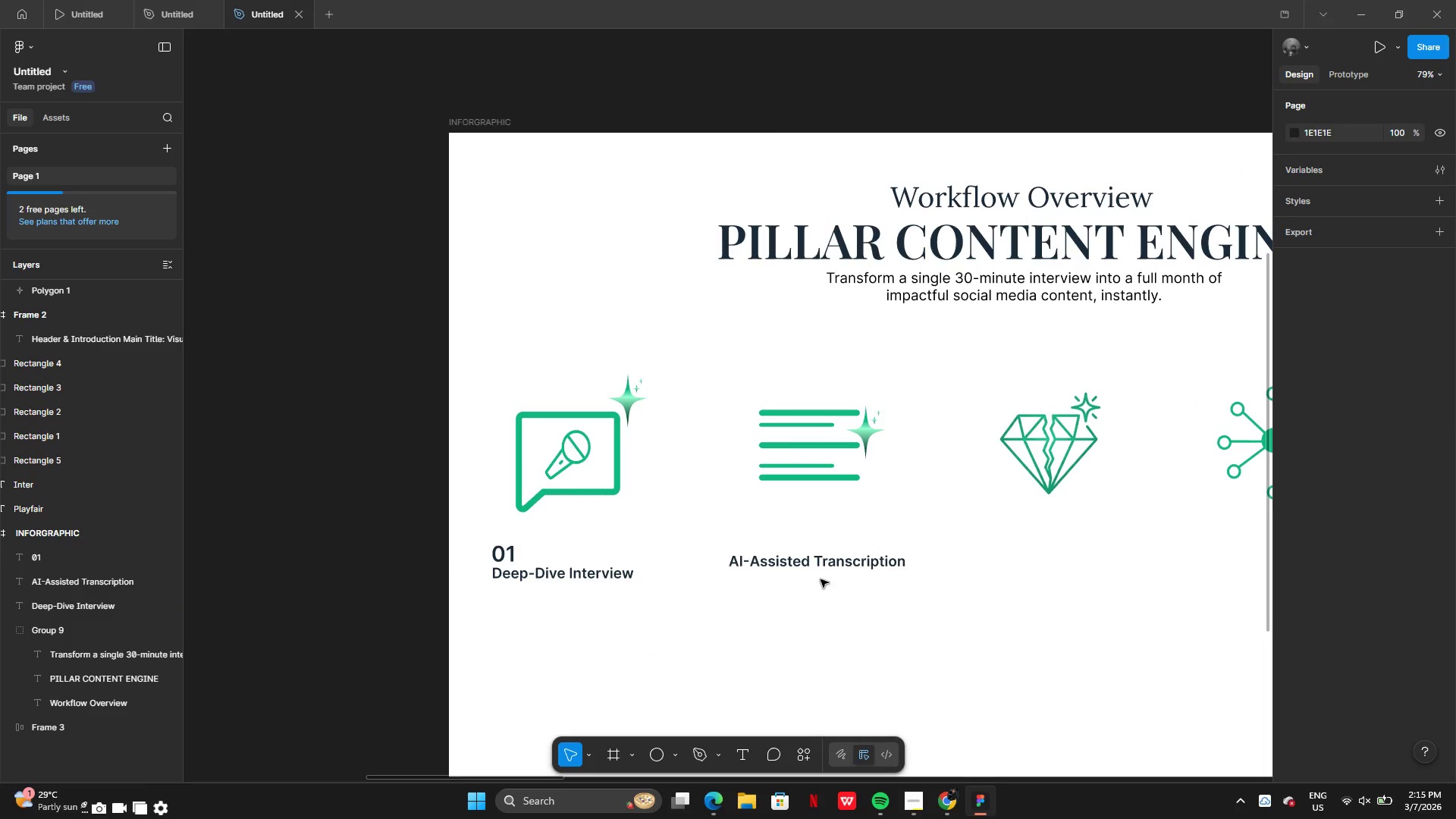 
left_click_drag(start_coordinate=[821, 563], to_coordinate=[818, 576])
 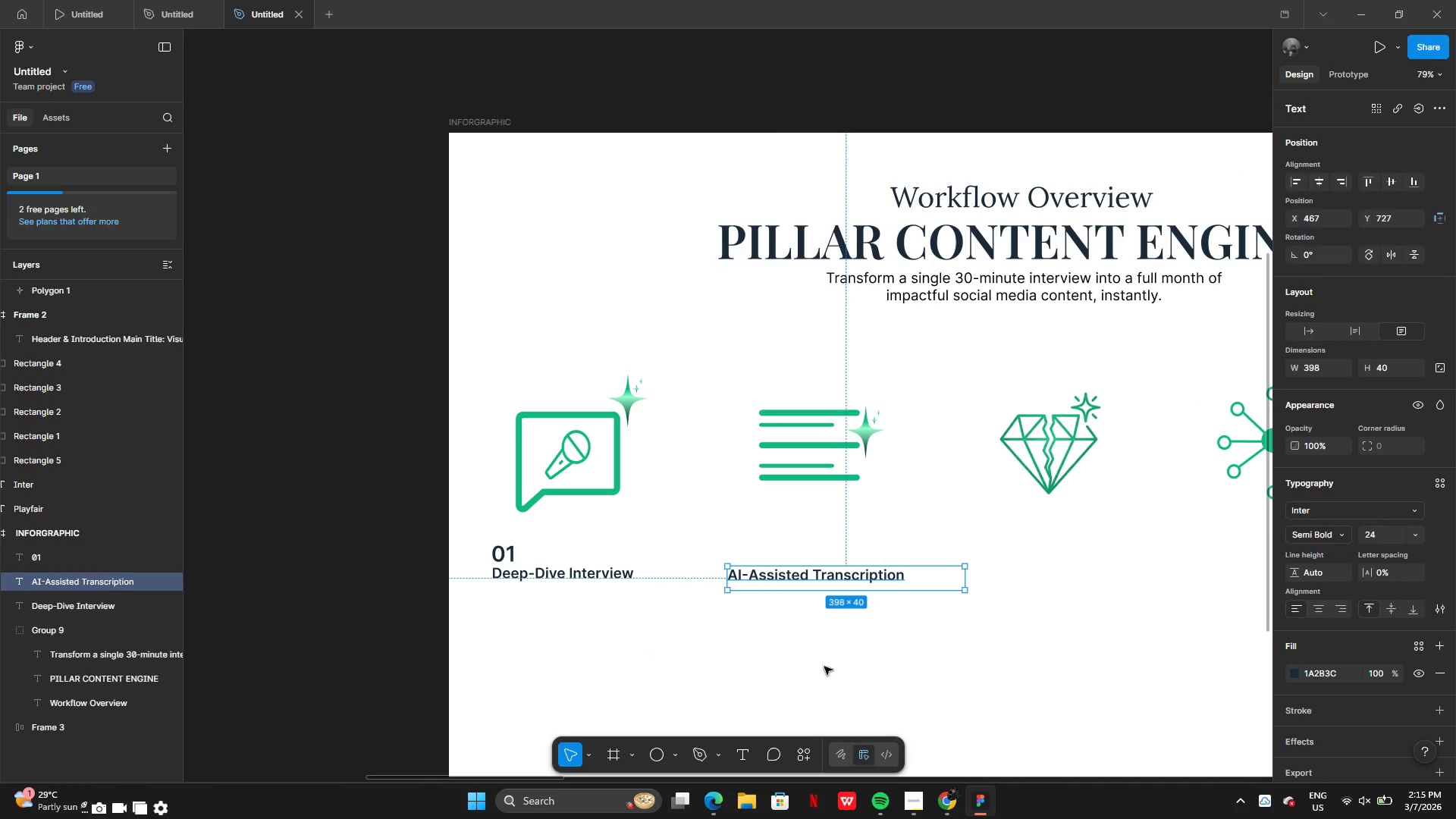 
left_click([824, 667])
 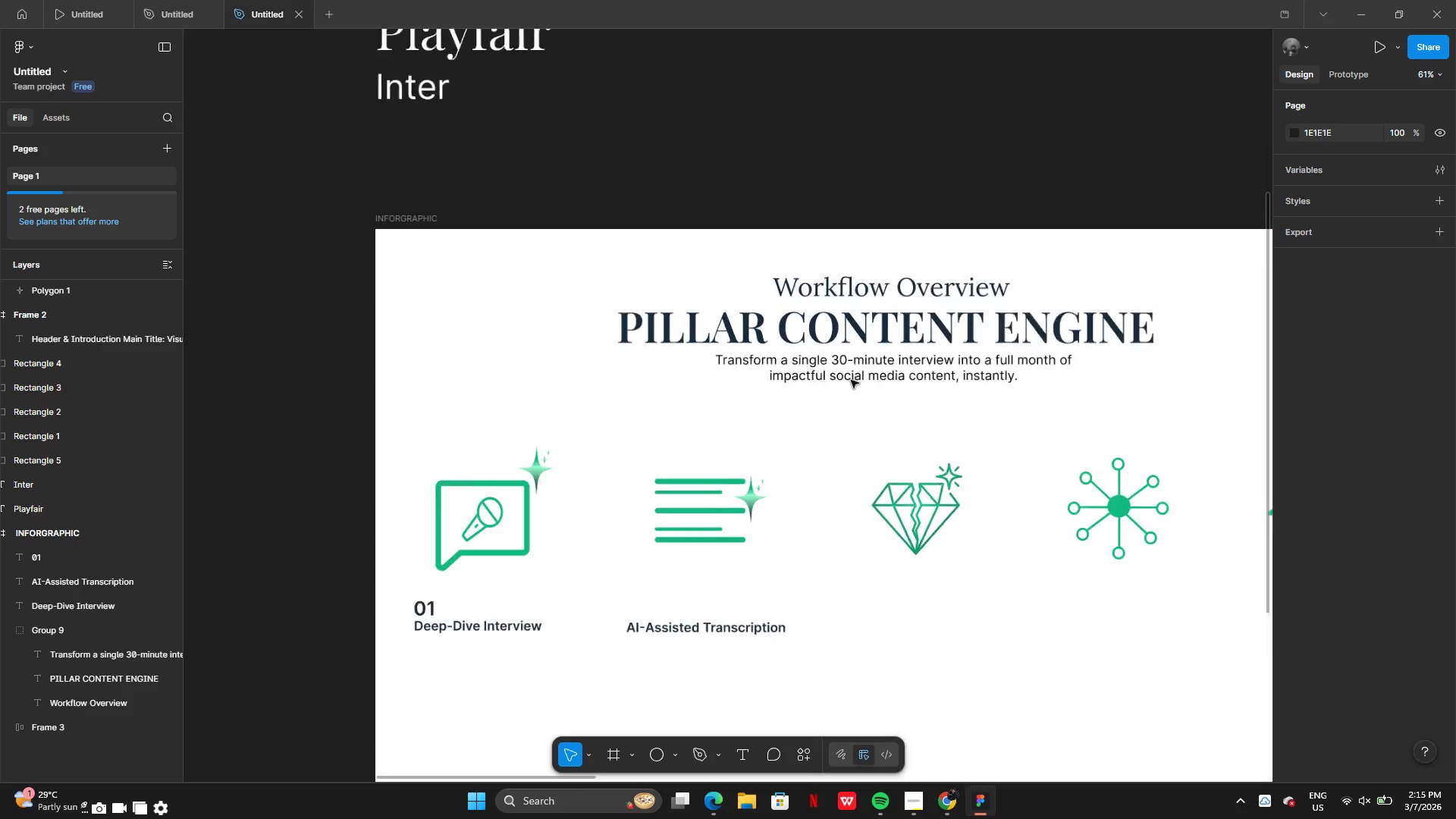 
wait(6.81)
 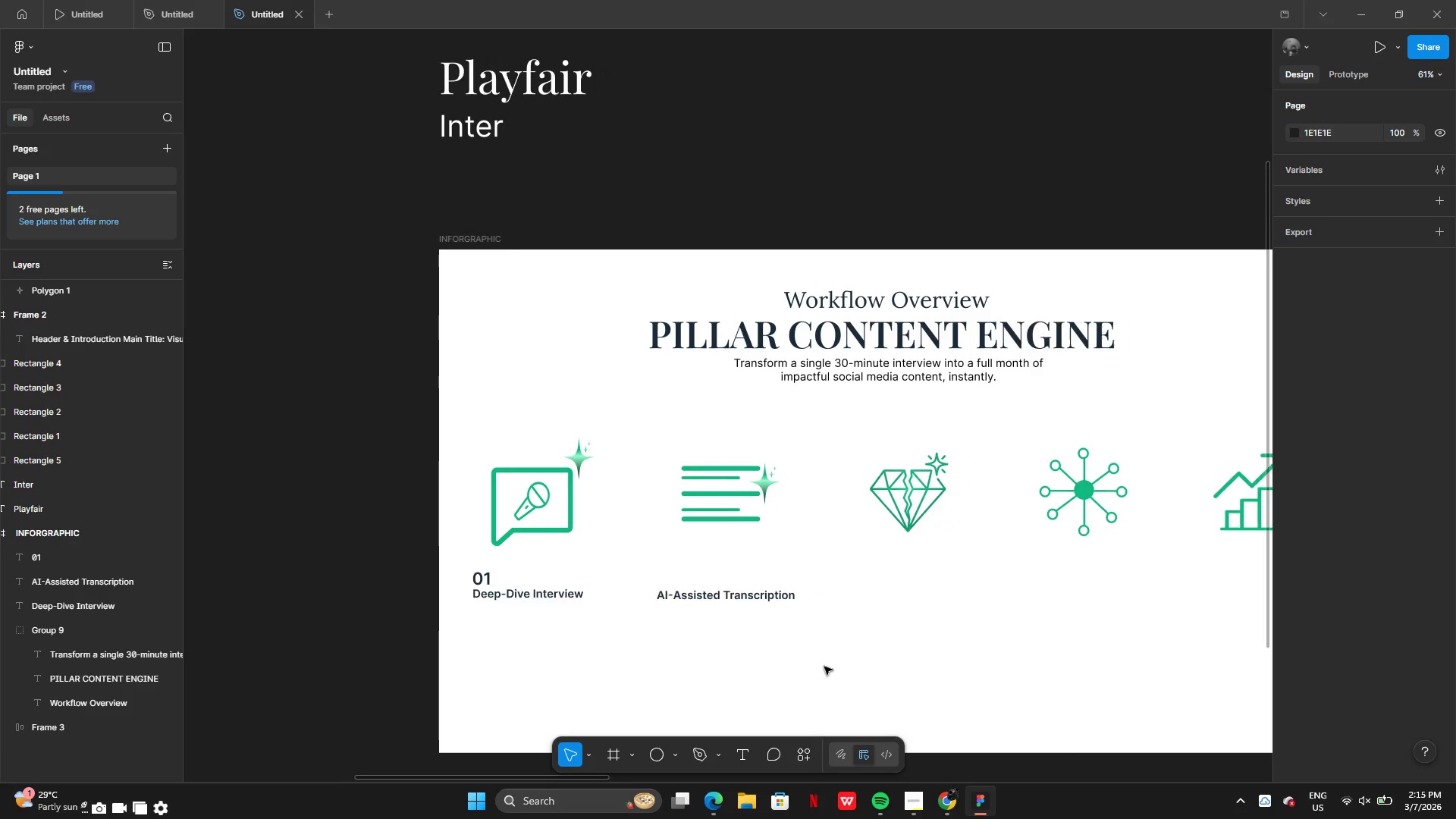 
left_click([496, 664])
 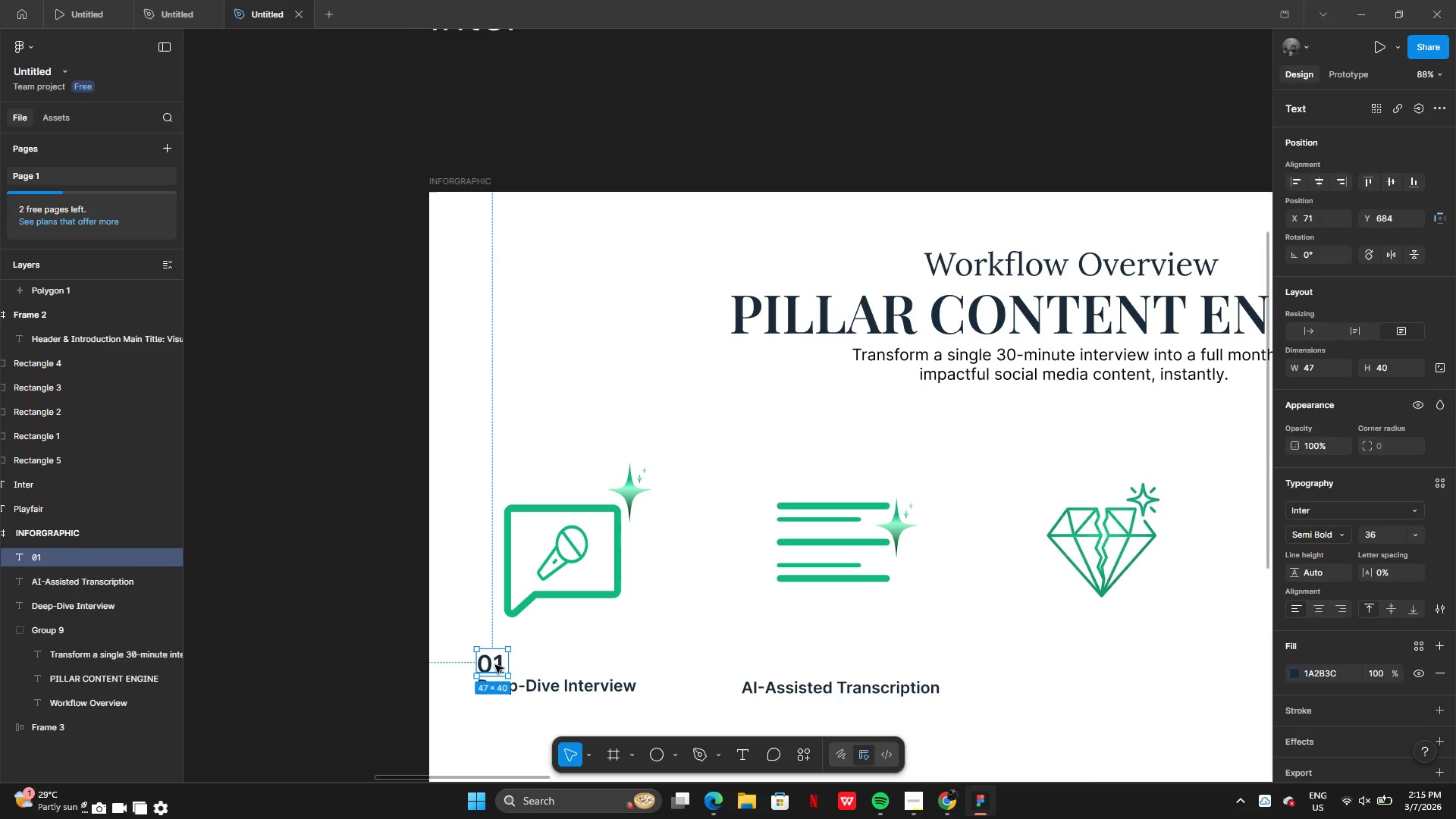 
left_click_drag(start_coordinate=[495, 665], to_coordinate=[566, 646])
 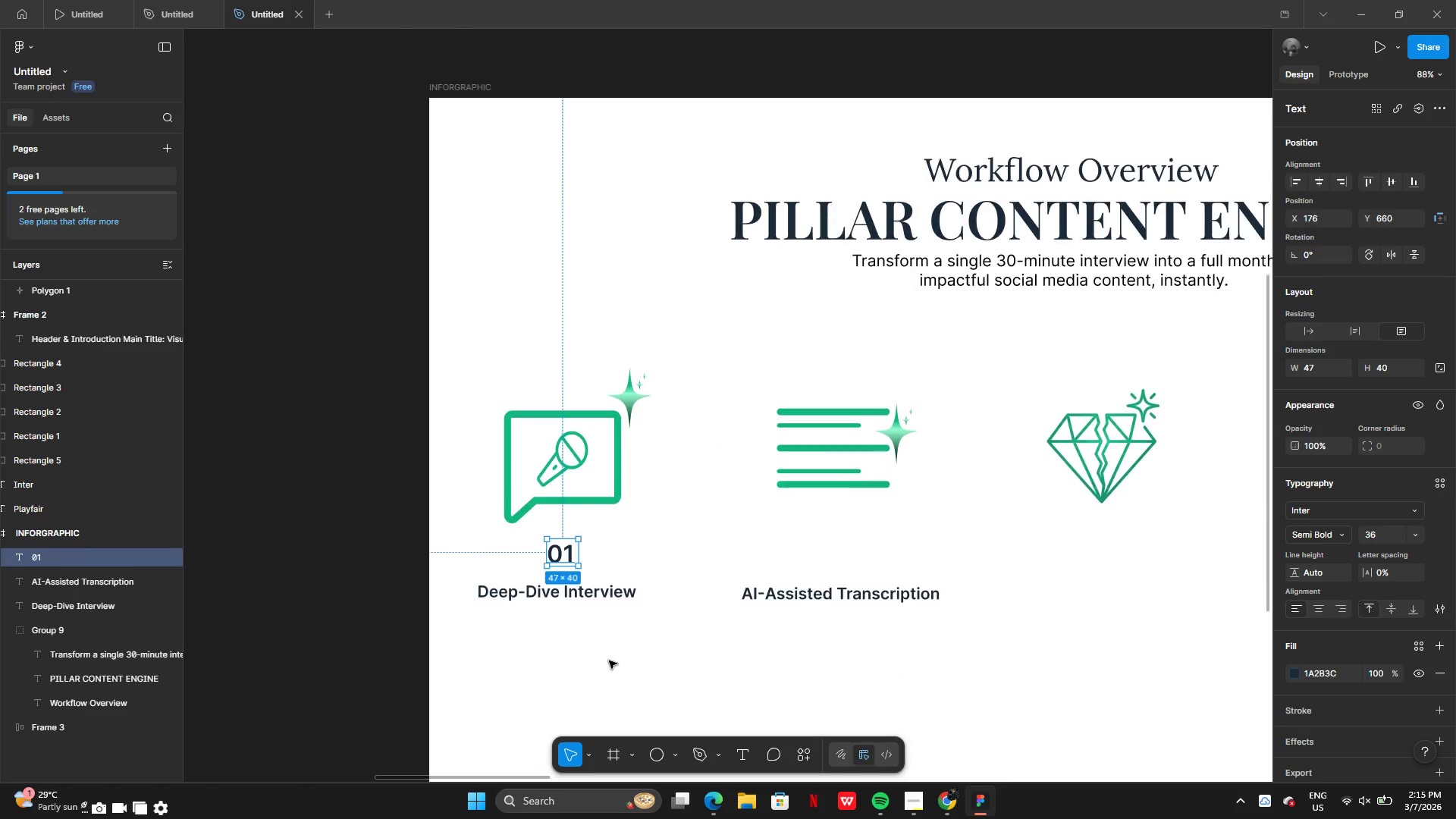 
left_click([619, 656])
 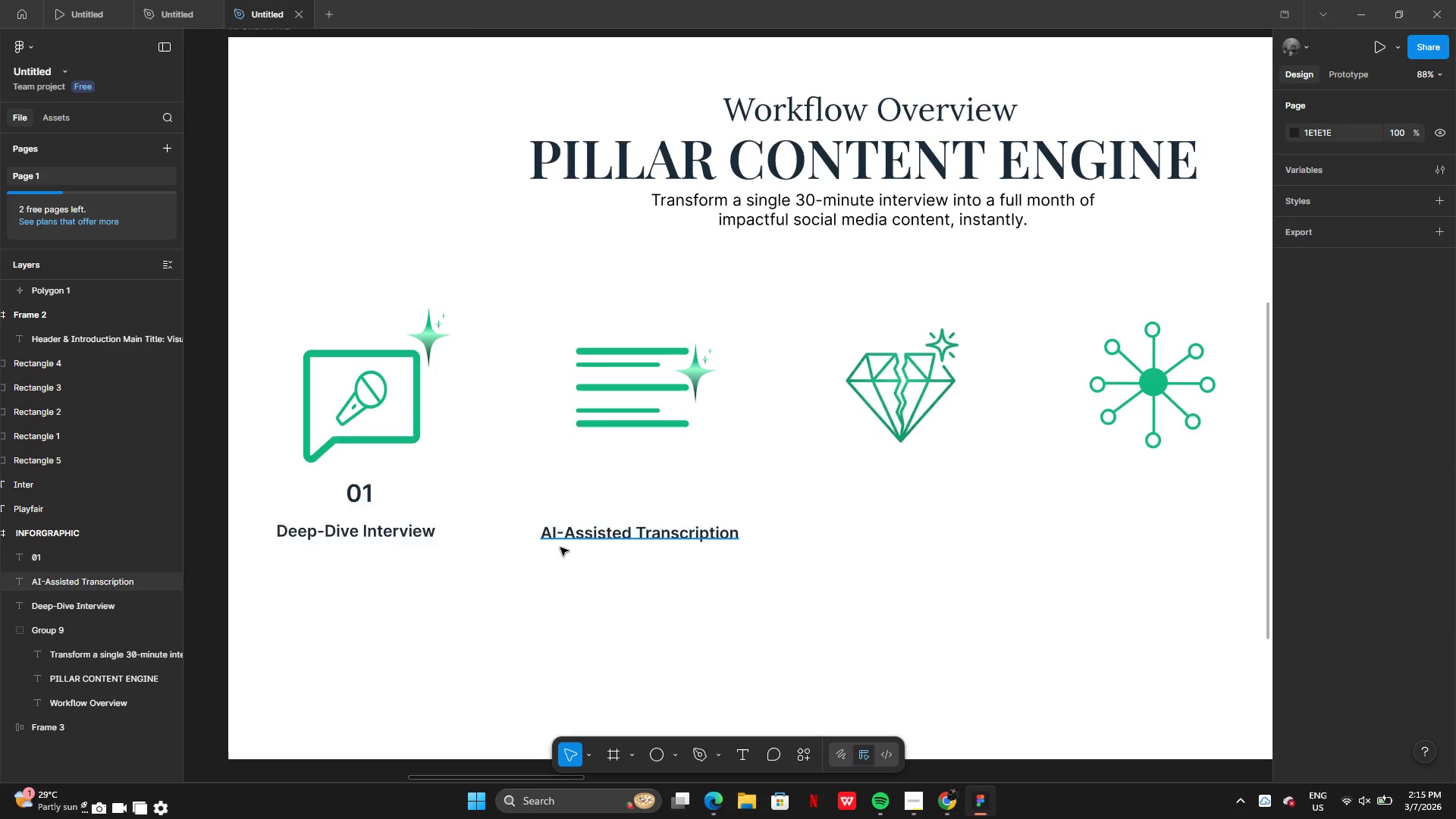 
left_click([701, 539])
 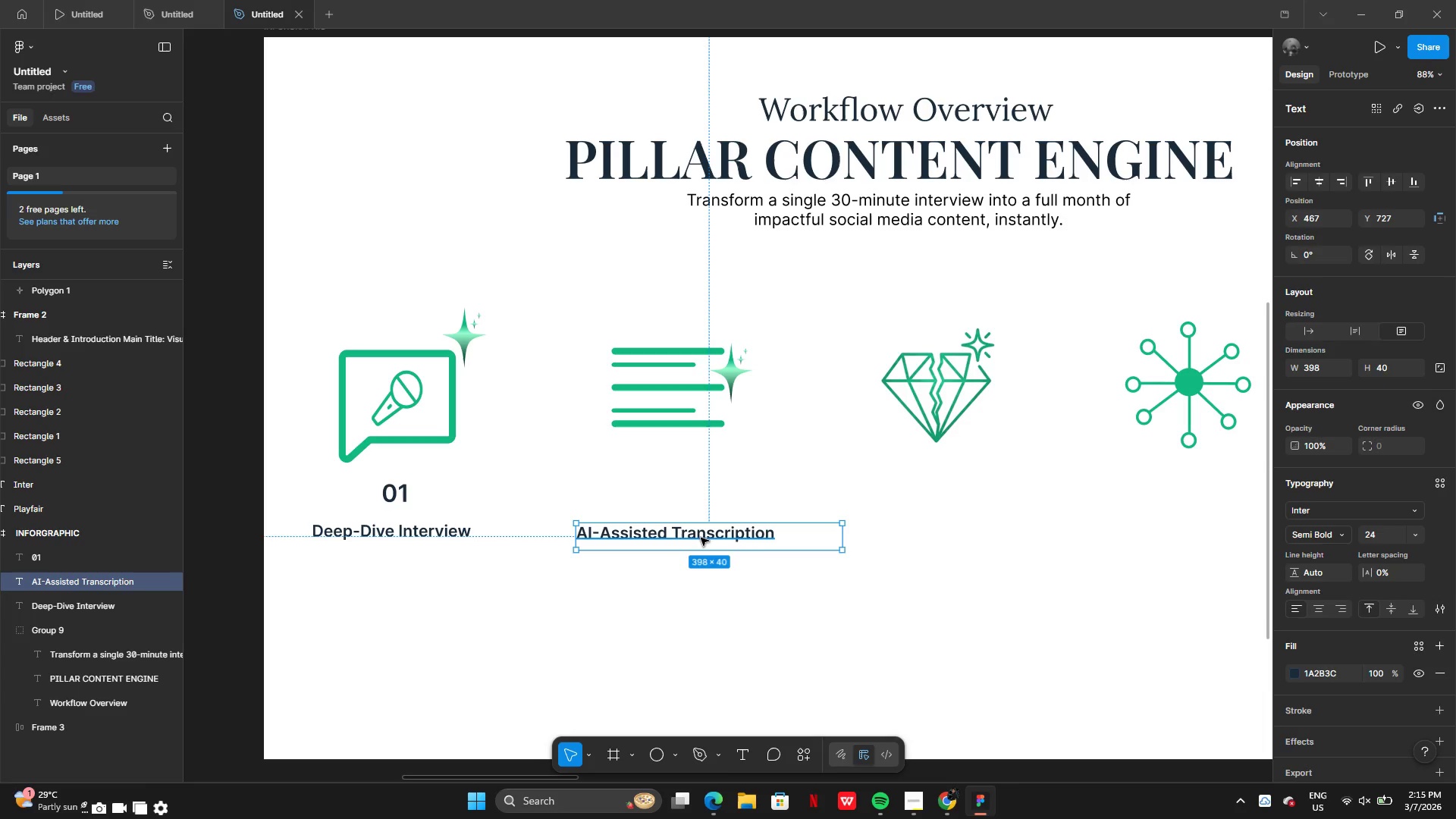 
hold_key(key=AltLeft, duration=0.5)
left_click_drag(start_coordinate=[699, 538], to_coordinate=[768, 547])
 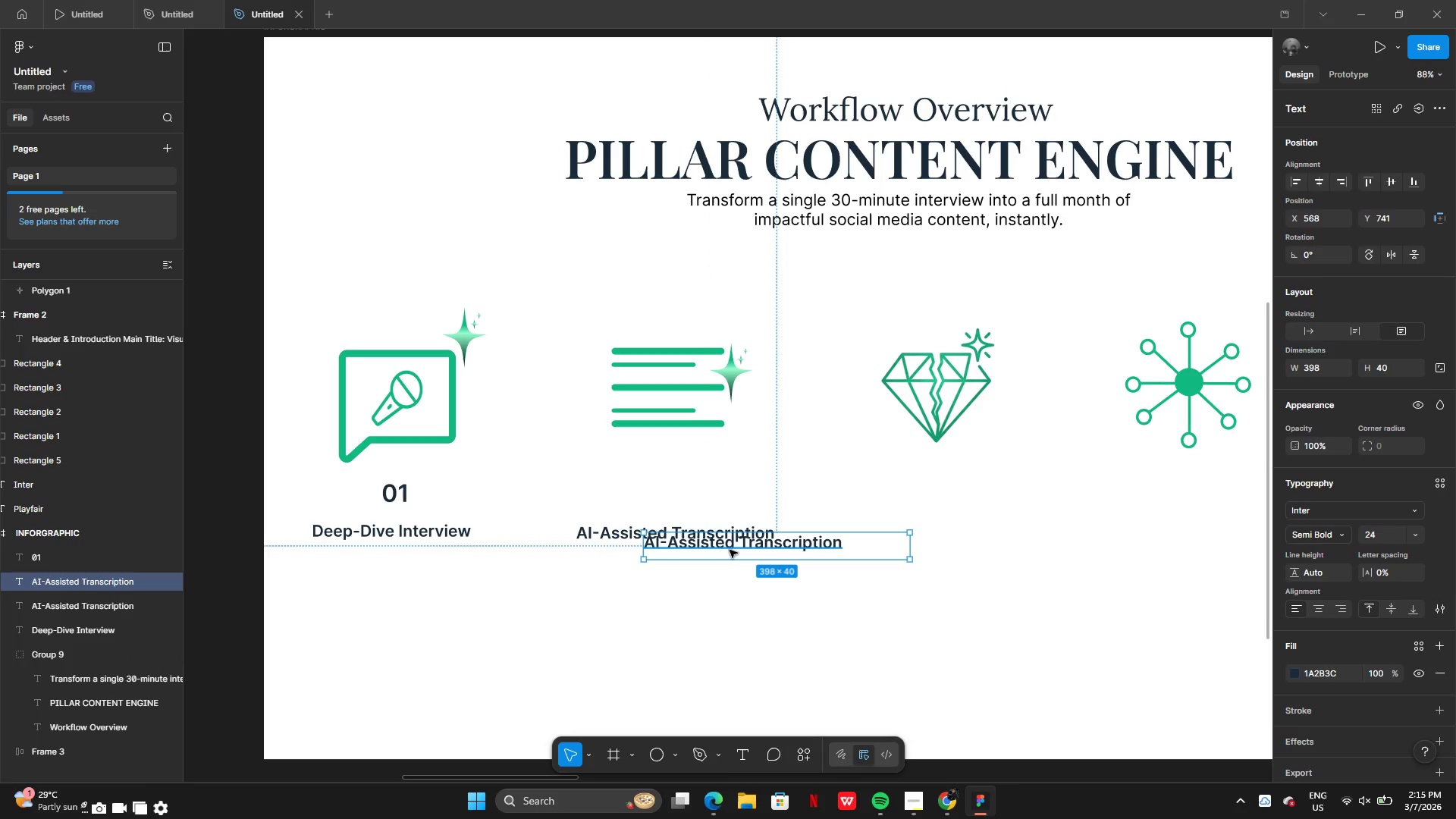 
left_click_drag(start_coordinate=[741, 543], to_coordinate=[944, 532])
 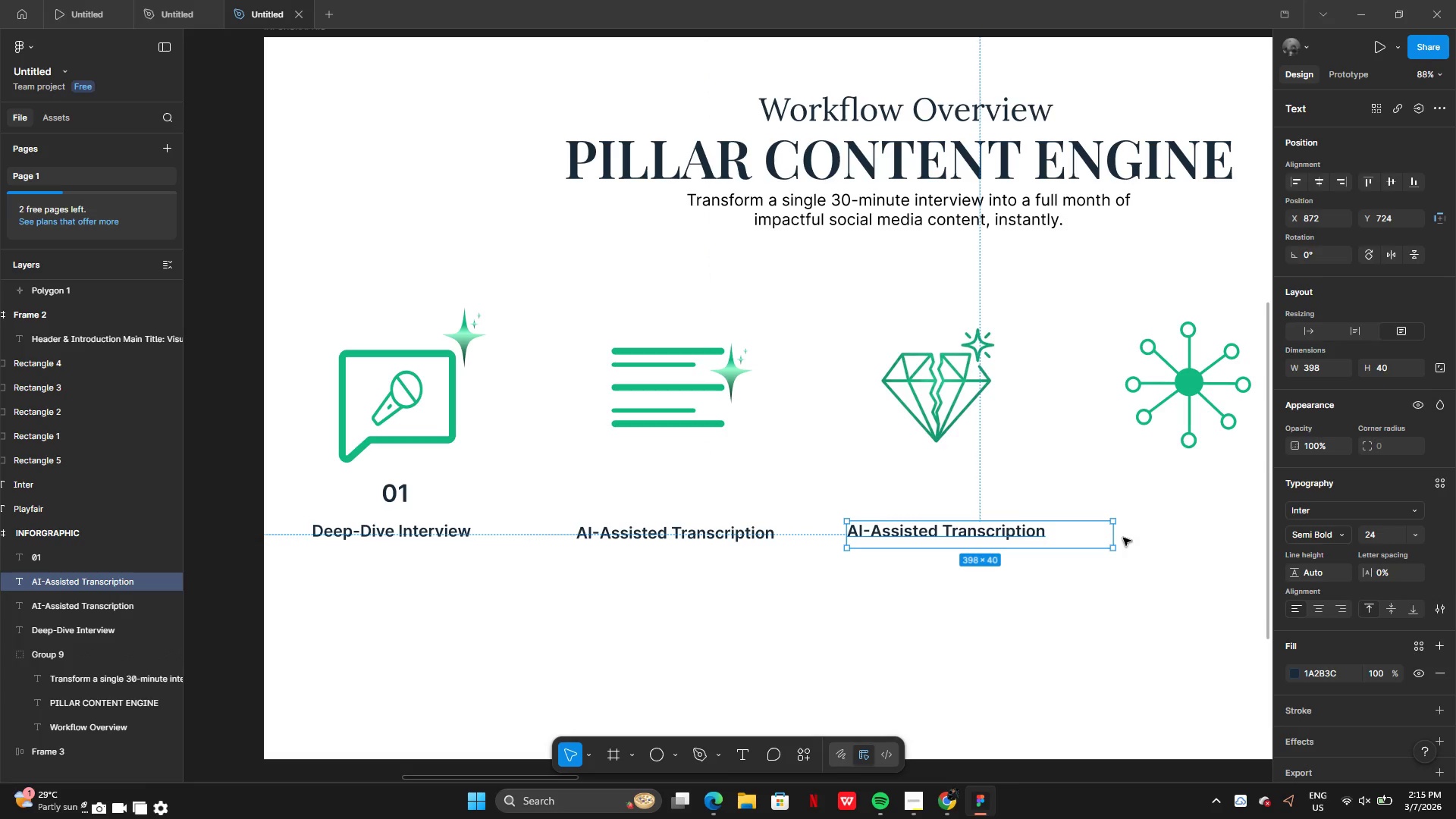 
left_click_drag(start_coordinate=[1116, 538], to_coordinate=[1047, 532])
 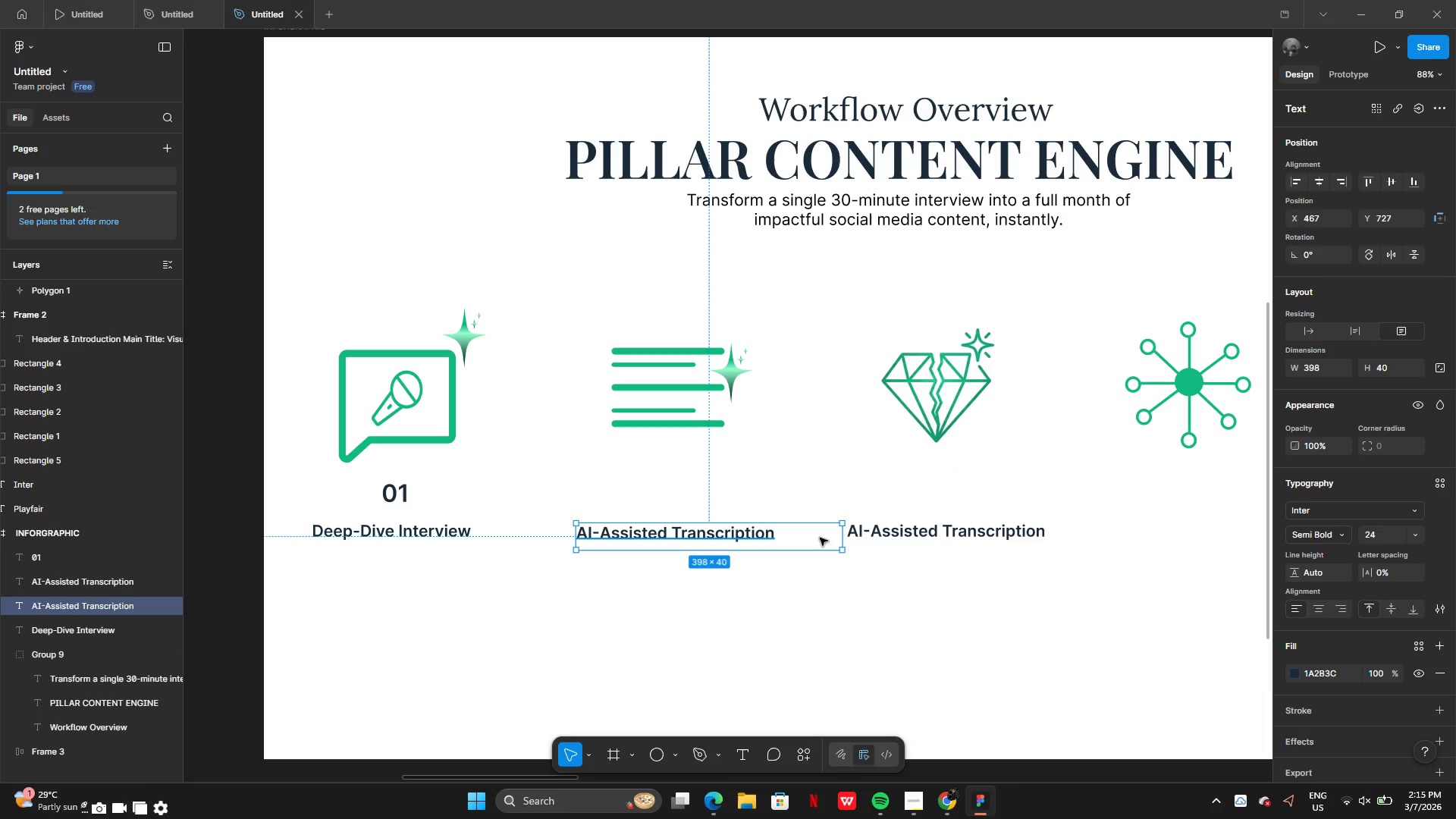 
left_click_drag(start_coordinate=[847, 538], to_coordinate=[783, 527])
 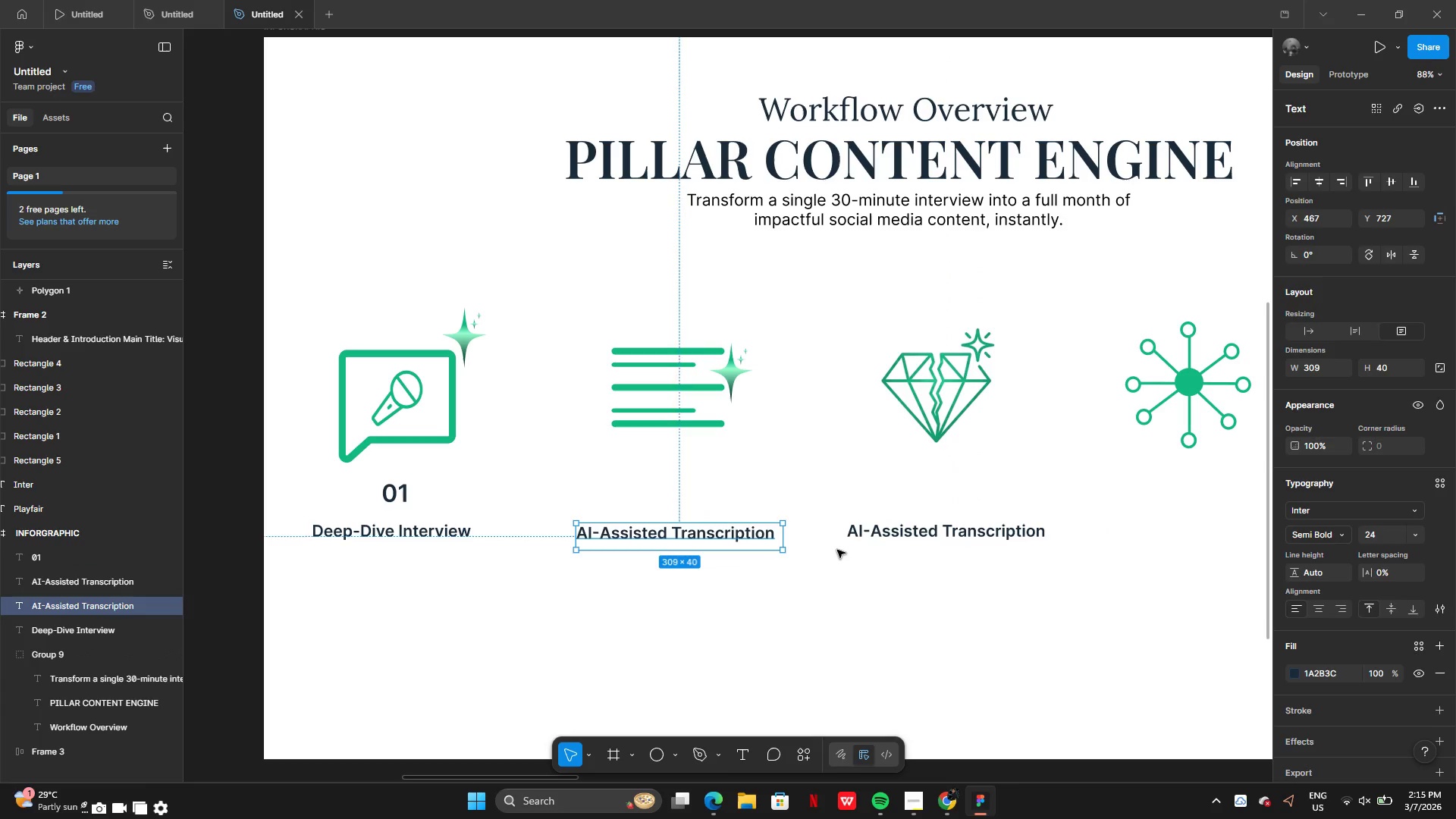 
left_click([837, 550])
 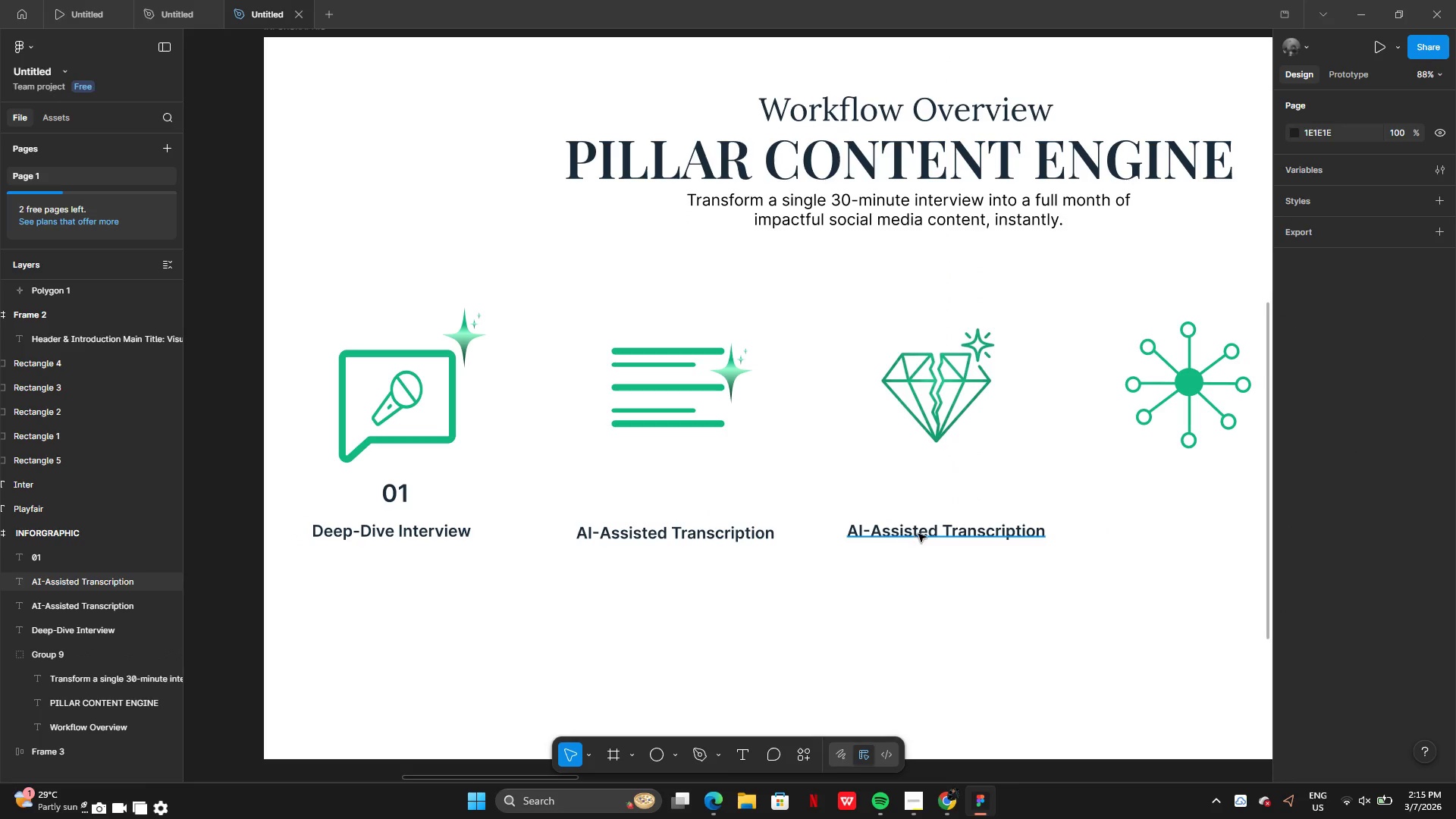 
left_click_drag(start_coordinate=[921, 532], to_coordinate=[913, 538])
 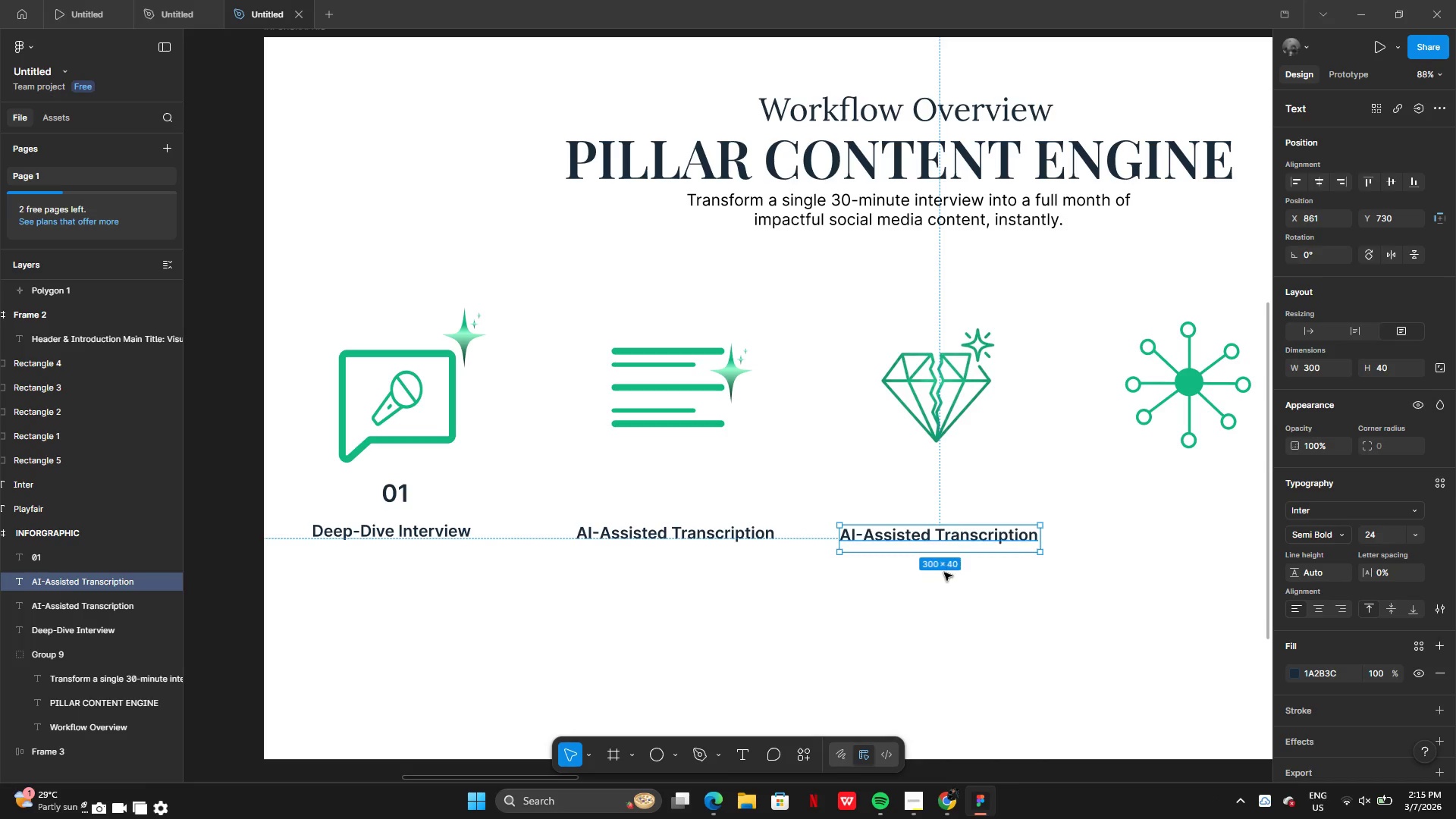 
left_click([944, 573])
 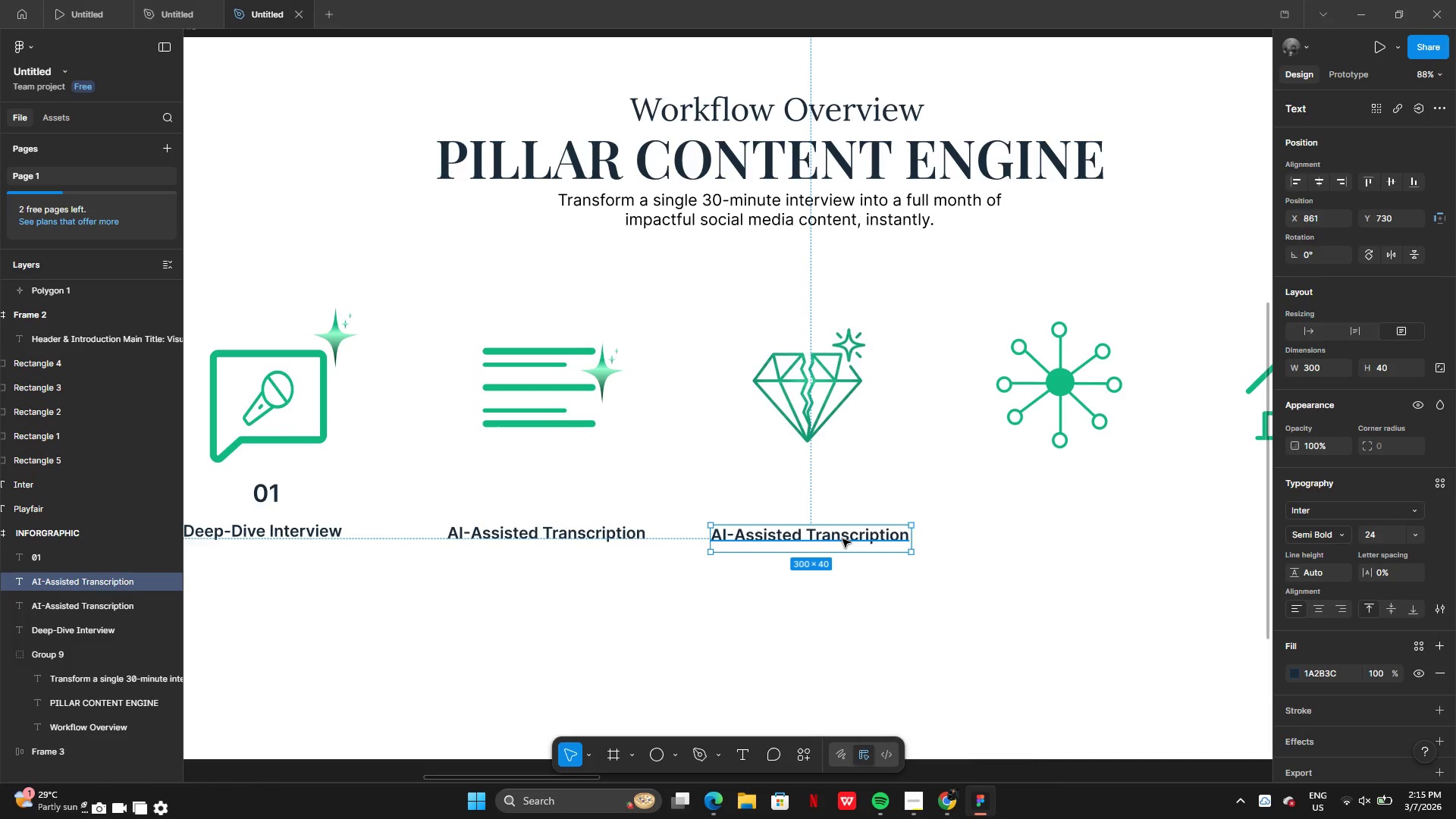 
hold_key(key=AltLeft, duration=0.52)
left_click_drag(start_coordinate=[839, 538], to_coordinate=[899, 543])
 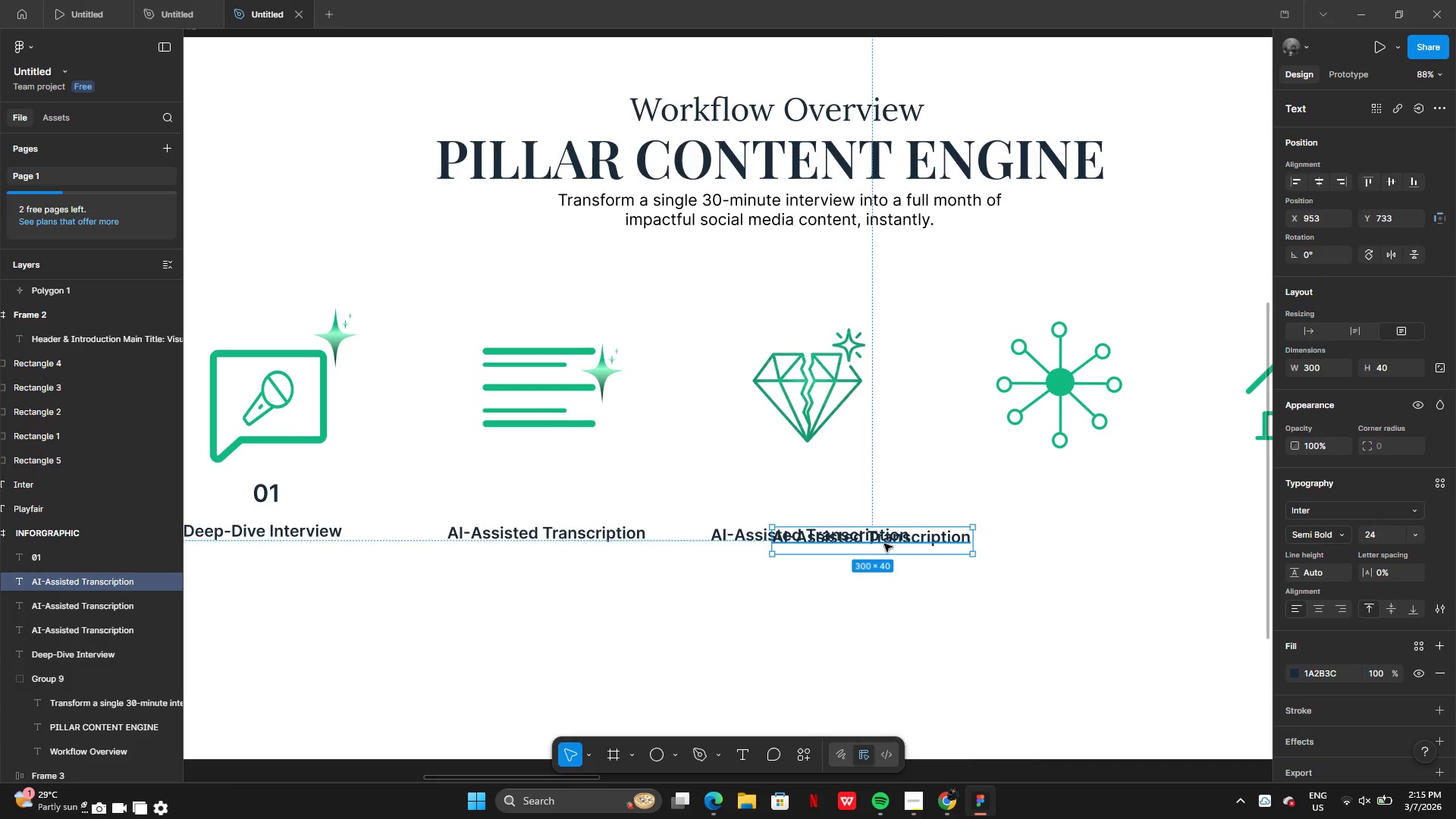 
left_click_drag(start_coordinate=[880, 542], to_coordinate=[1068, 541])
 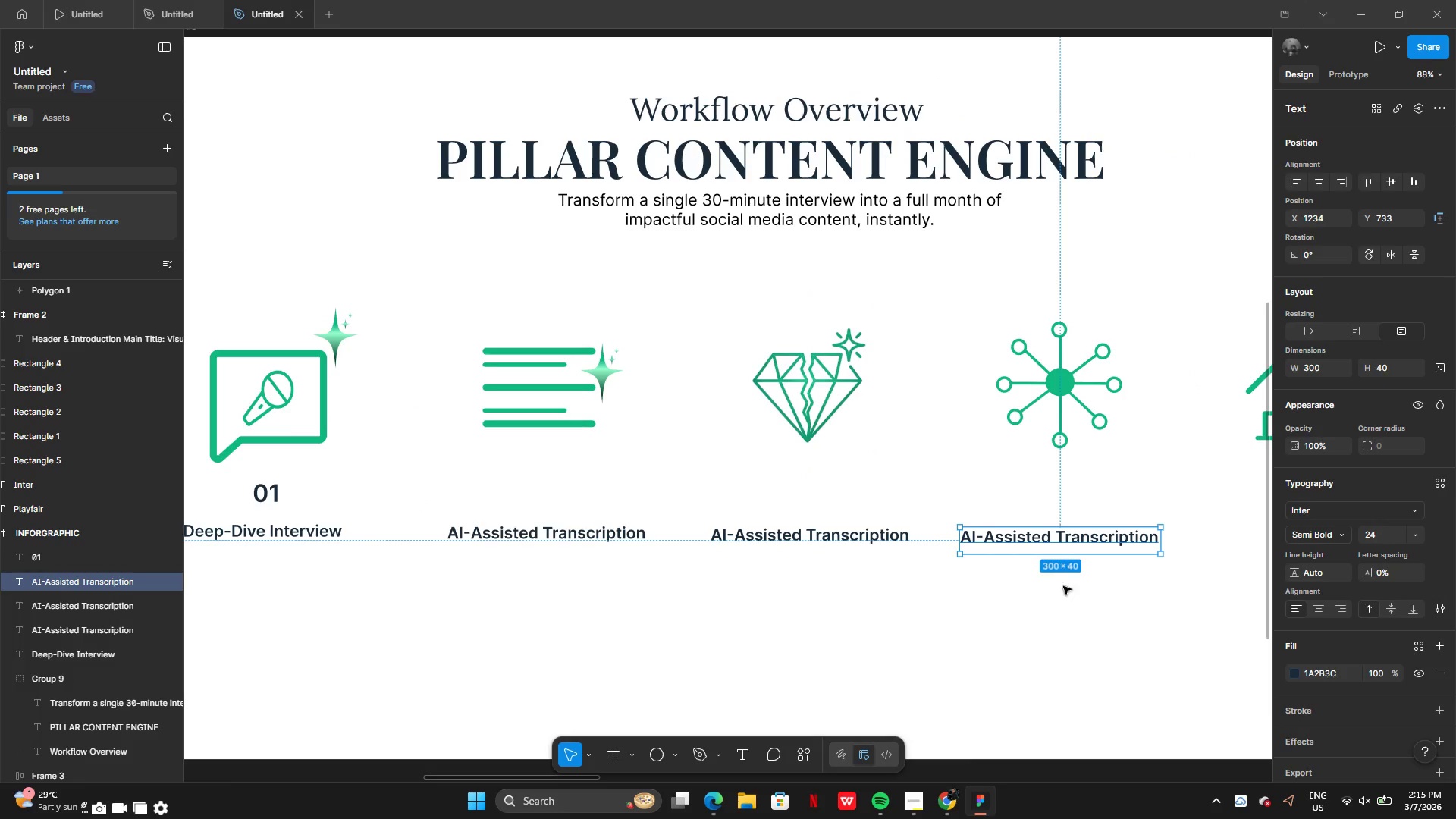 
left_click([1085, 603])
 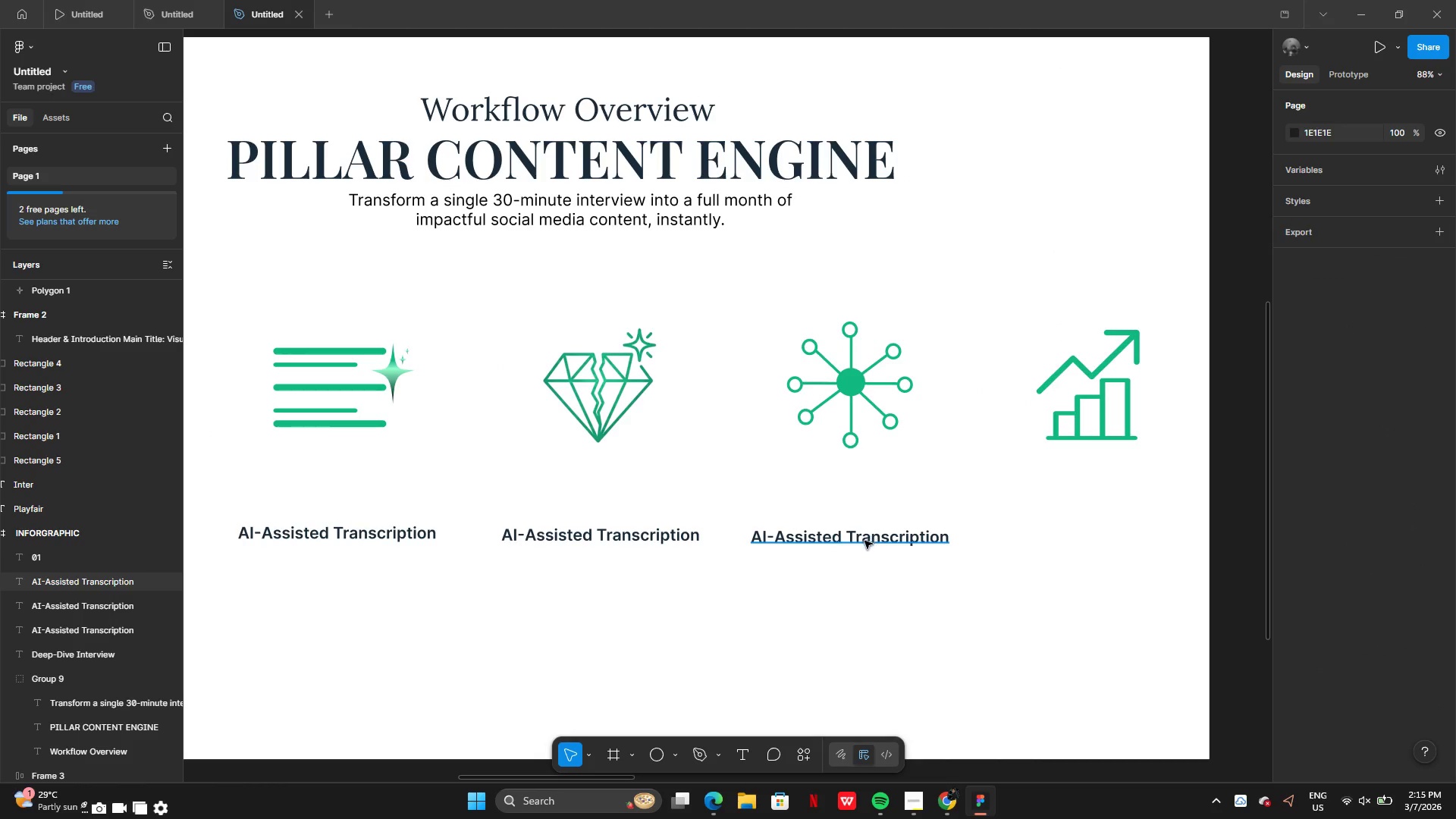 
left_click([862, 543])
 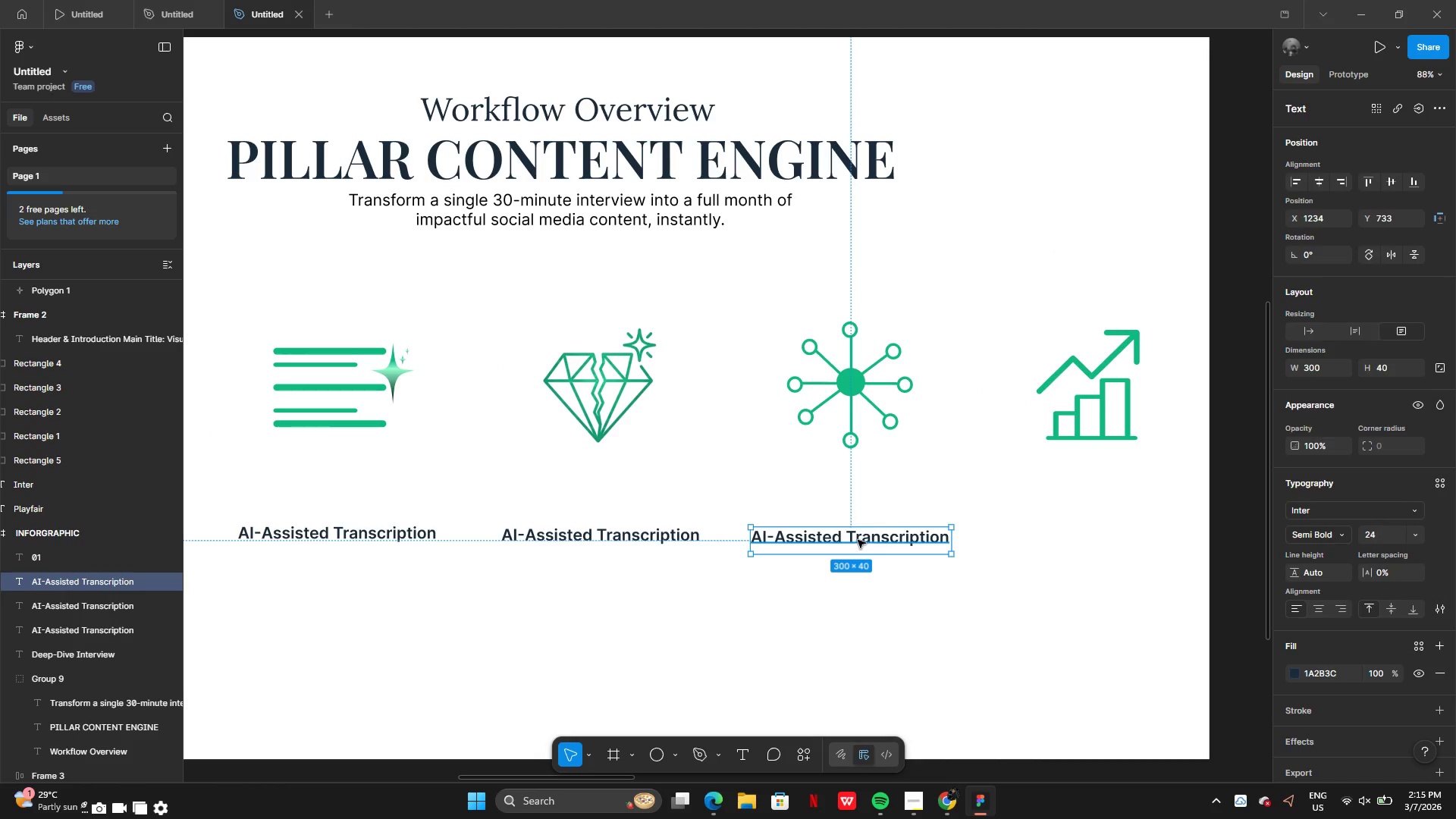 
hold_key(key=AltLeft, duration=0.5)
left_click_drag(start_coordinate=[855, 539], to_coordinate=[899, 548])
 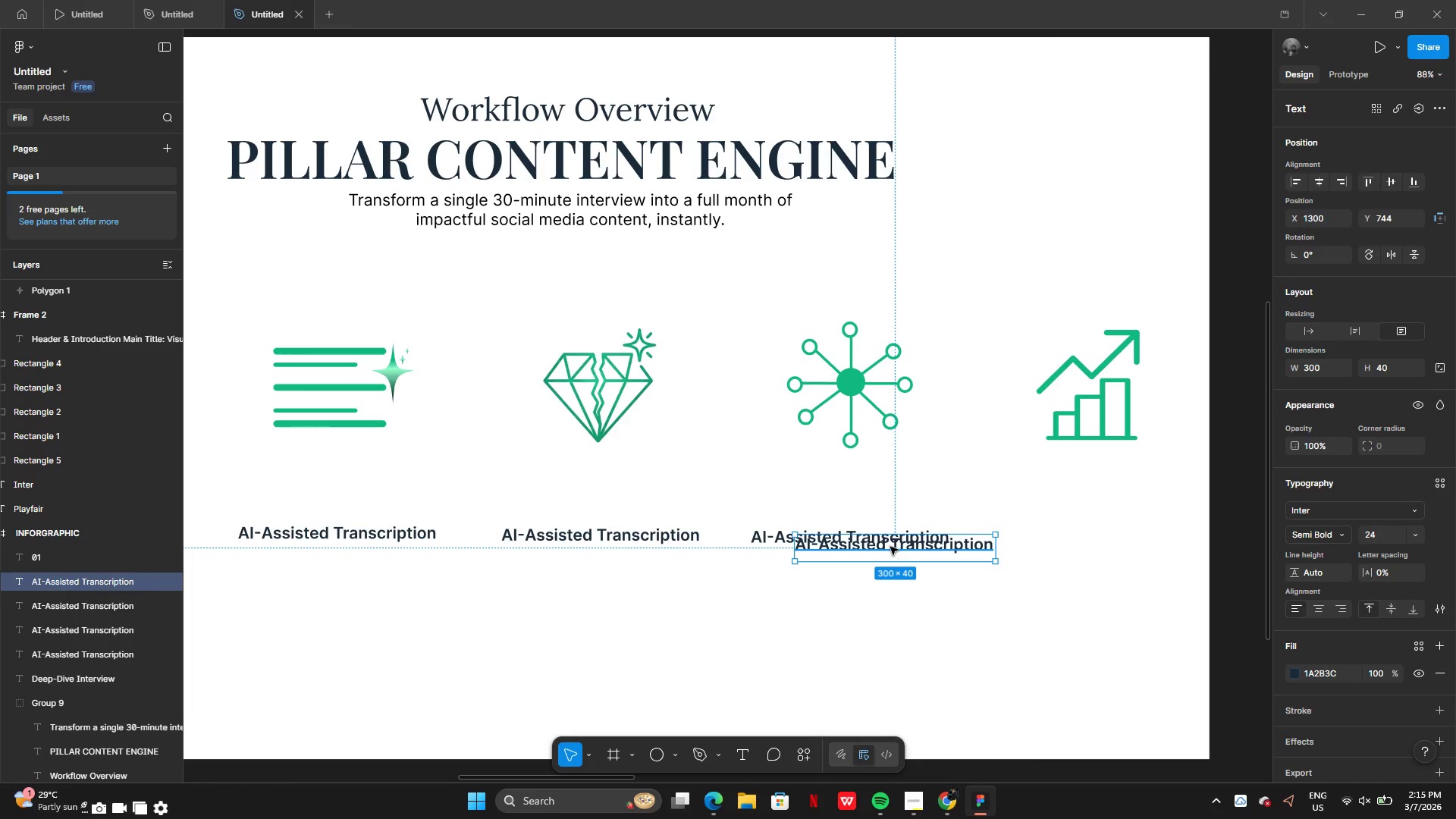 
left_click_drag(start_coordinate=[890, 547], to_coordinate=[1087, 537])
 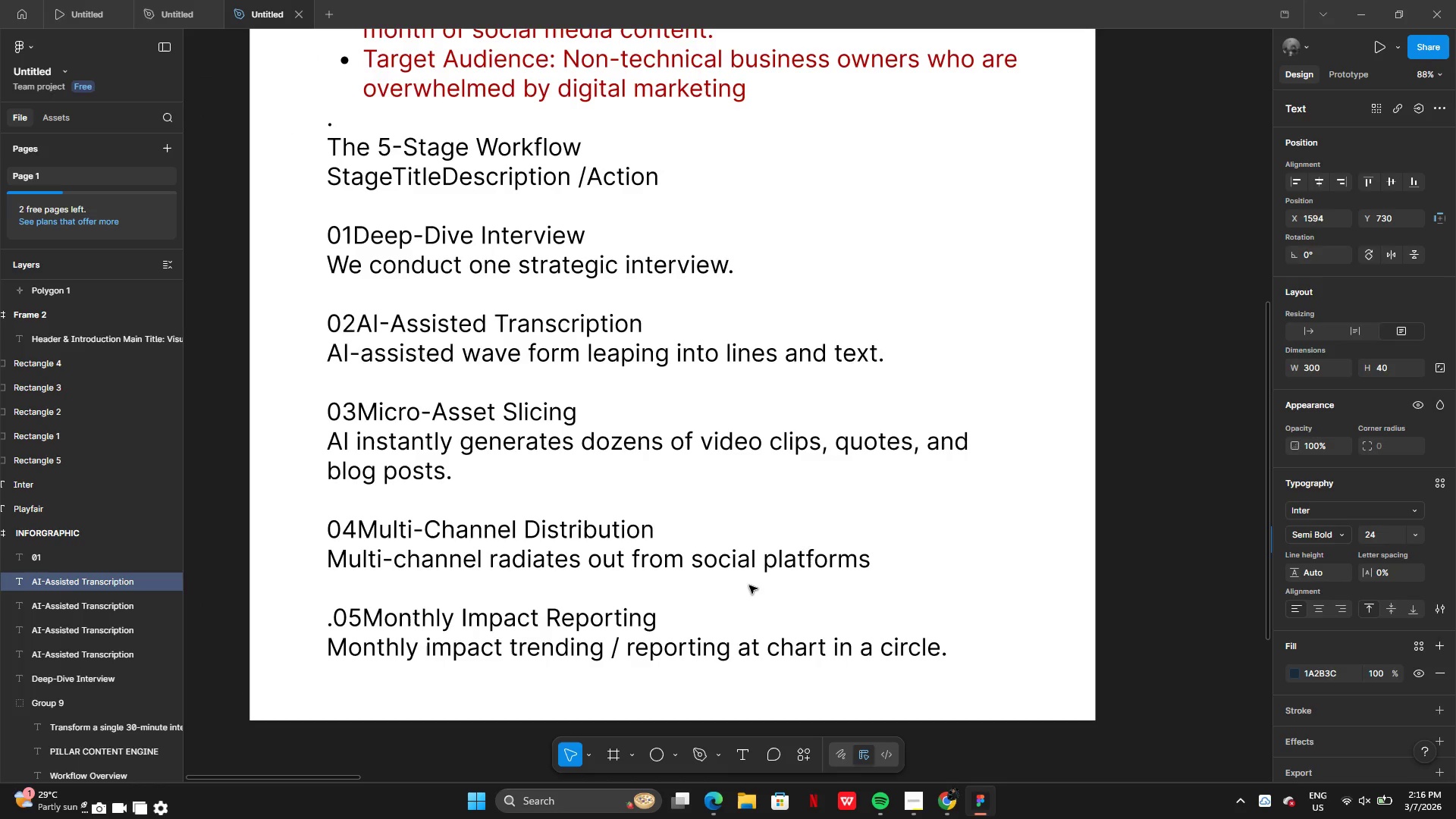 
wait(9.19)
 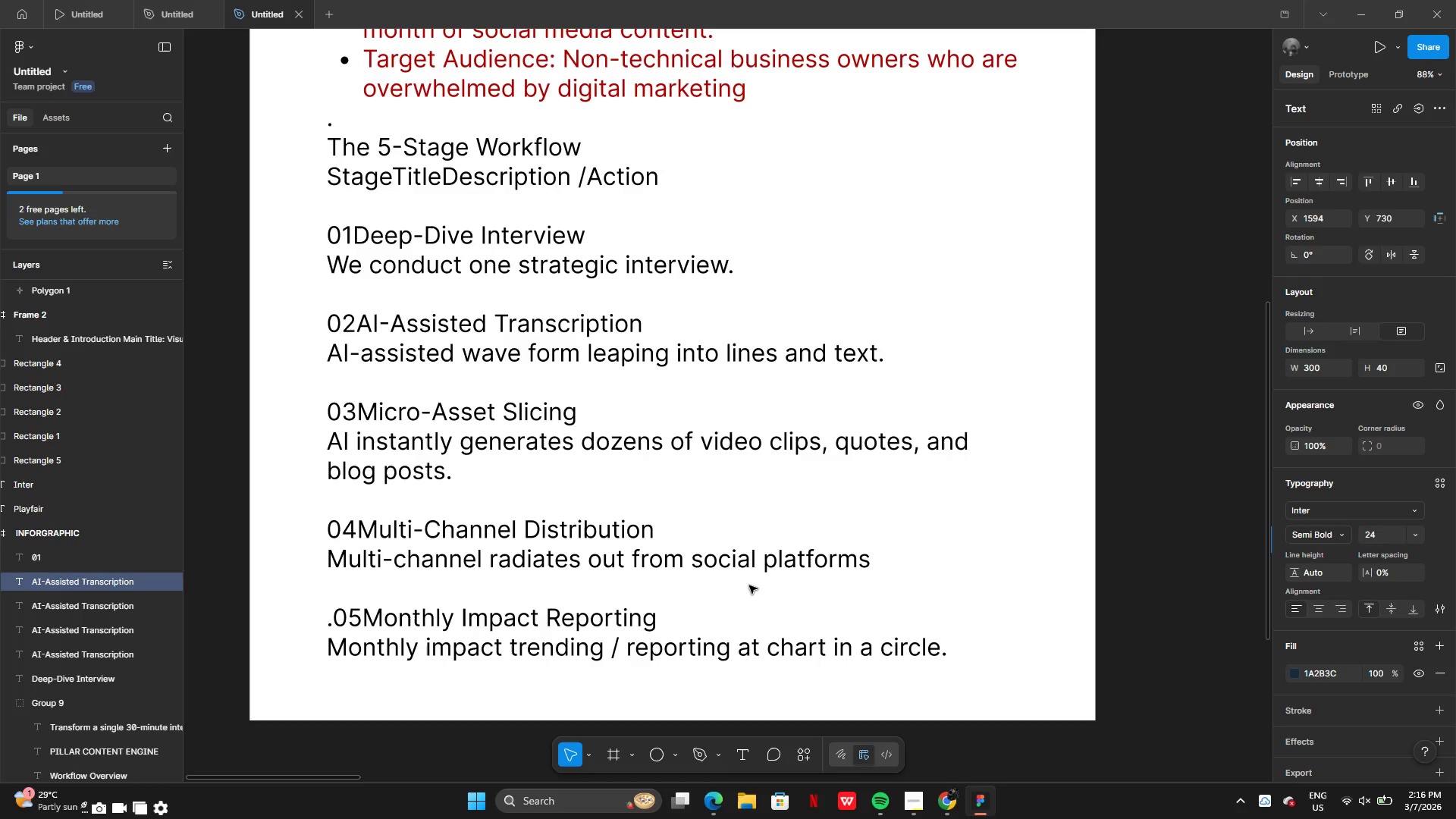 
type(Micor- )
key(Backspace)
key(Backspace)
key(Backspace)
type(-)
key(Backspace)
key(Backspace)
key(Backspace)
type(rco-Asset )
 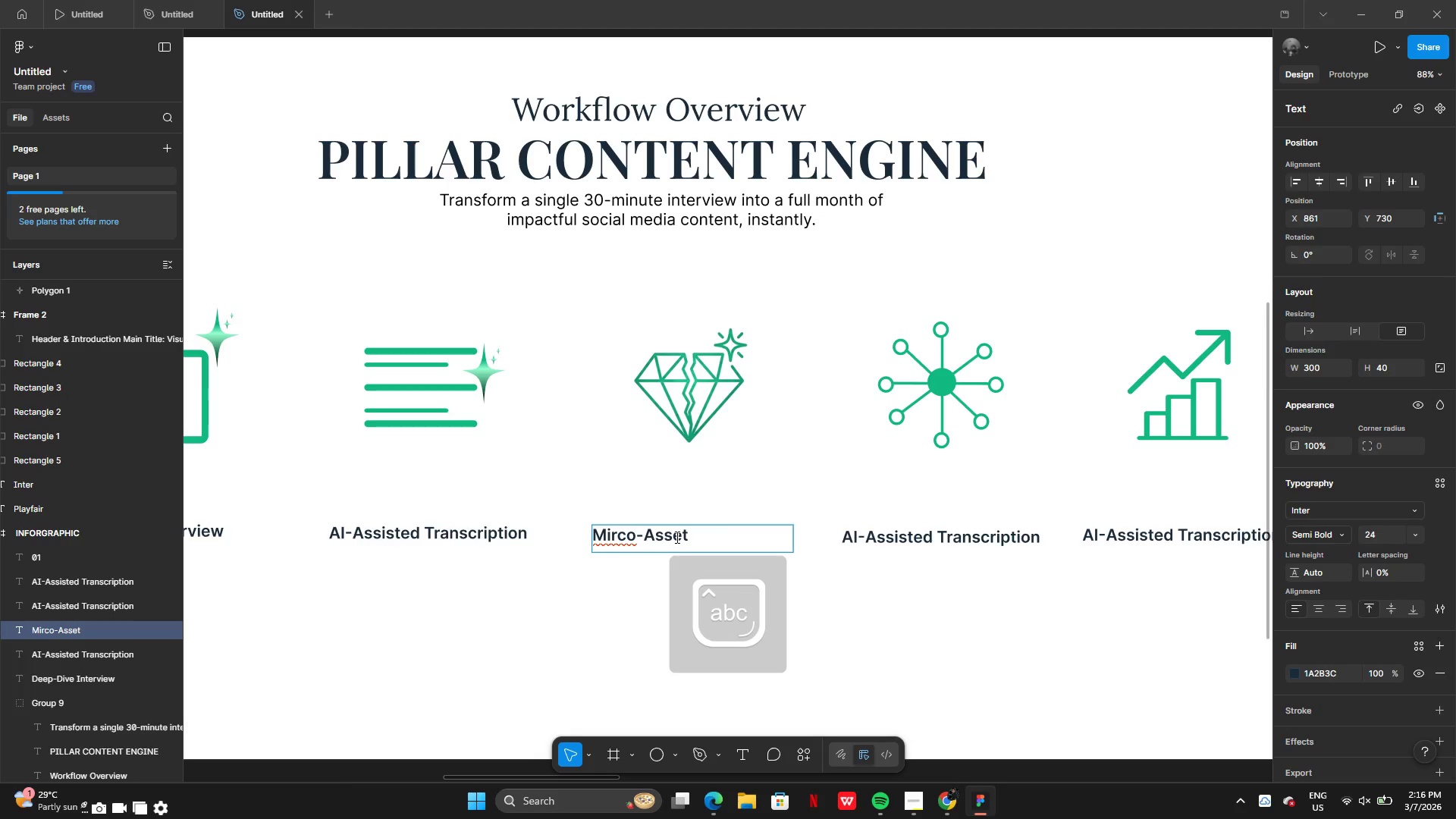 
key(ArrowLeft)
 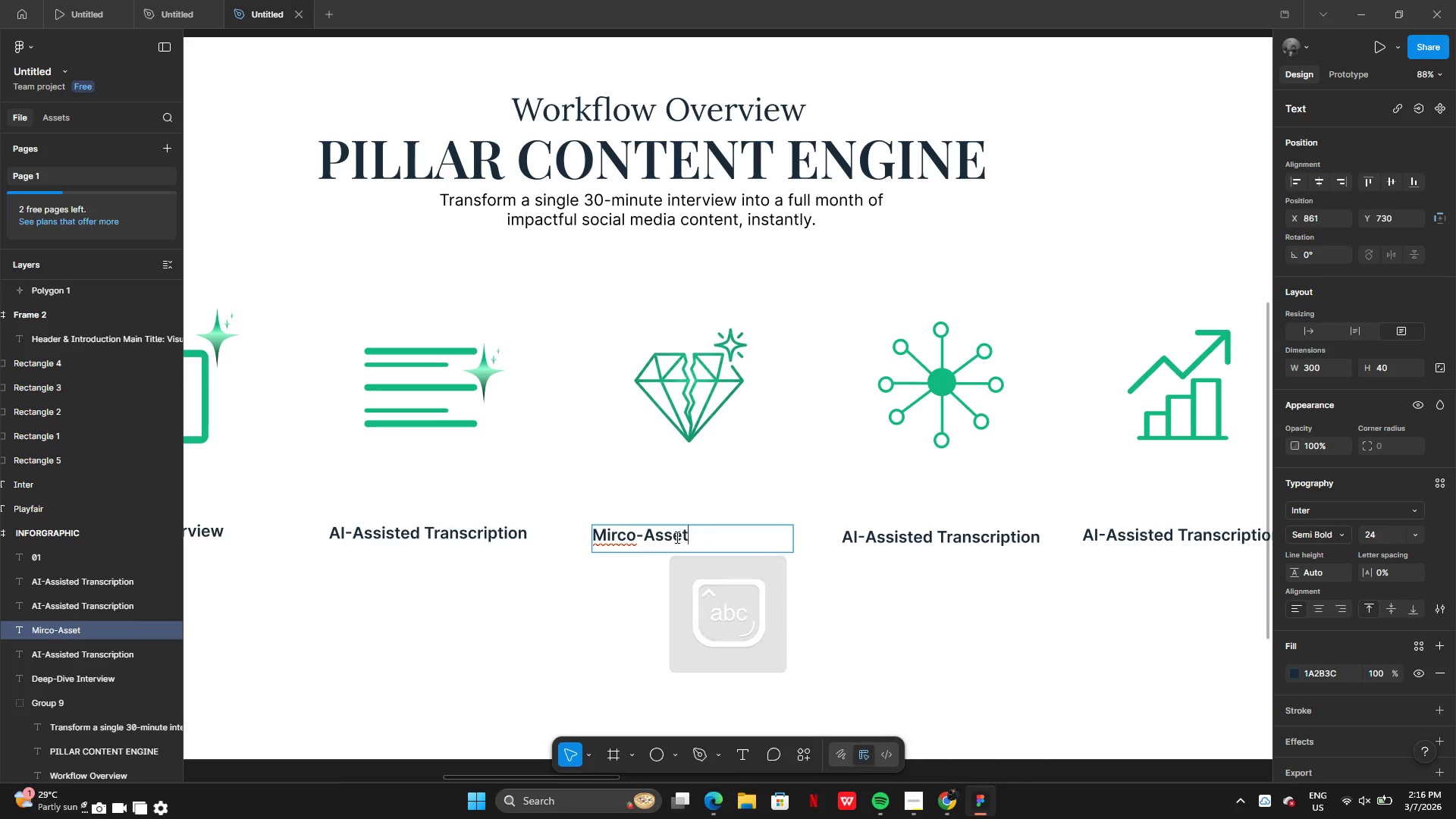 
key(ArrowLeft)
 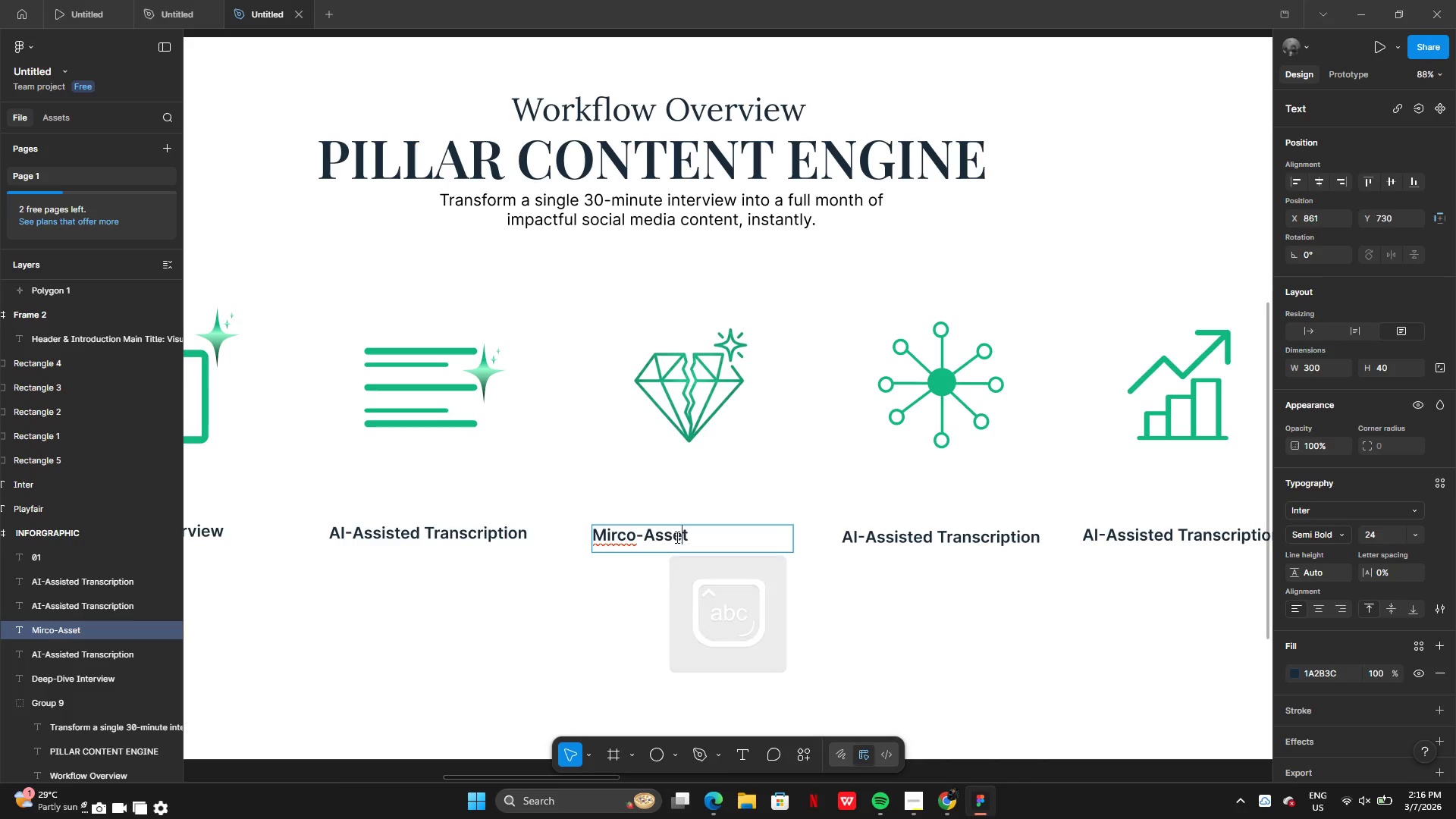 
key(ArrowLeft)
 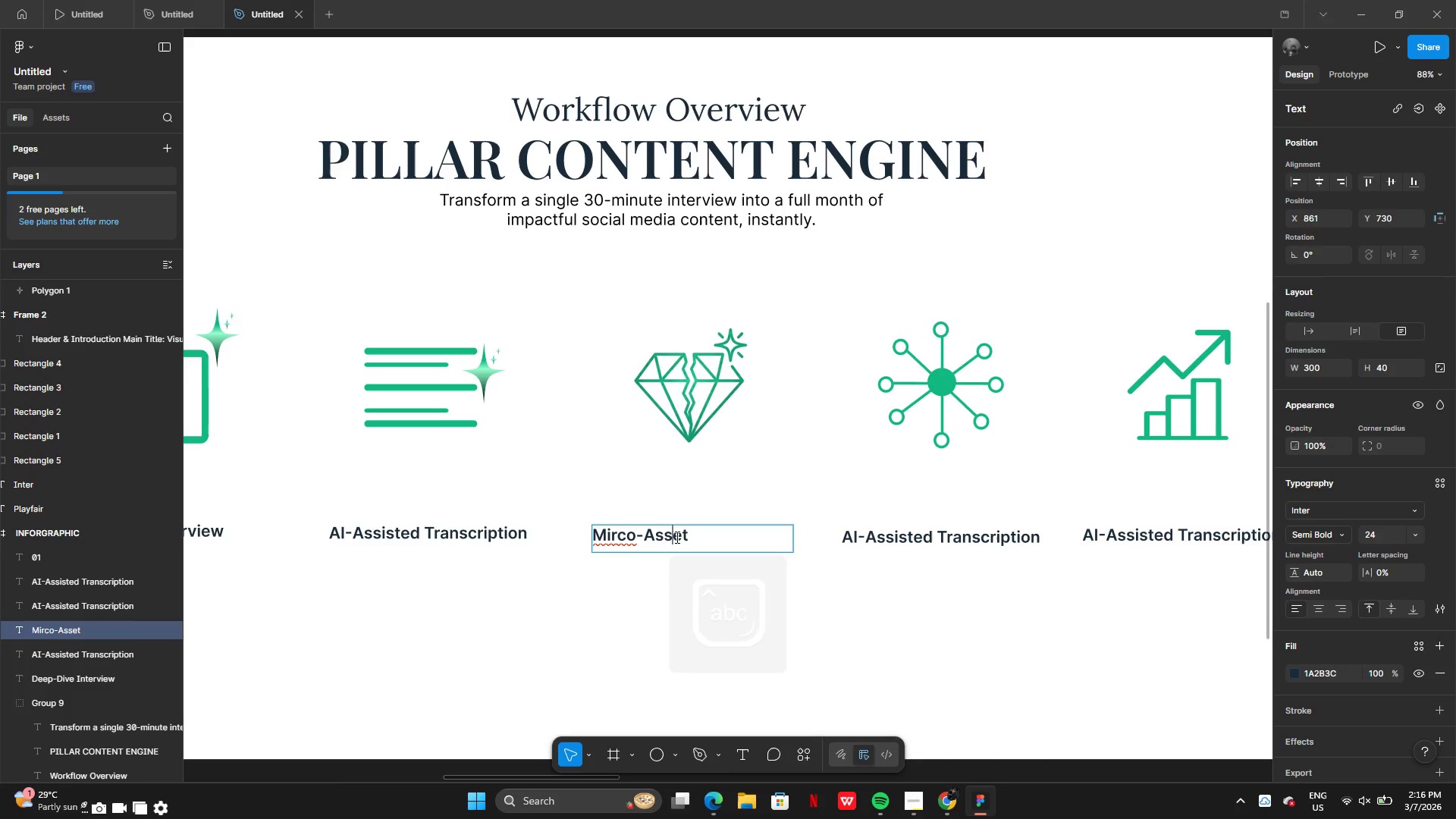 
key(ArrowLeft)
 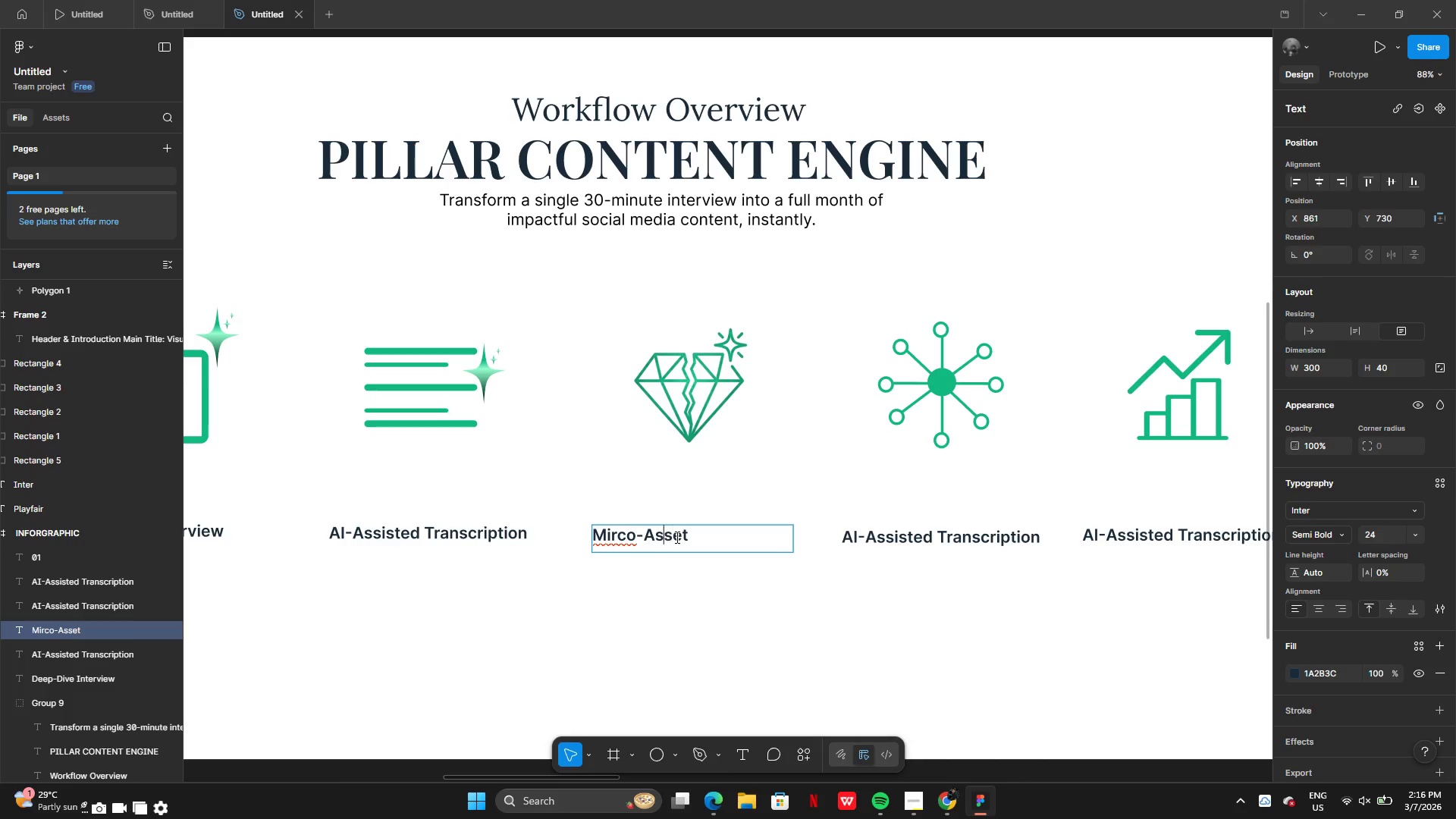 
key(ArrowLeft)
 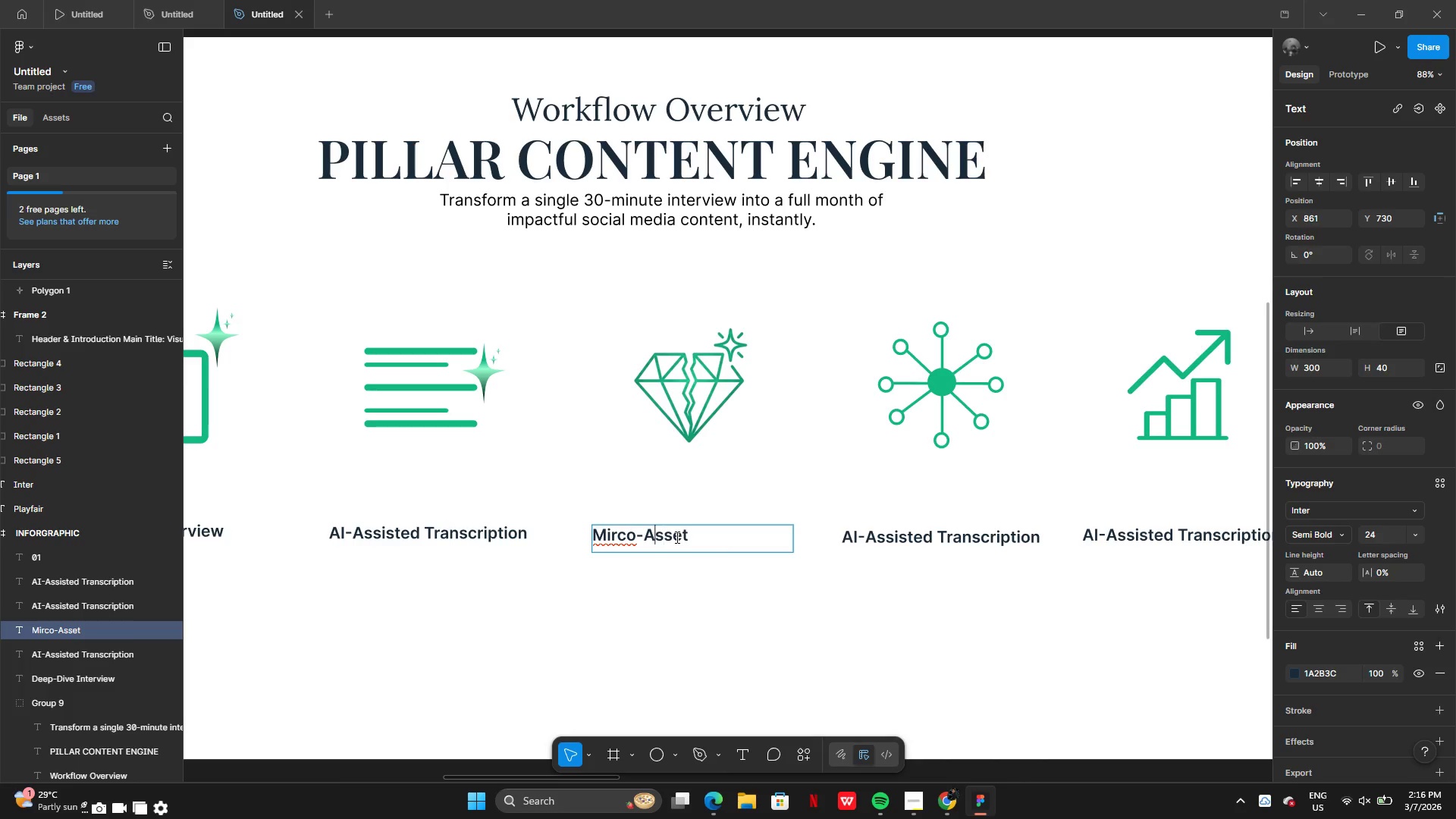 
key(ArrowLeft)
 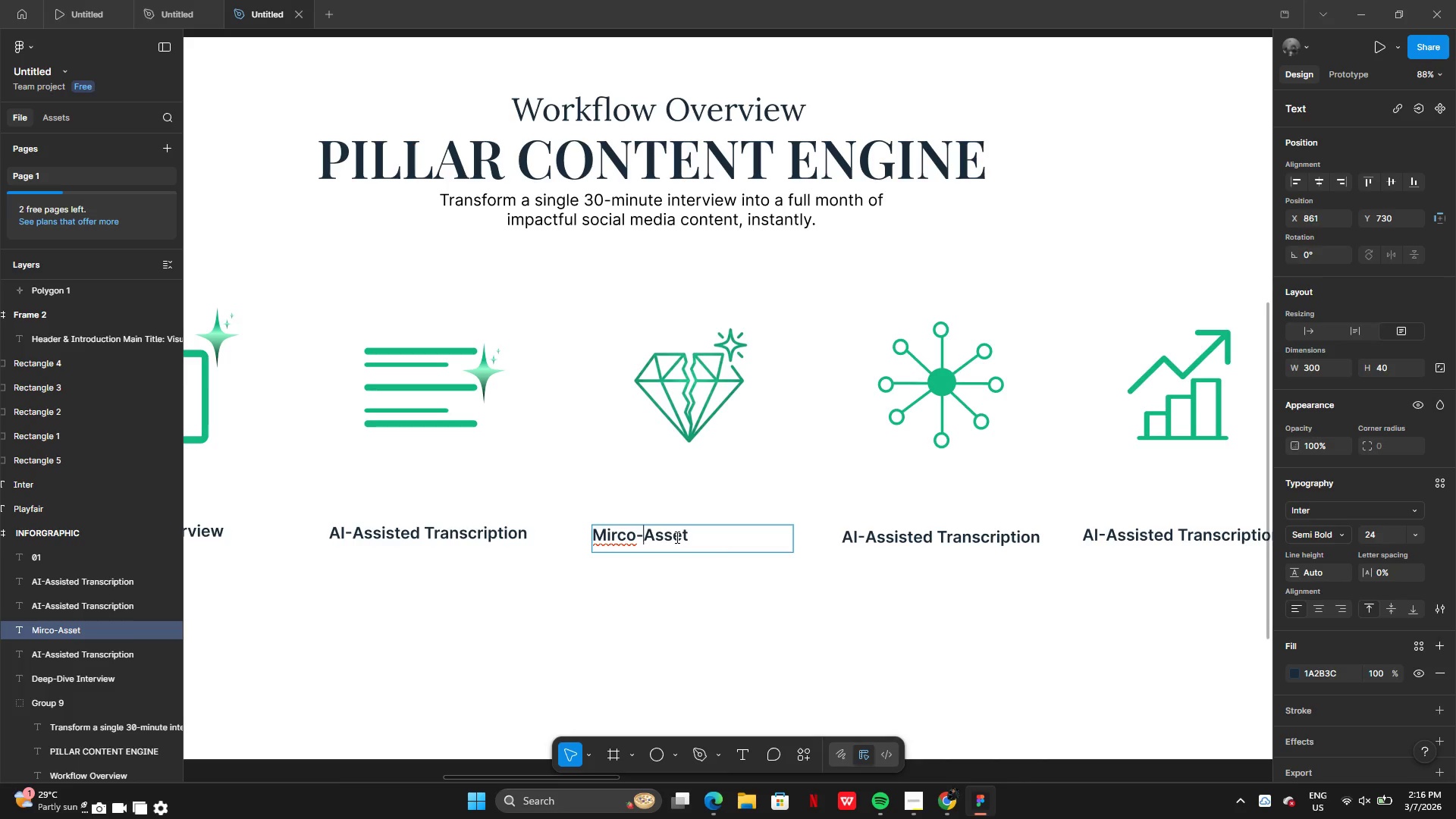 
key(ArrowLeft)
 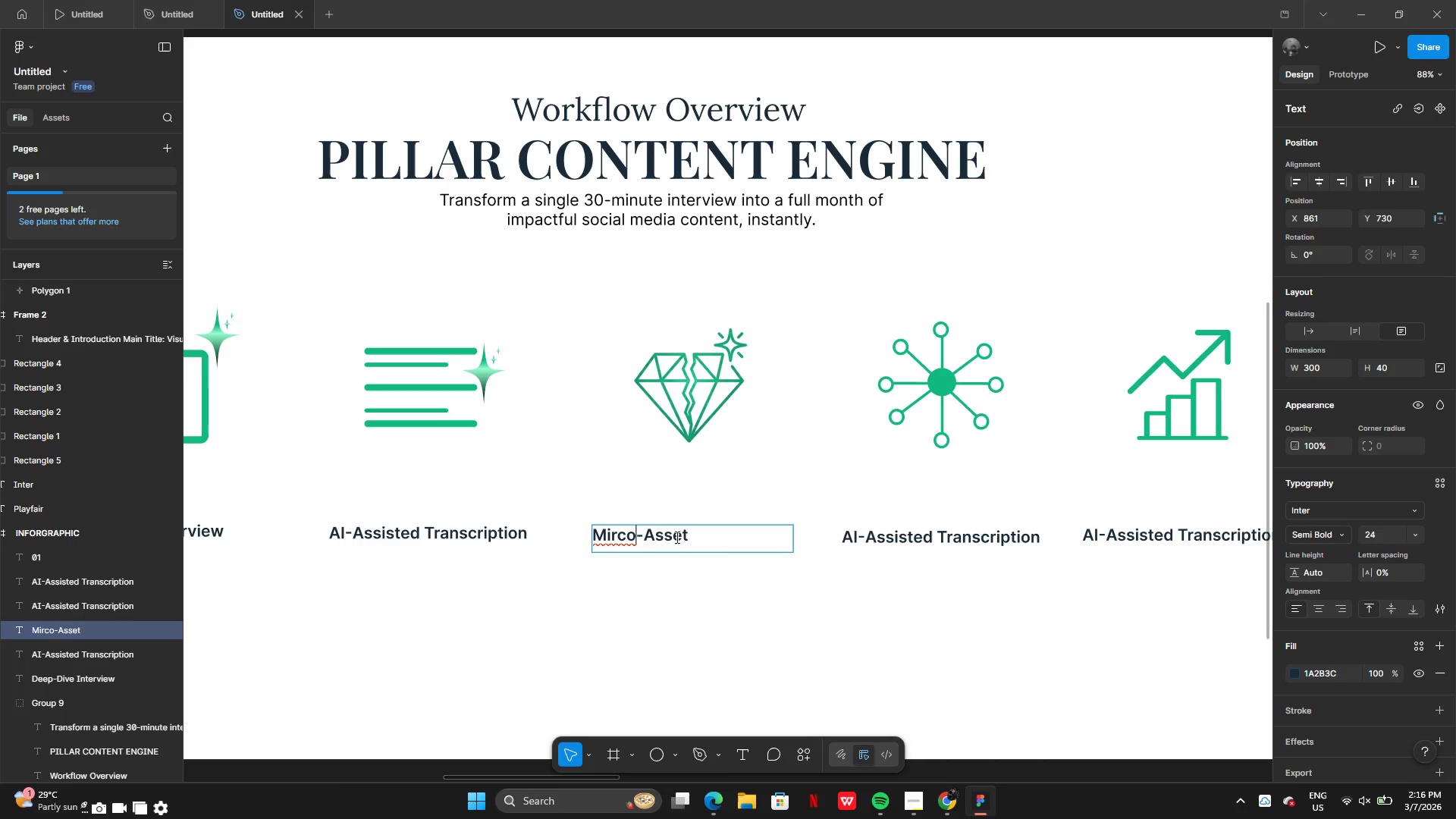 
key(ArrowLeft)
 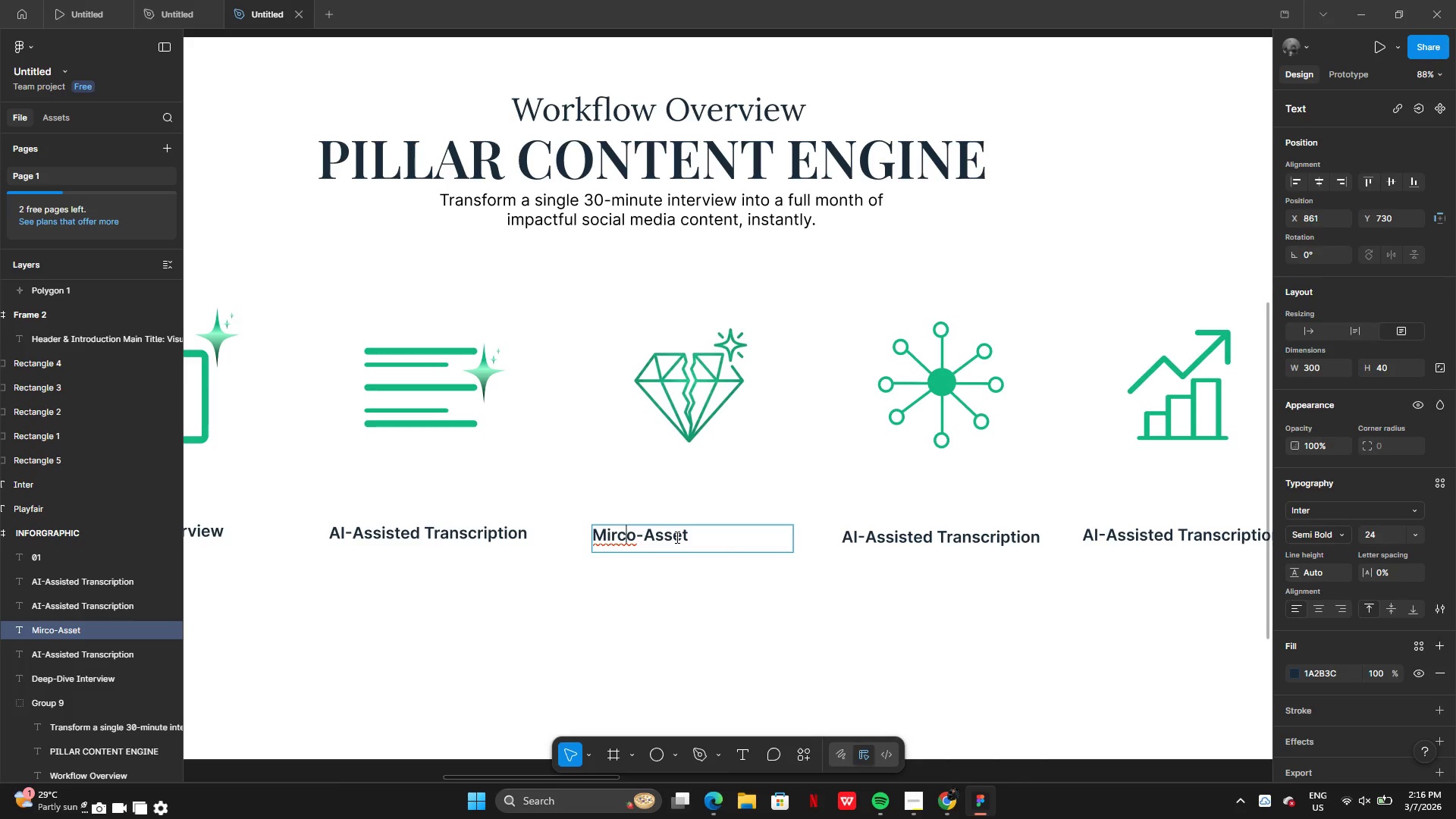 
key(Backspace)
key(Backspace)
type(cr)
 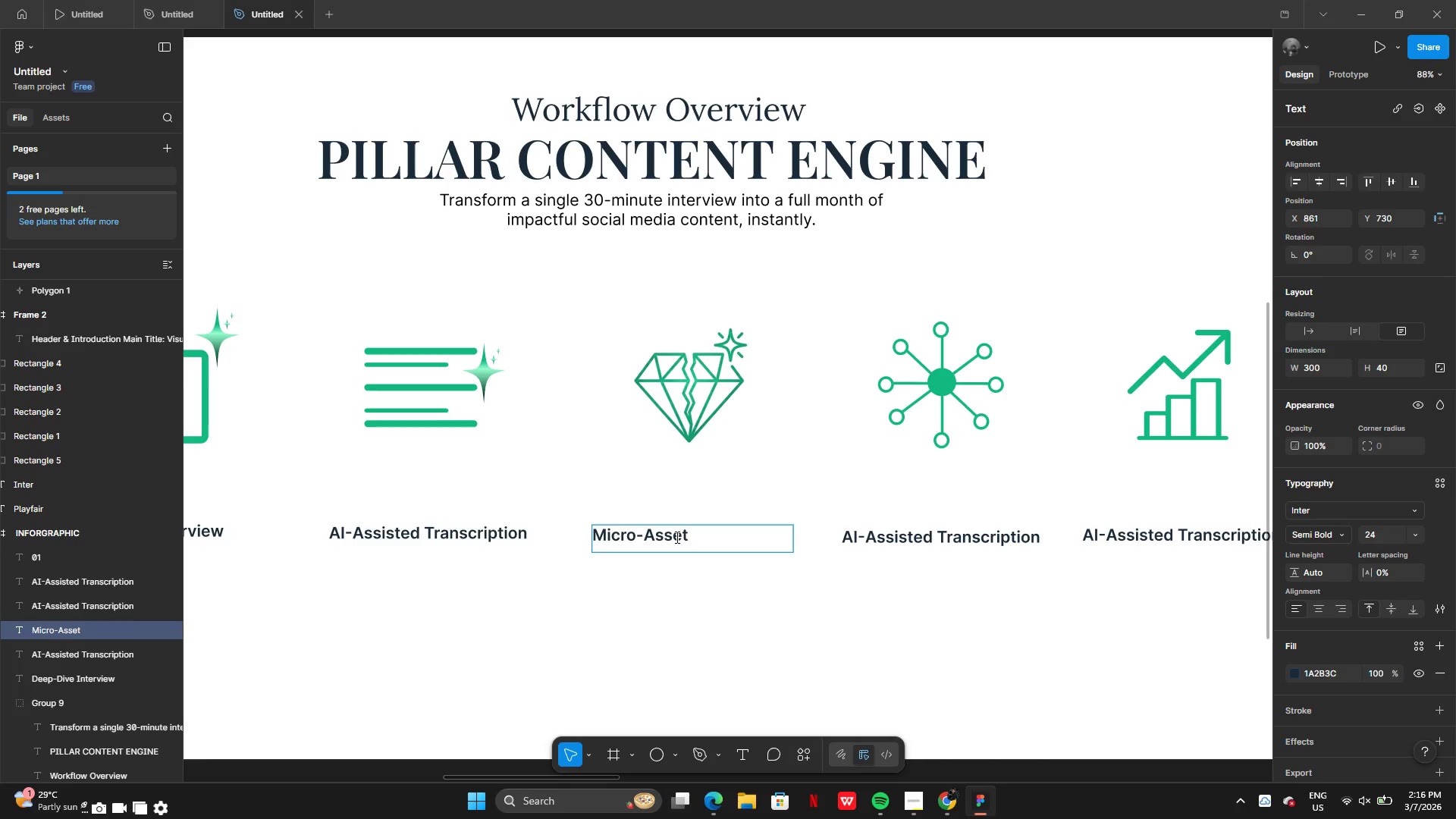 
hold_key(key=ArrowRight, duration=0.77)
 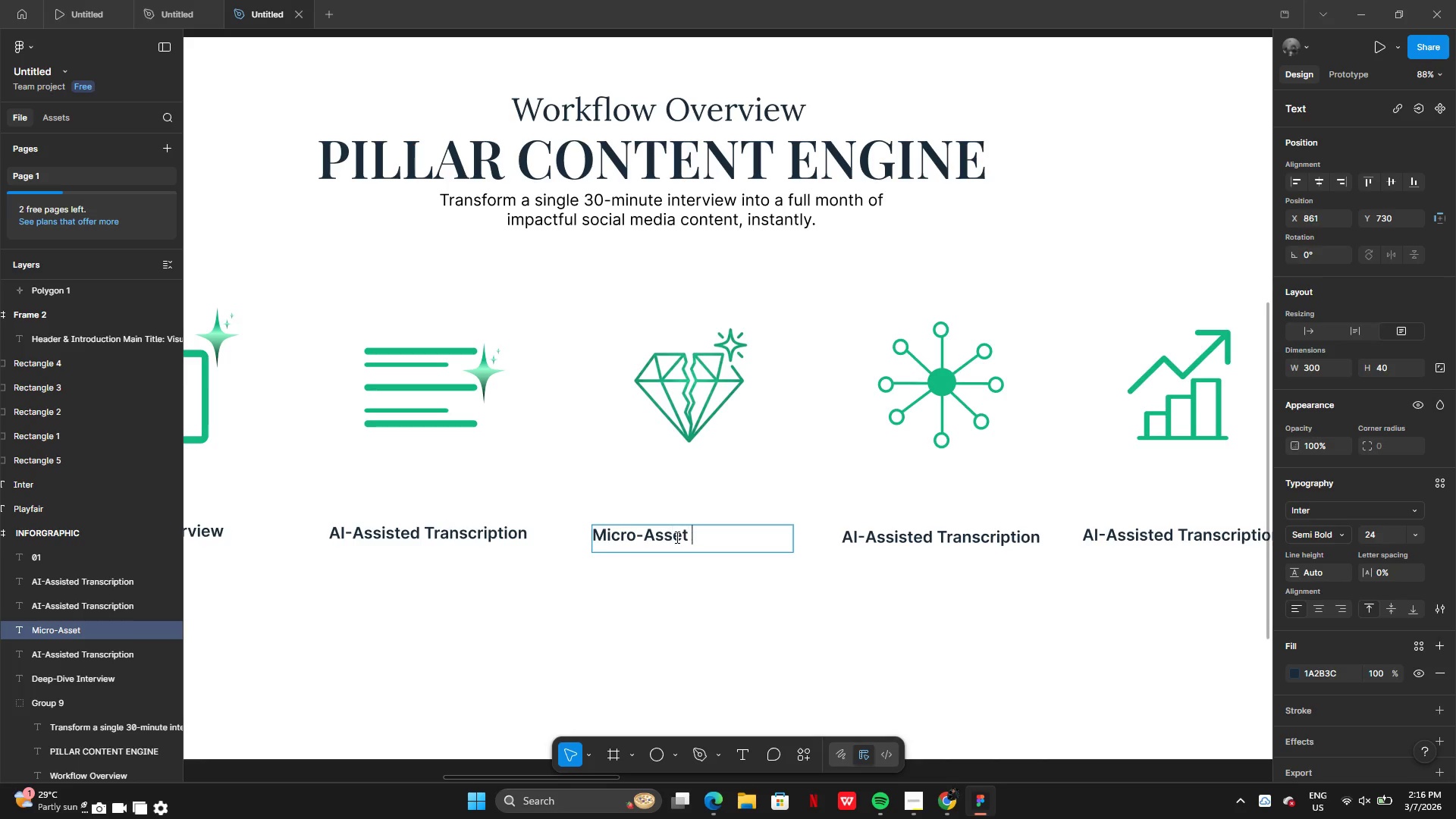 
key(ArrowRight)
 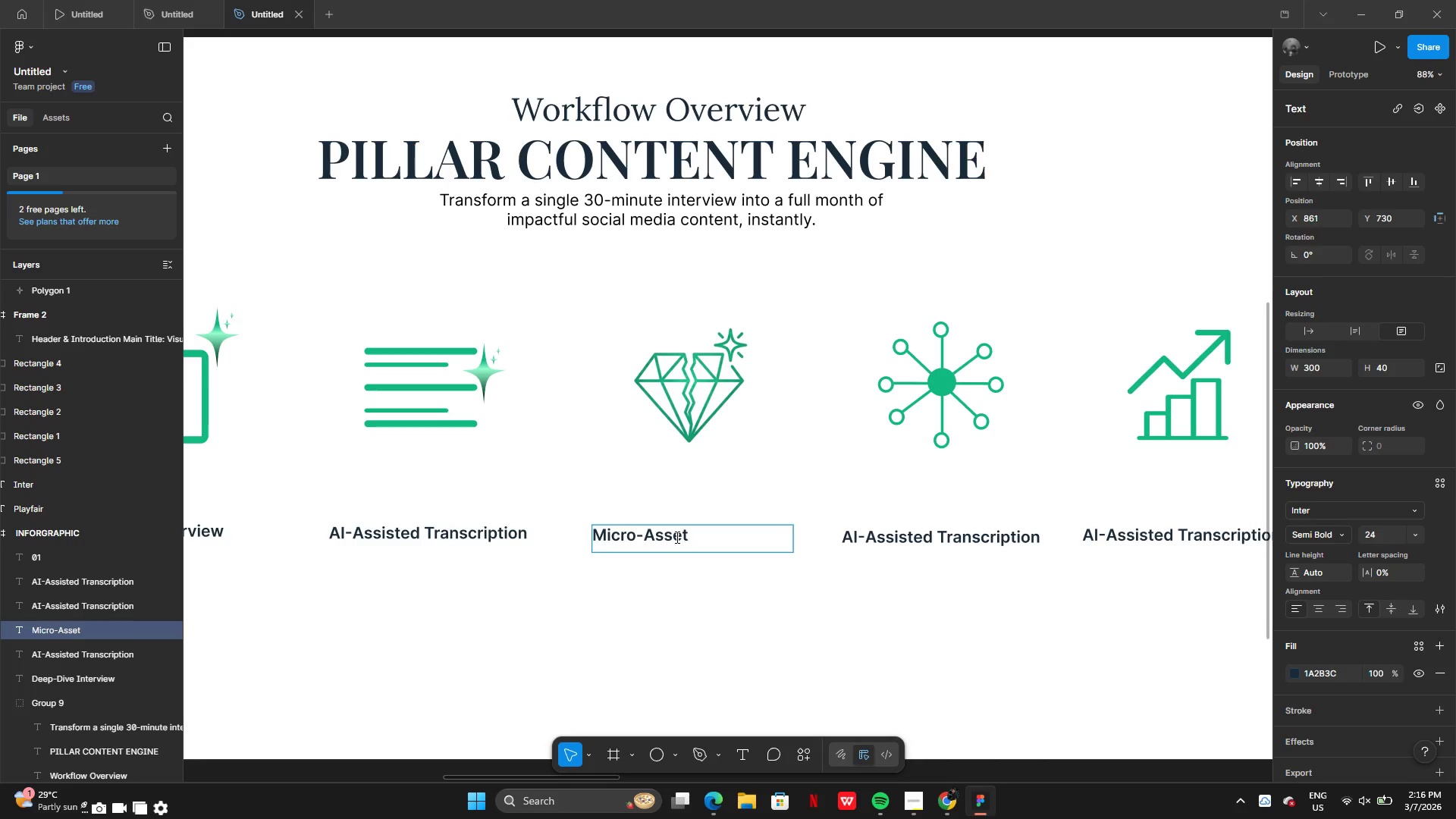 
type(Slicing)
 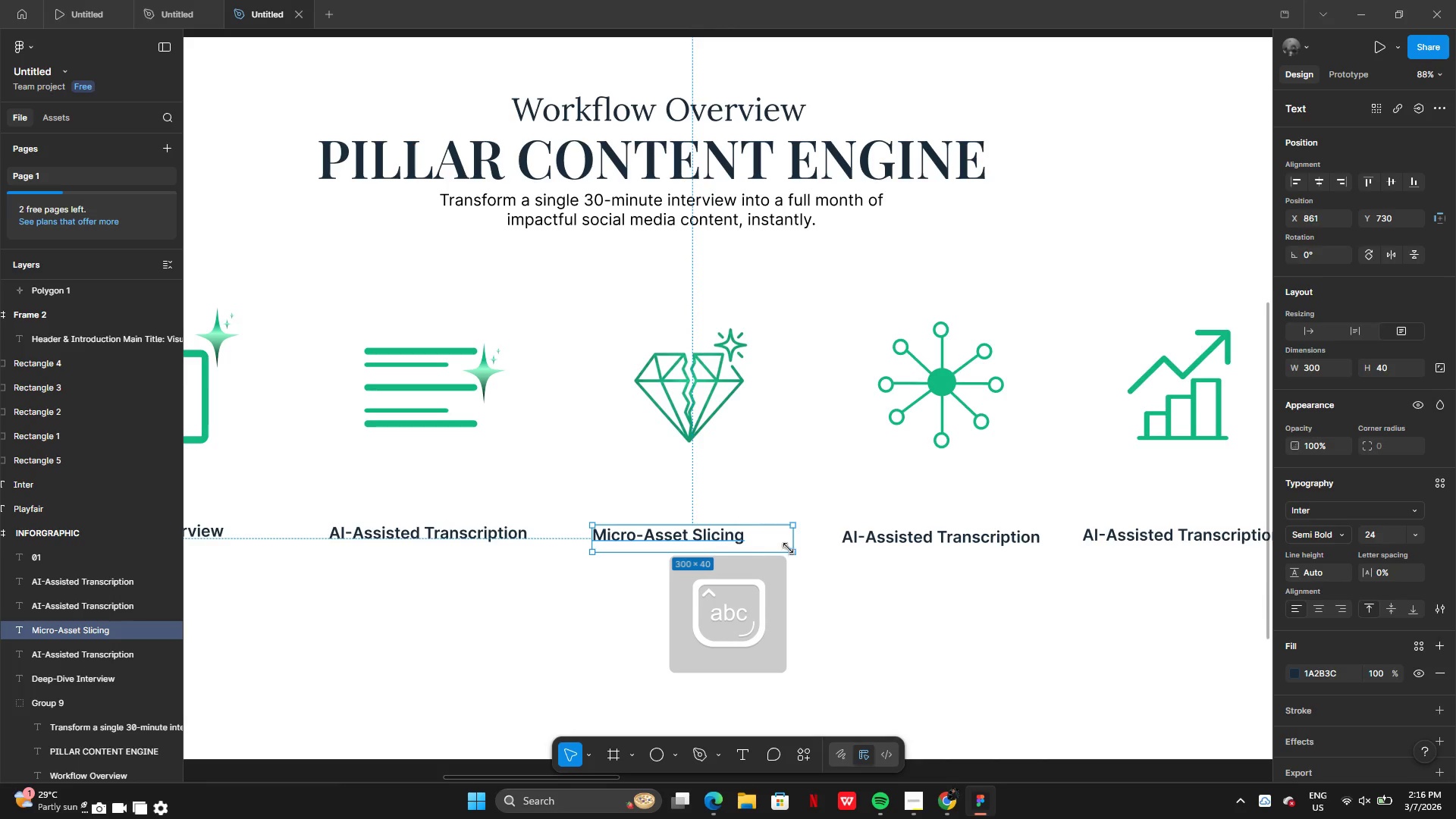 
left_click_drag(start_coordinate=[795, 542], to_coordinate=[745, 532])
 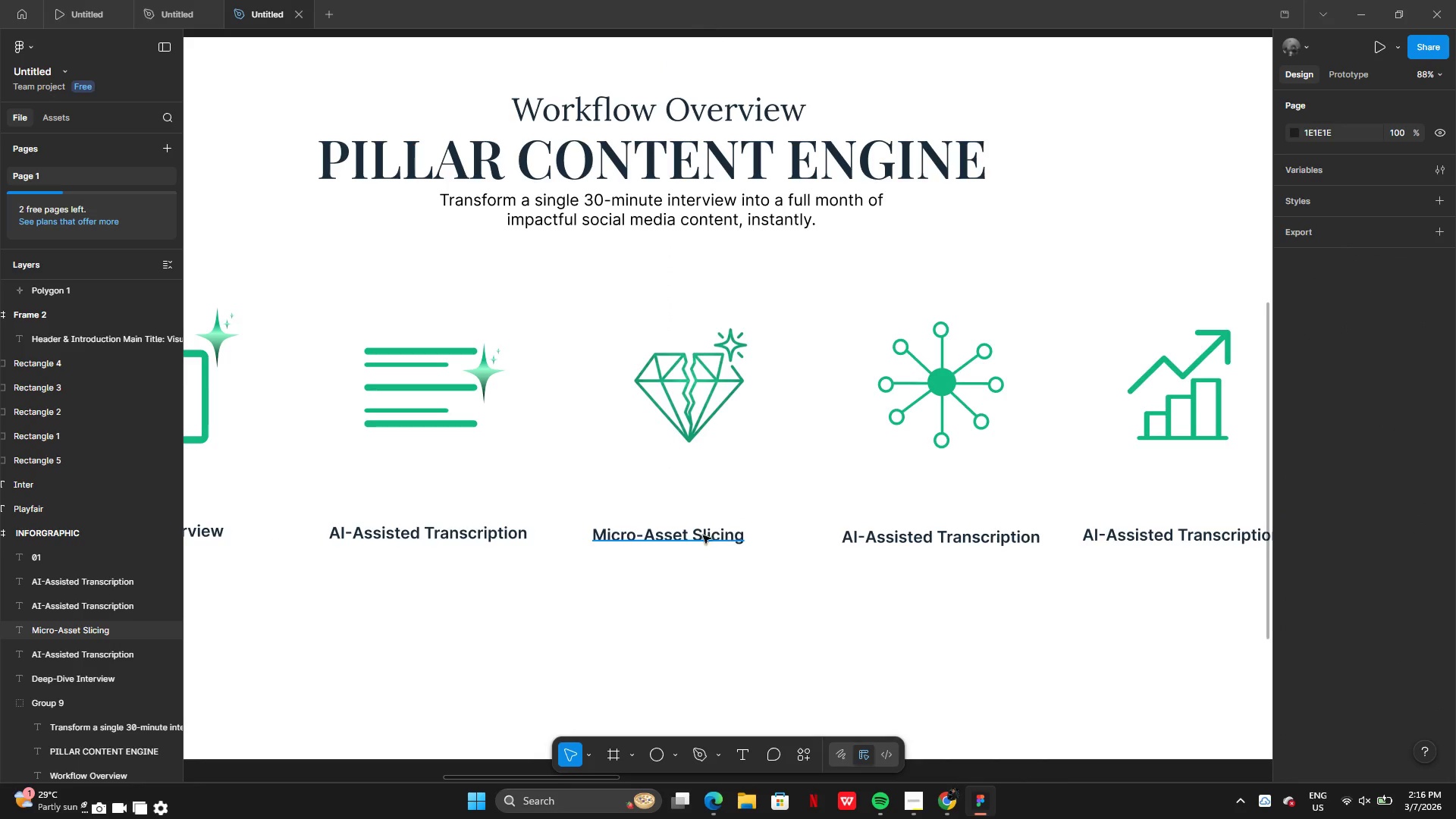 
left_click_drag(start_coordinate=[701, 535], to_coordinate=[723, 533])
 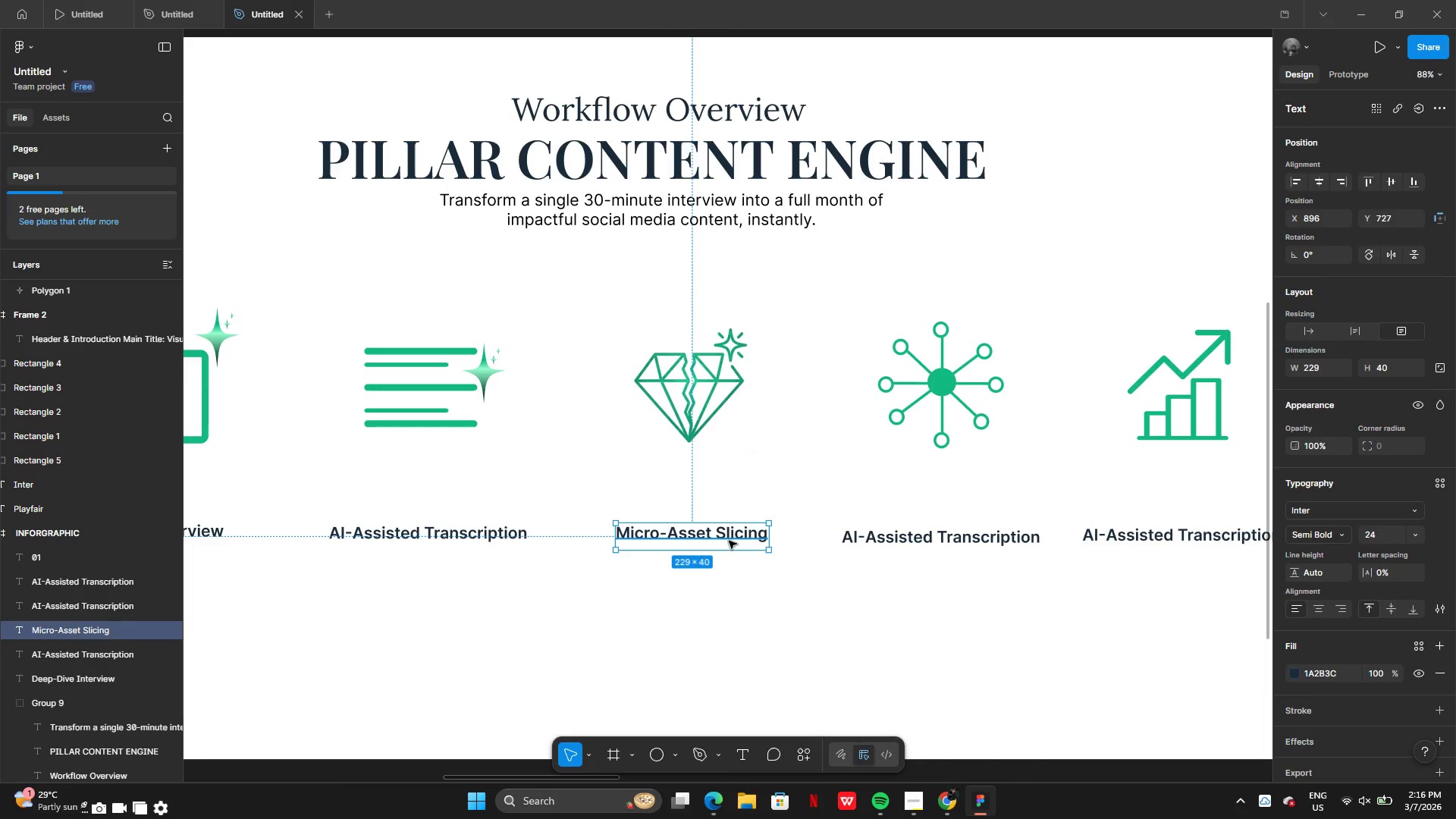 
left_click_drag(start_coordinate=[728, 538], to_coordinate=[722, 537])
 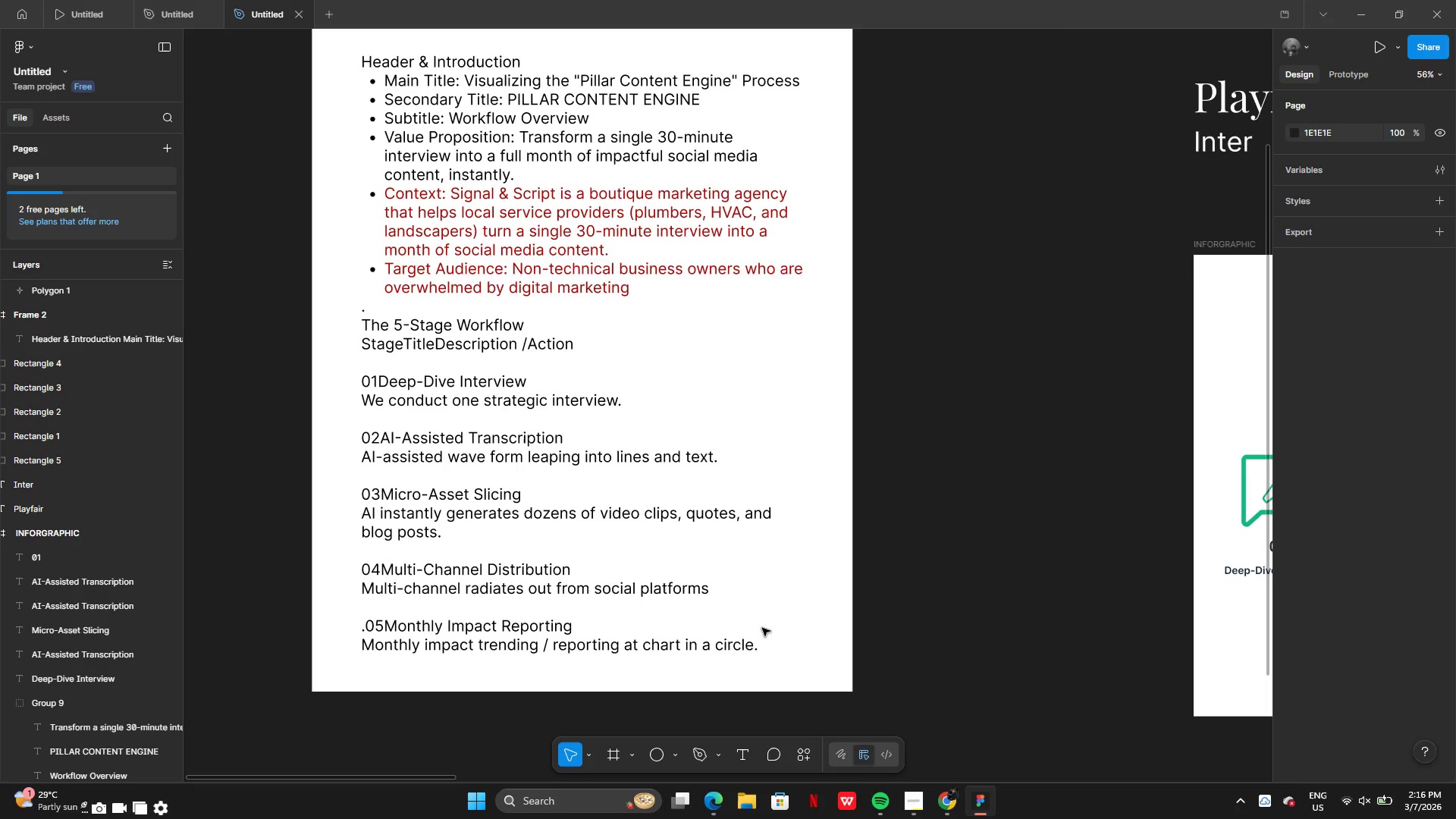 
wait(13.7)
 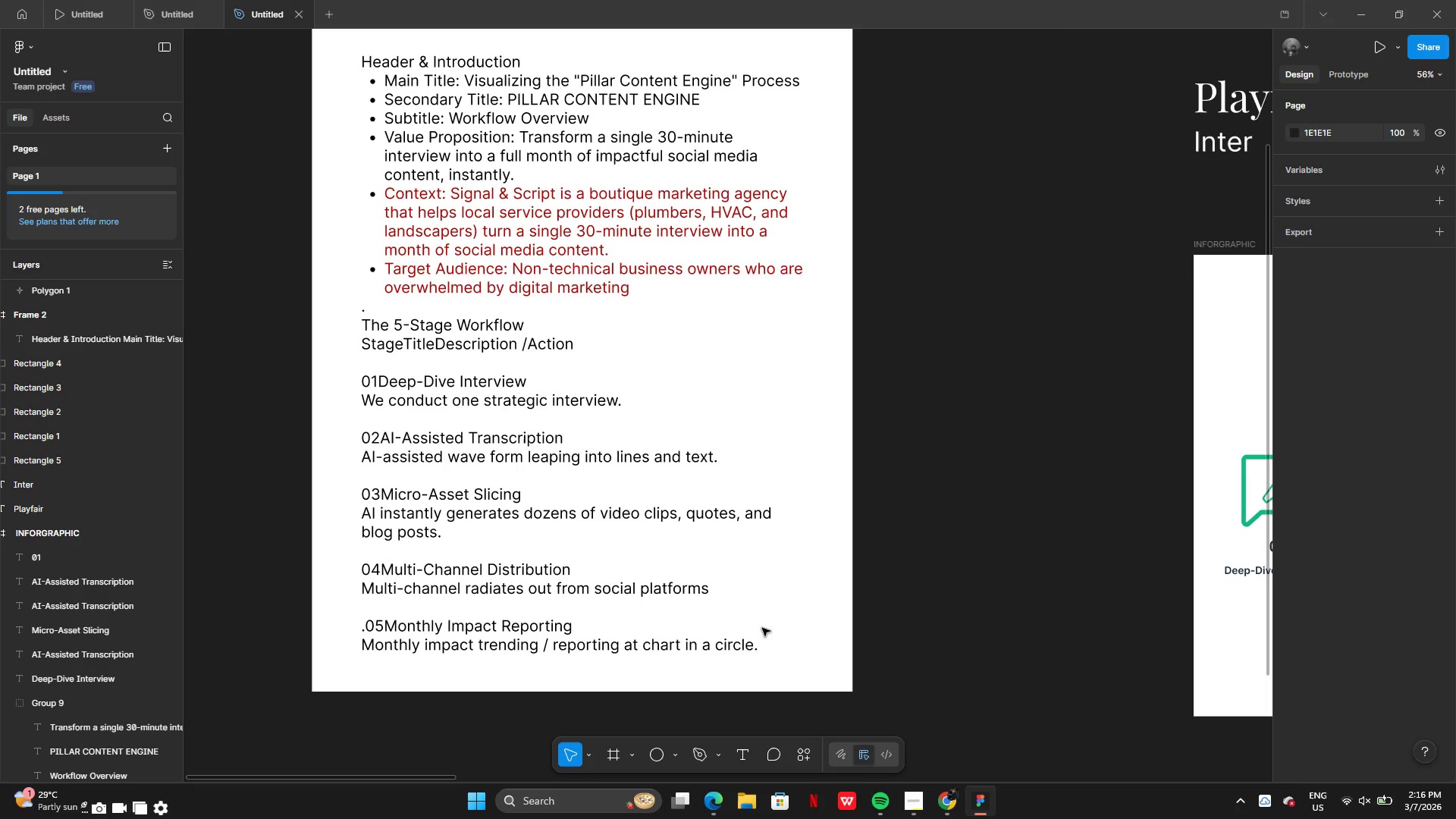 
double_click([794, 573])
 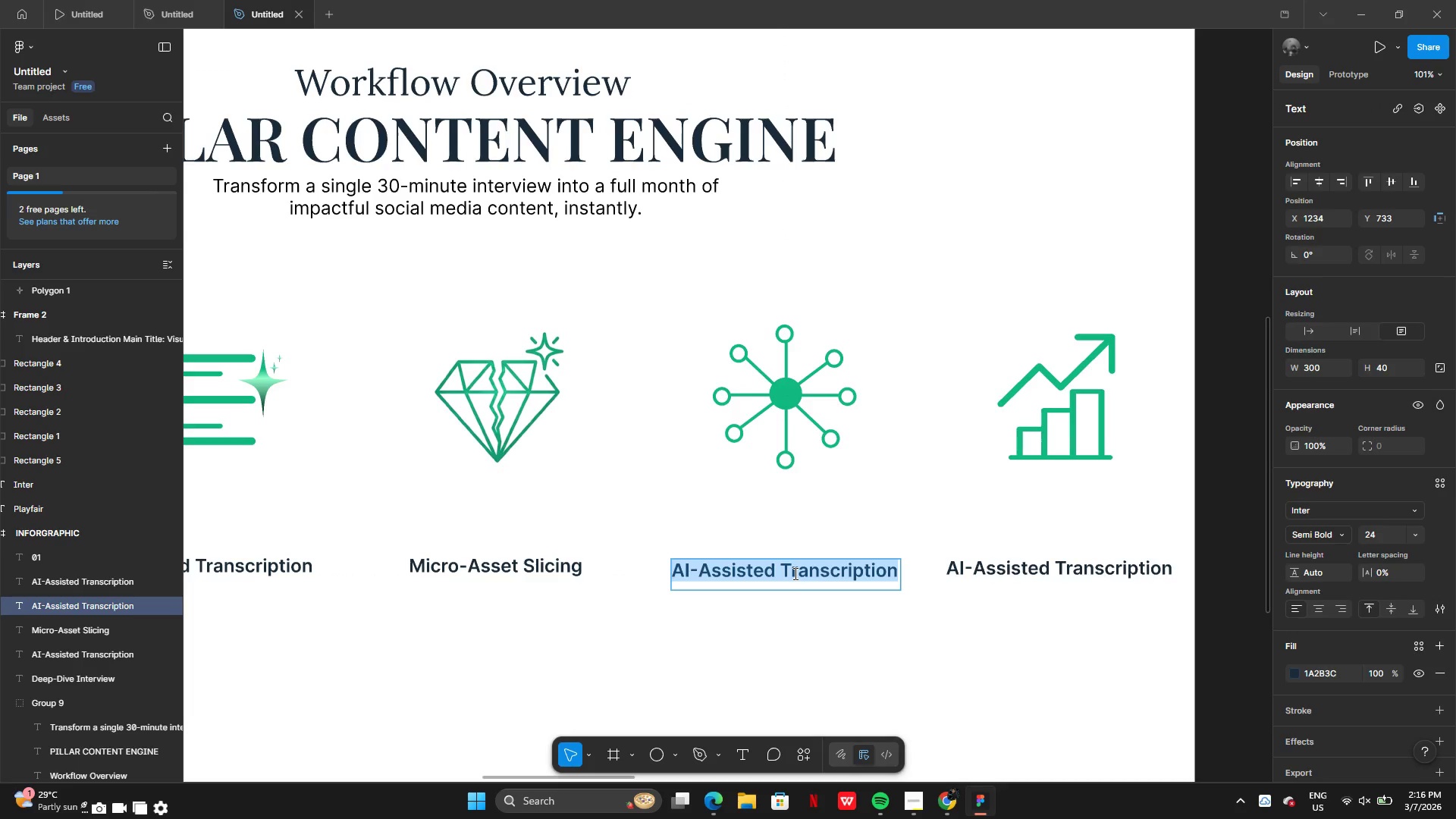 
type(Muil)
key(Backspace)
key(Backspace)
type(lti-X)
key(Backspace)
type(Channel Distrubution)
 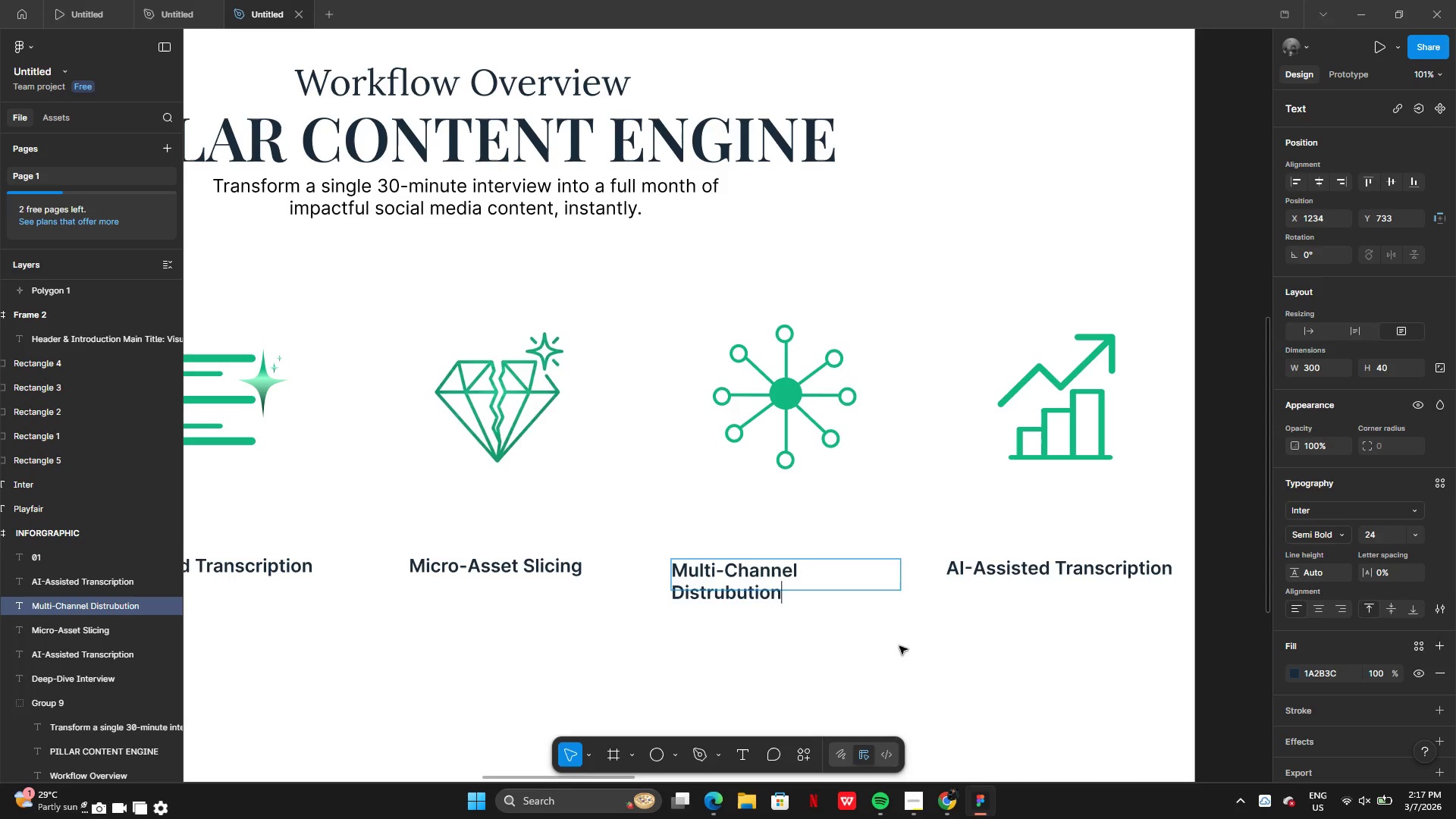 
left_click([904, 608])
 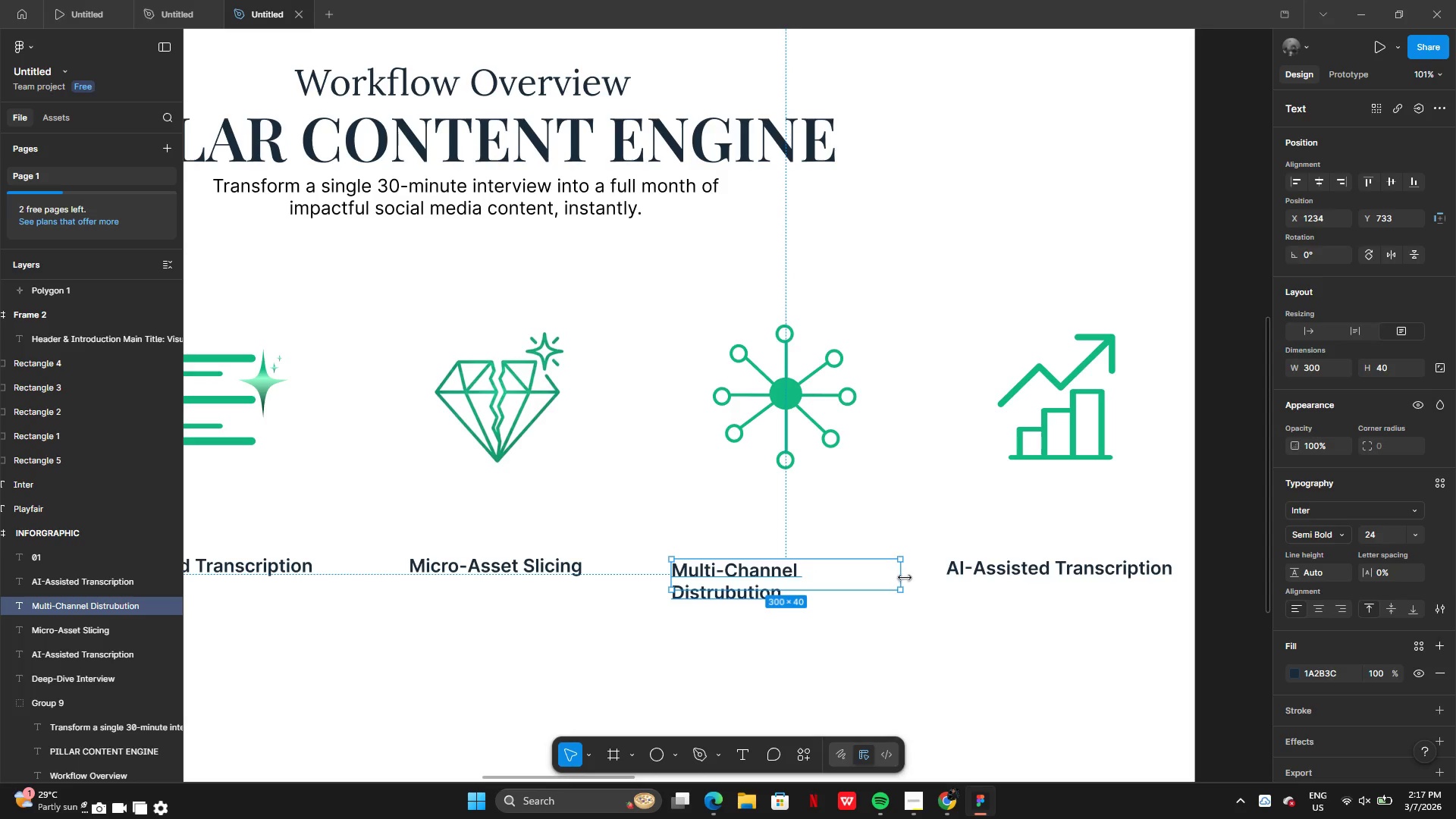 
left_click_drag(start_coordinate=[905, 578], to_coordinate=[915, 573])
 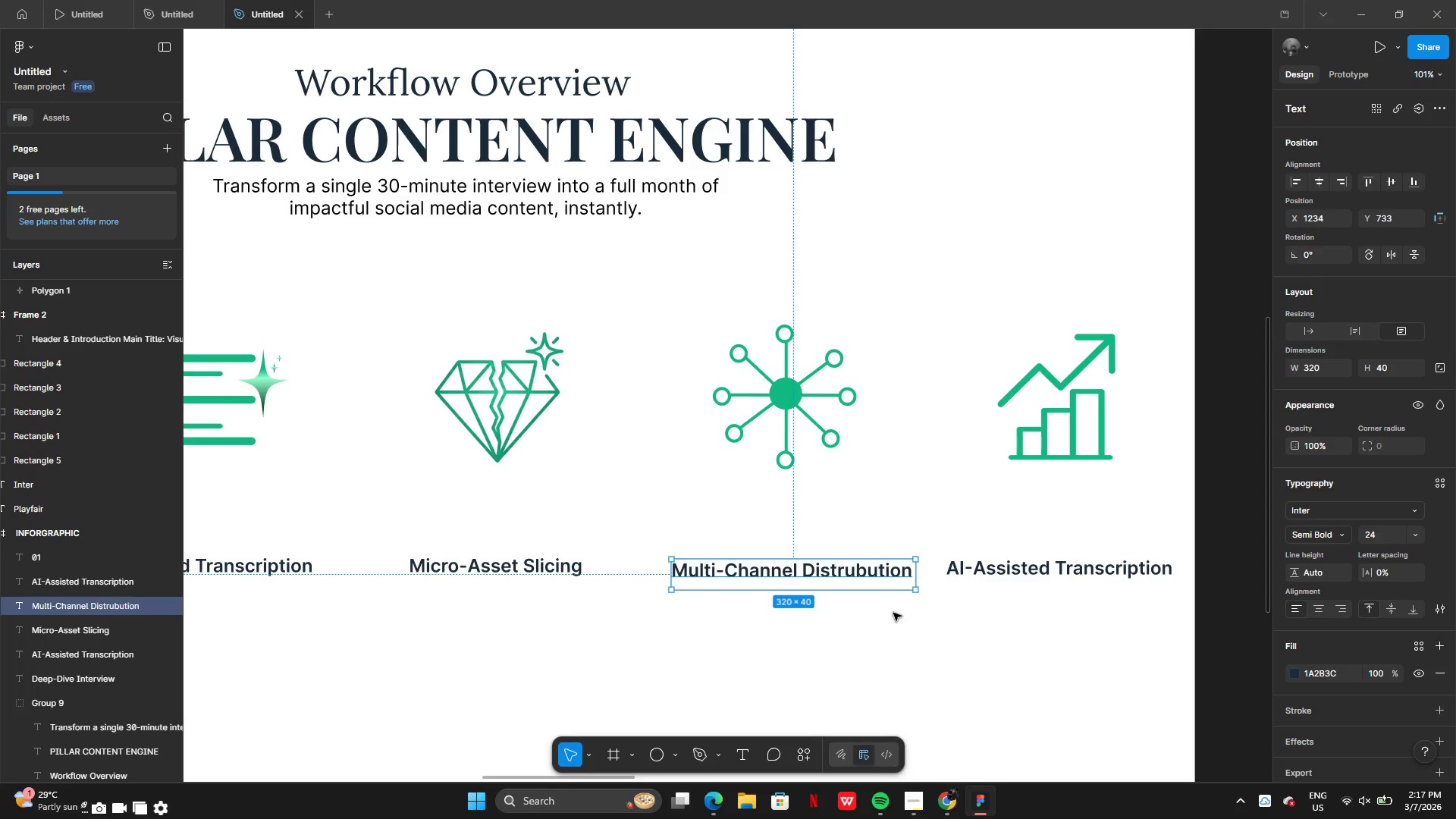 
left_click([893, 613])
 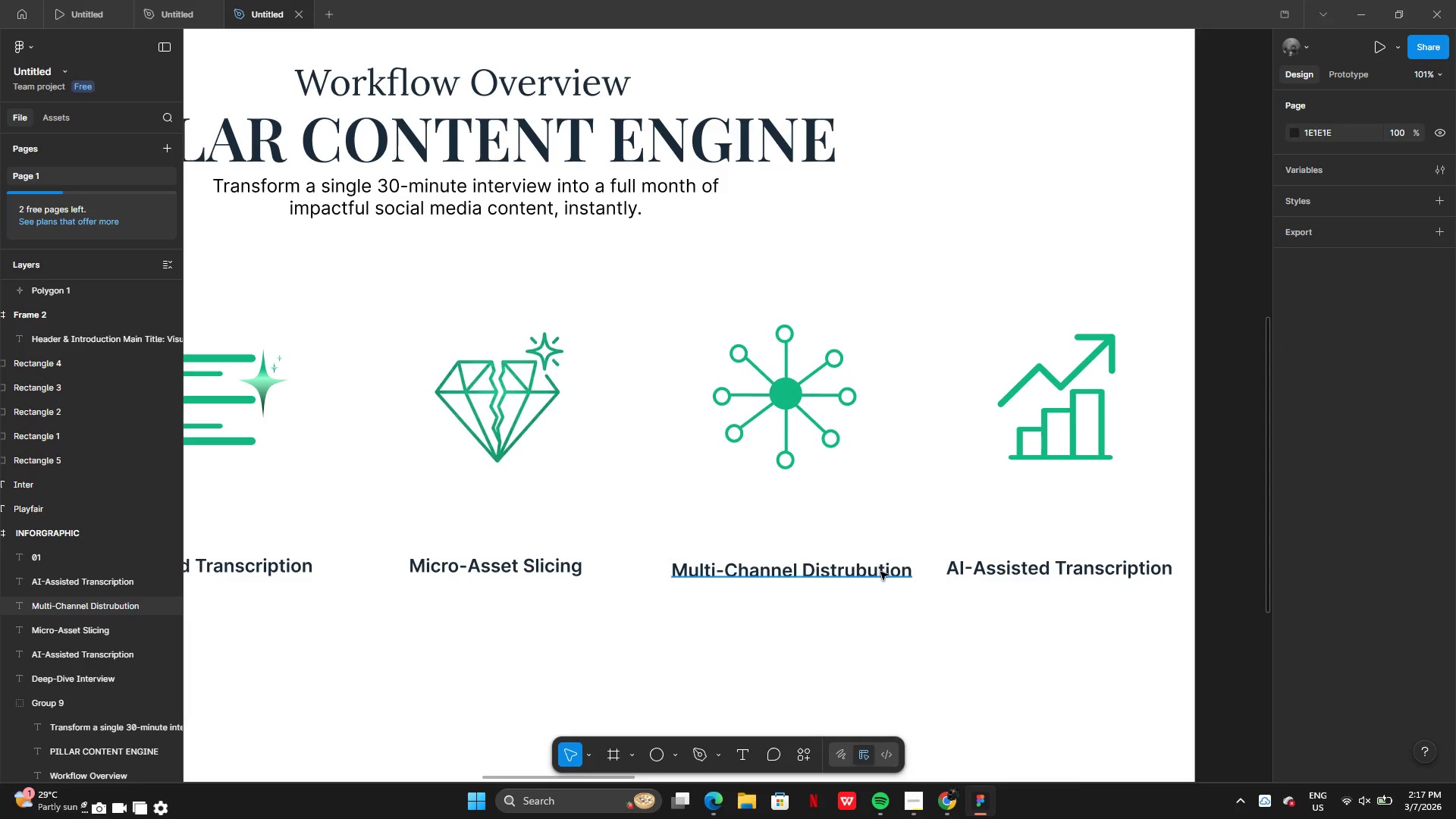 
left_click_drag(start_coordinate=[880, 573], to_coordinate=[874, 568])
 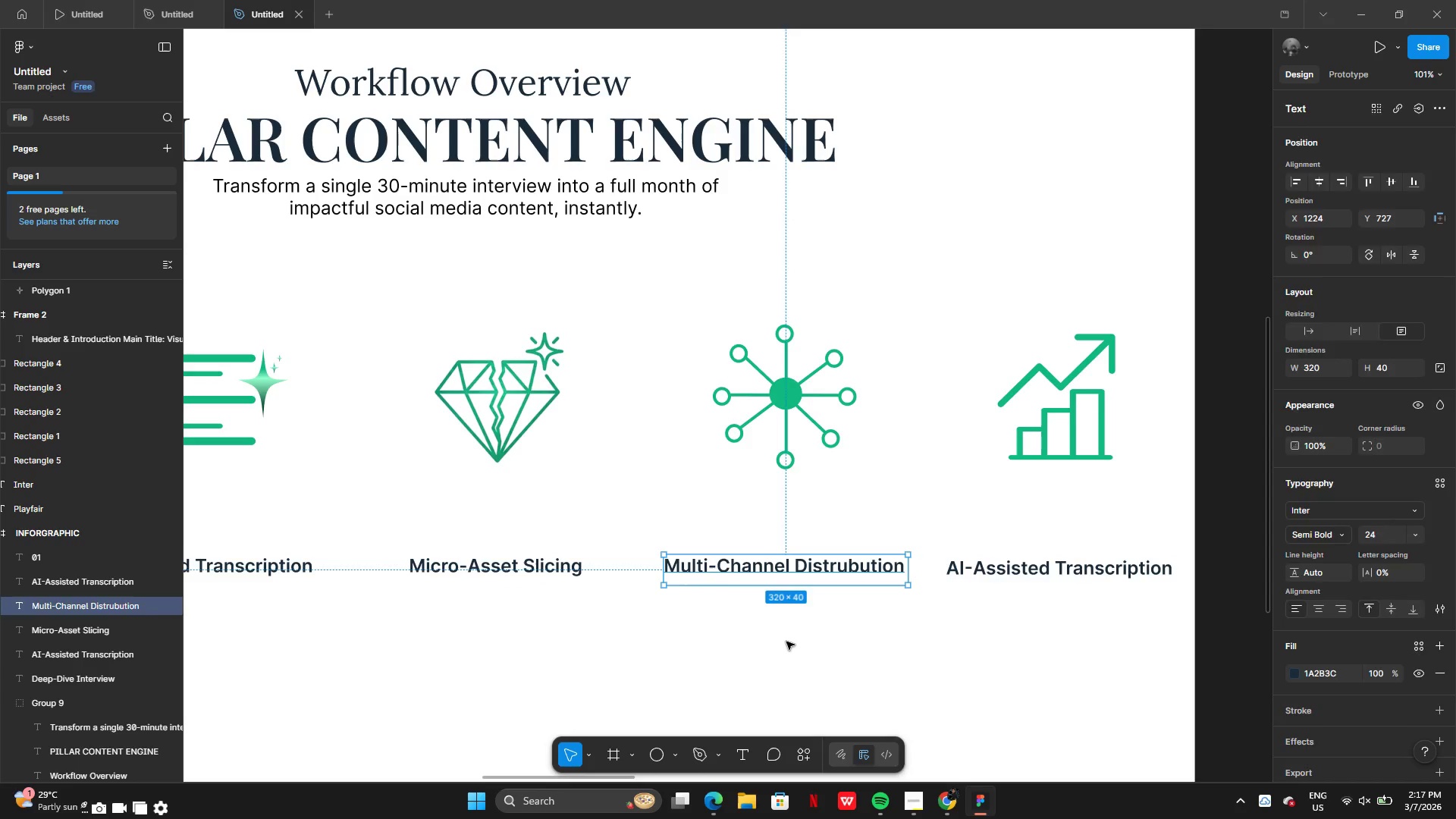 
left_click([786, 642])
 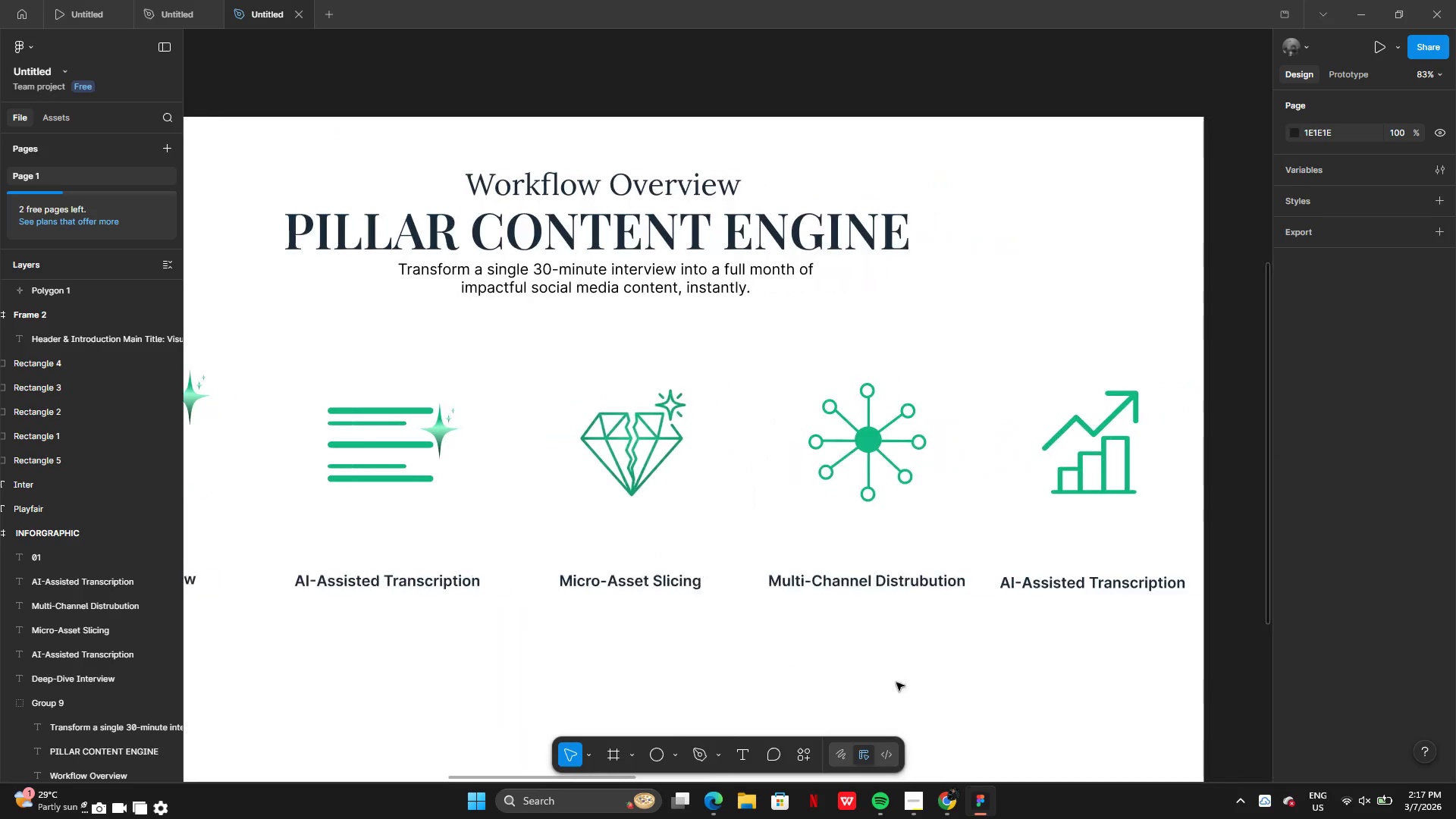 
wait(7.06)
 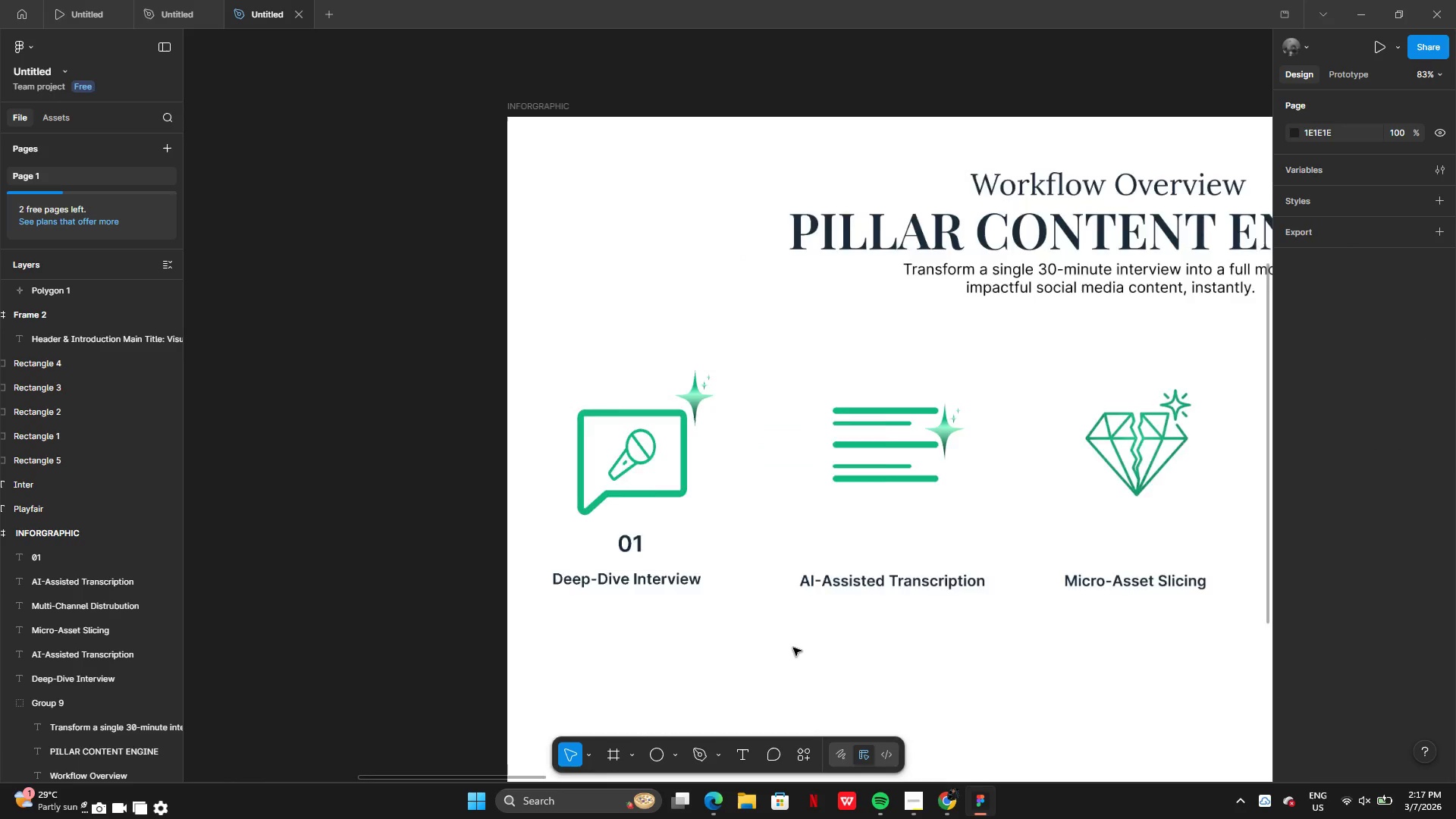 
double_click([699, 568])
 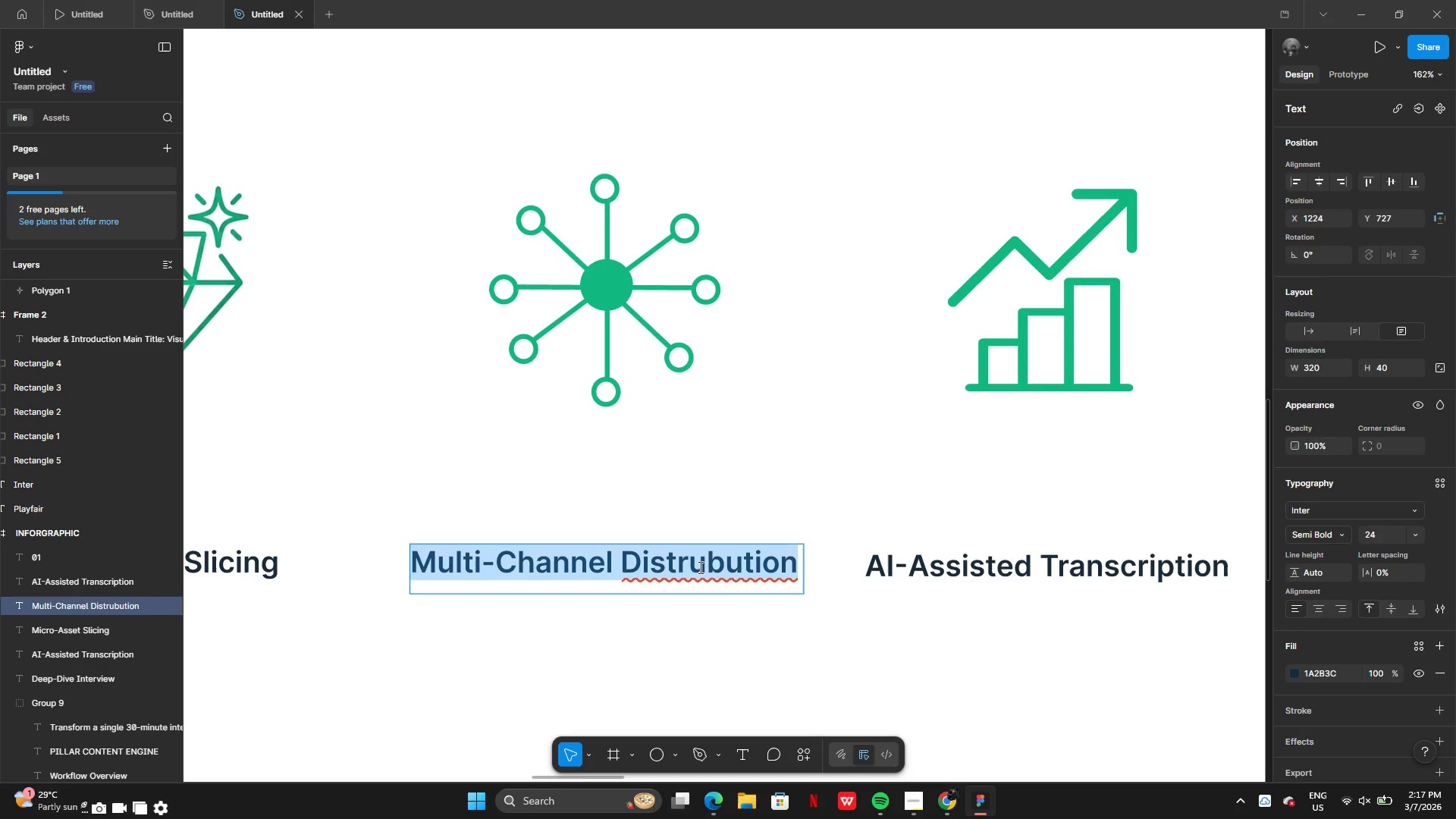 
left_click([700, 566])
 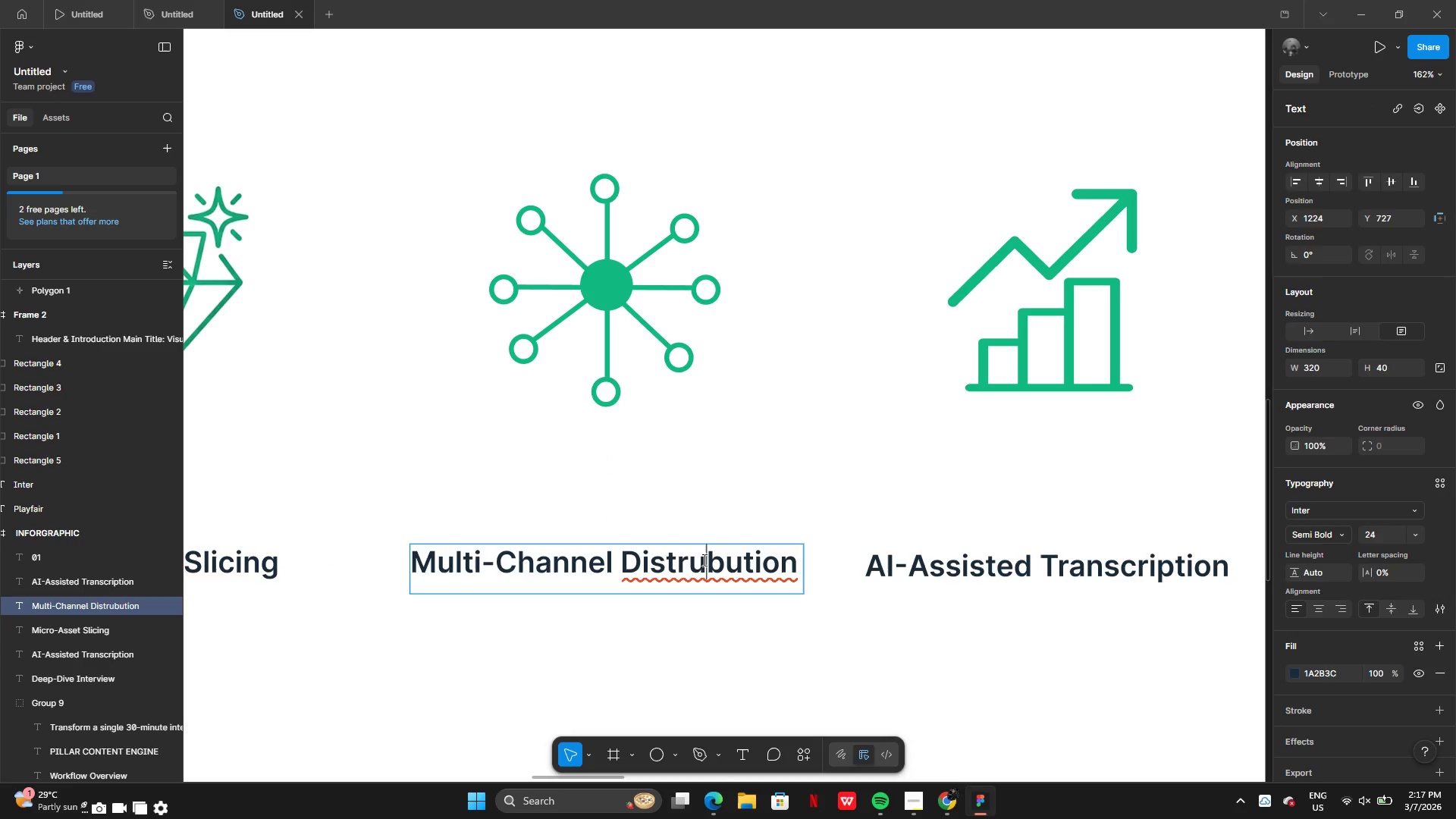 
key(Backspace)
 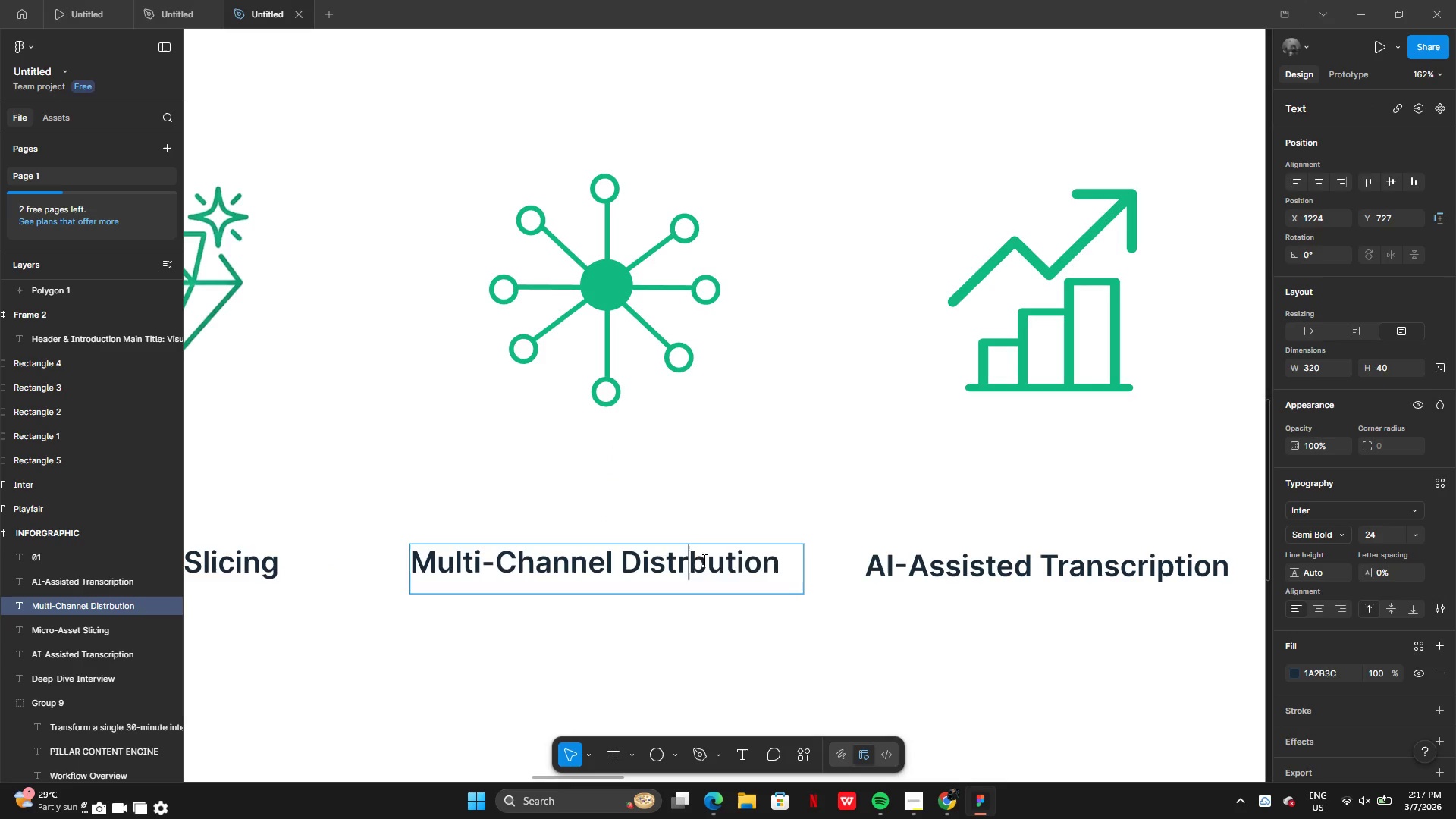 
key(I)
 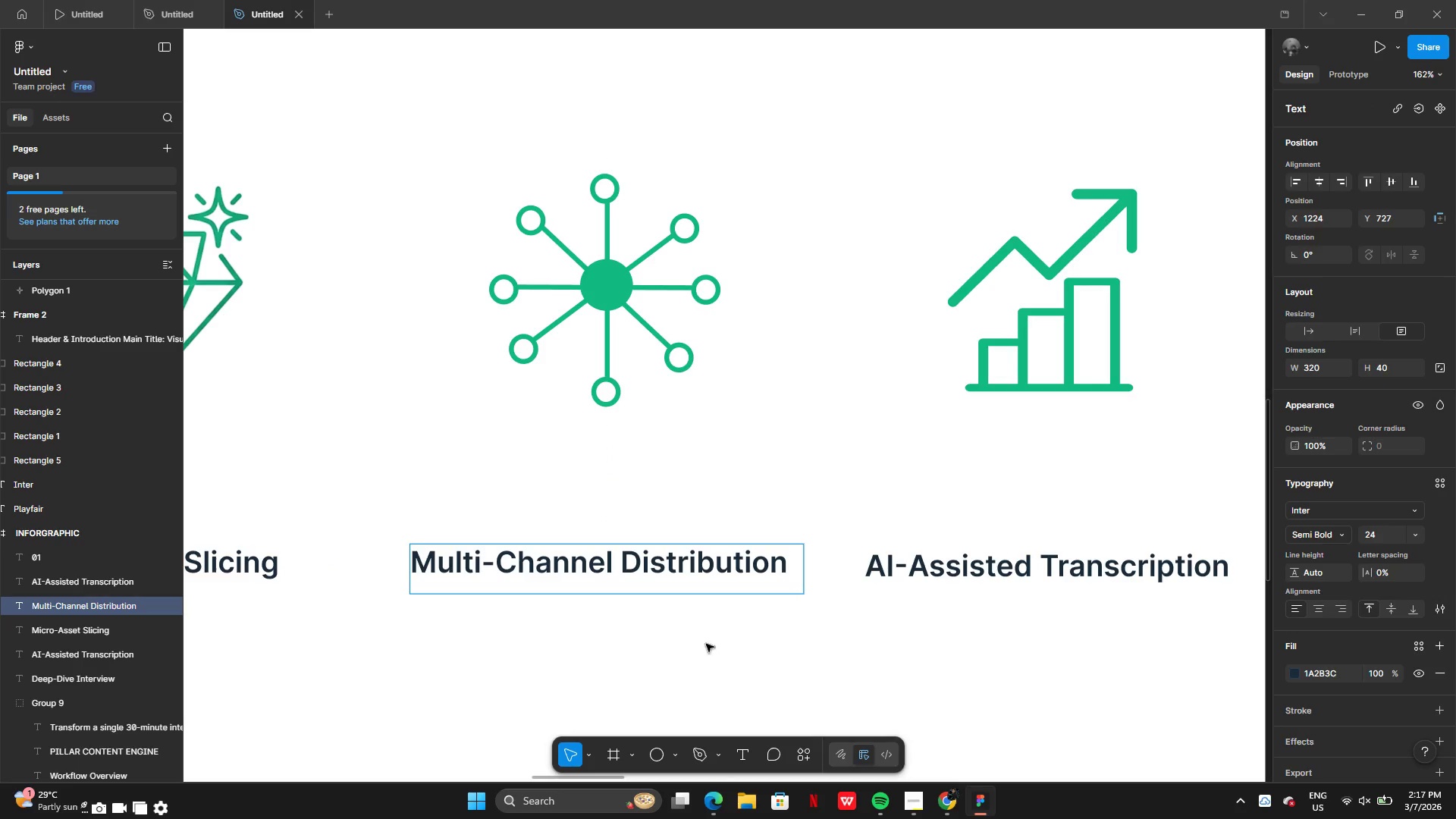 
left_click([733, 653])
 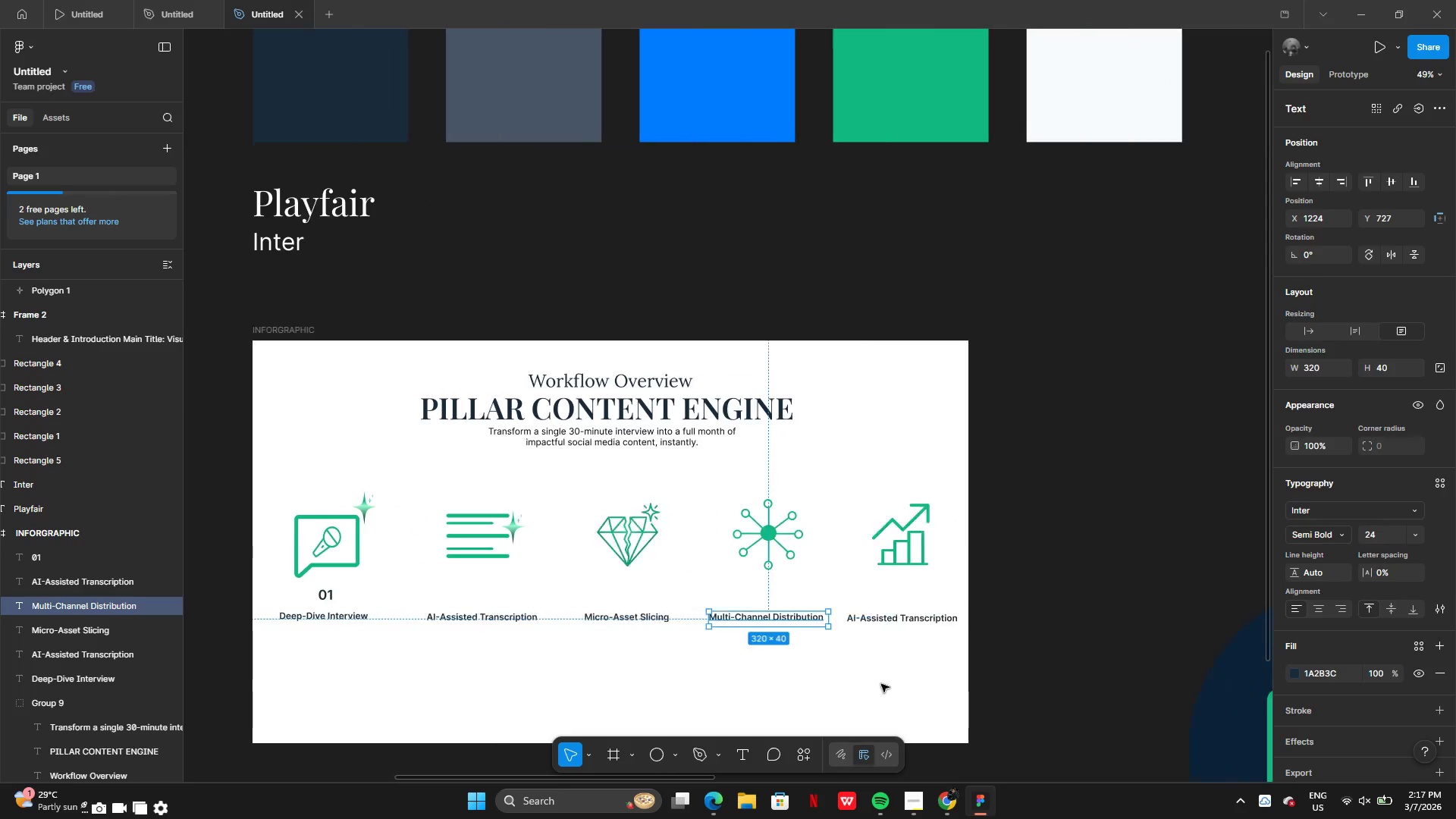 
wait(6.84)
 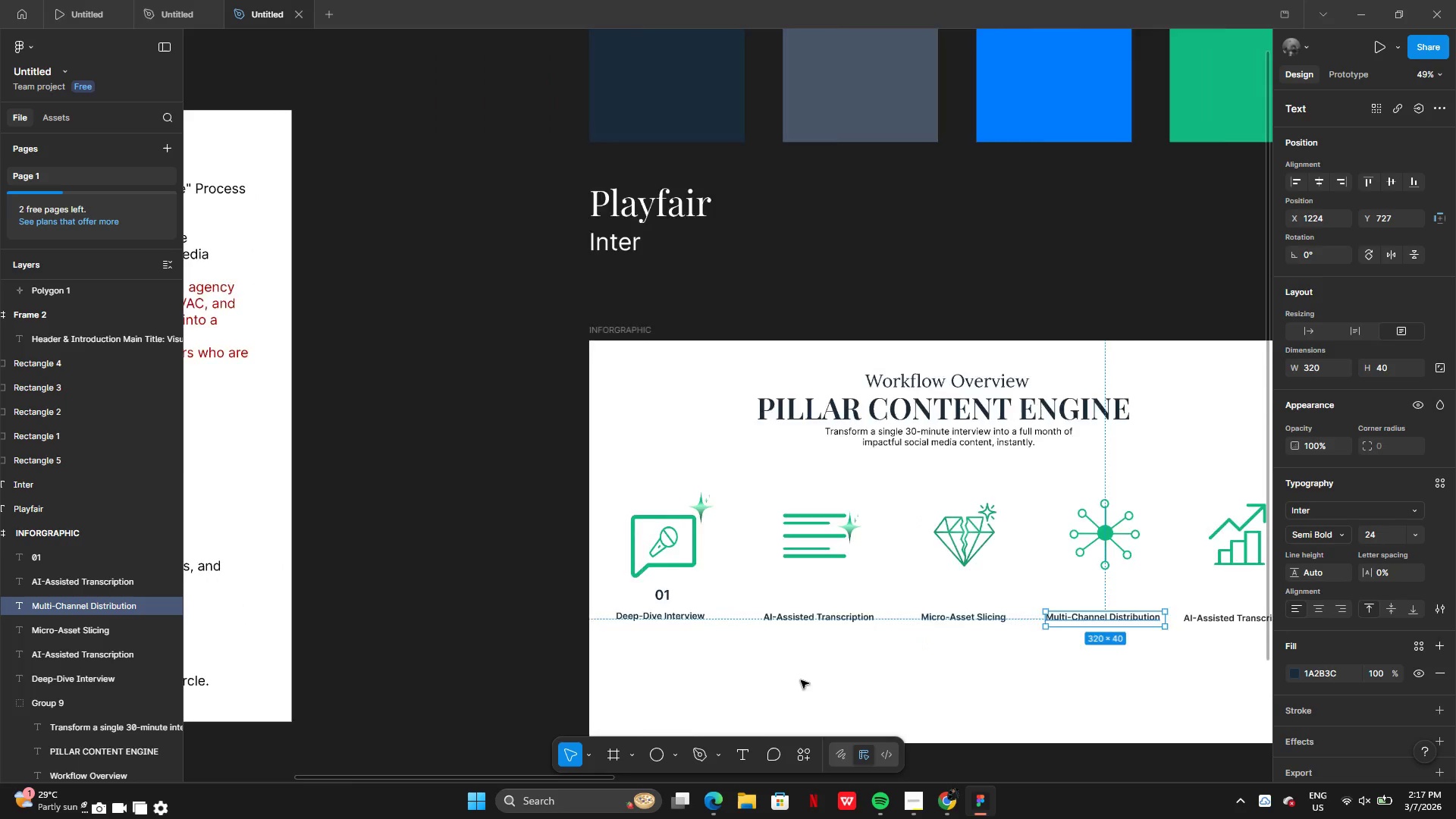 
double_click([781, 623])
 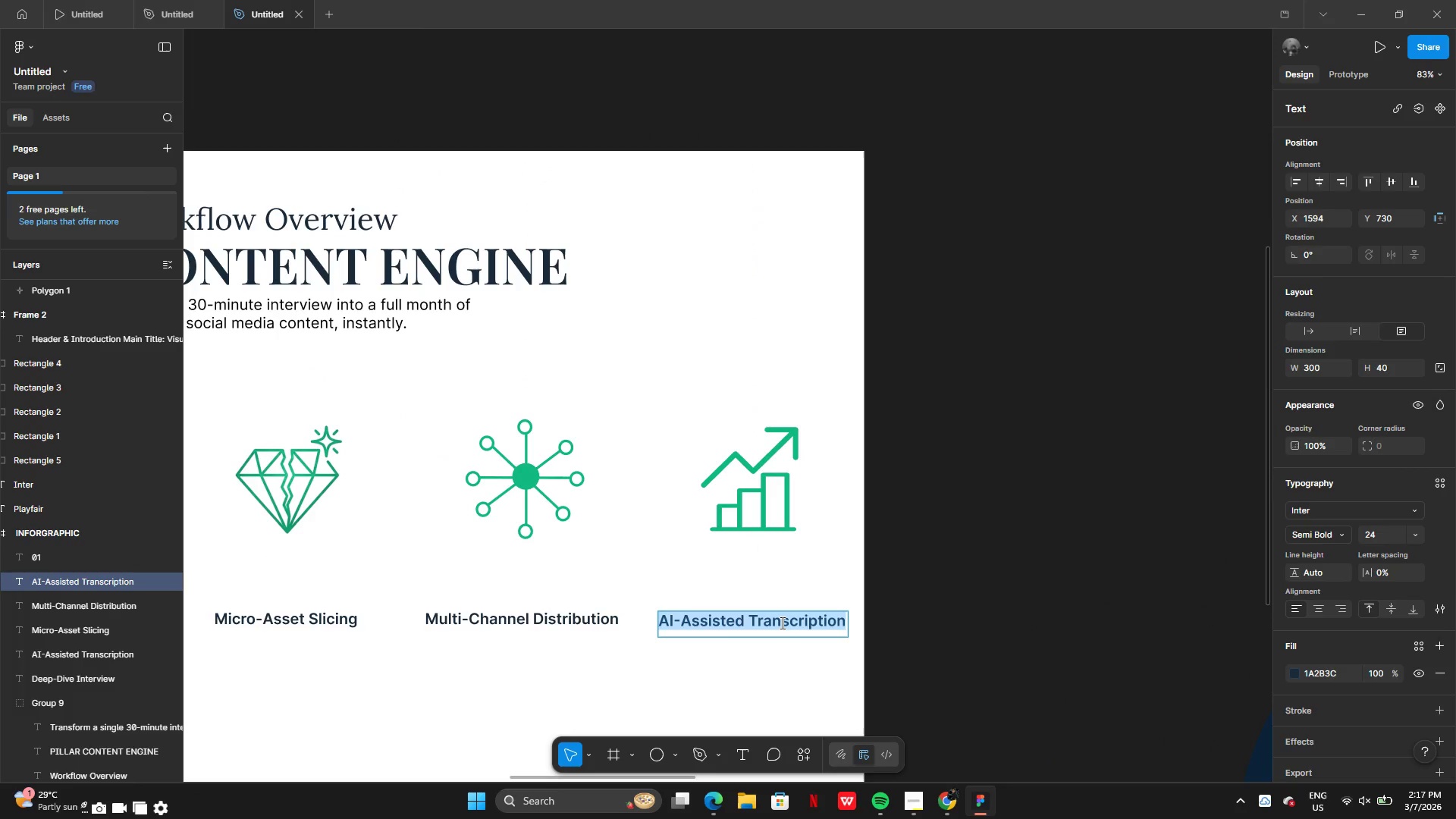 
type(Monthl)
key(Backspace)
key(Backspace)
type(hly IM)
key(Backspace)
type(mpact Reporting)
 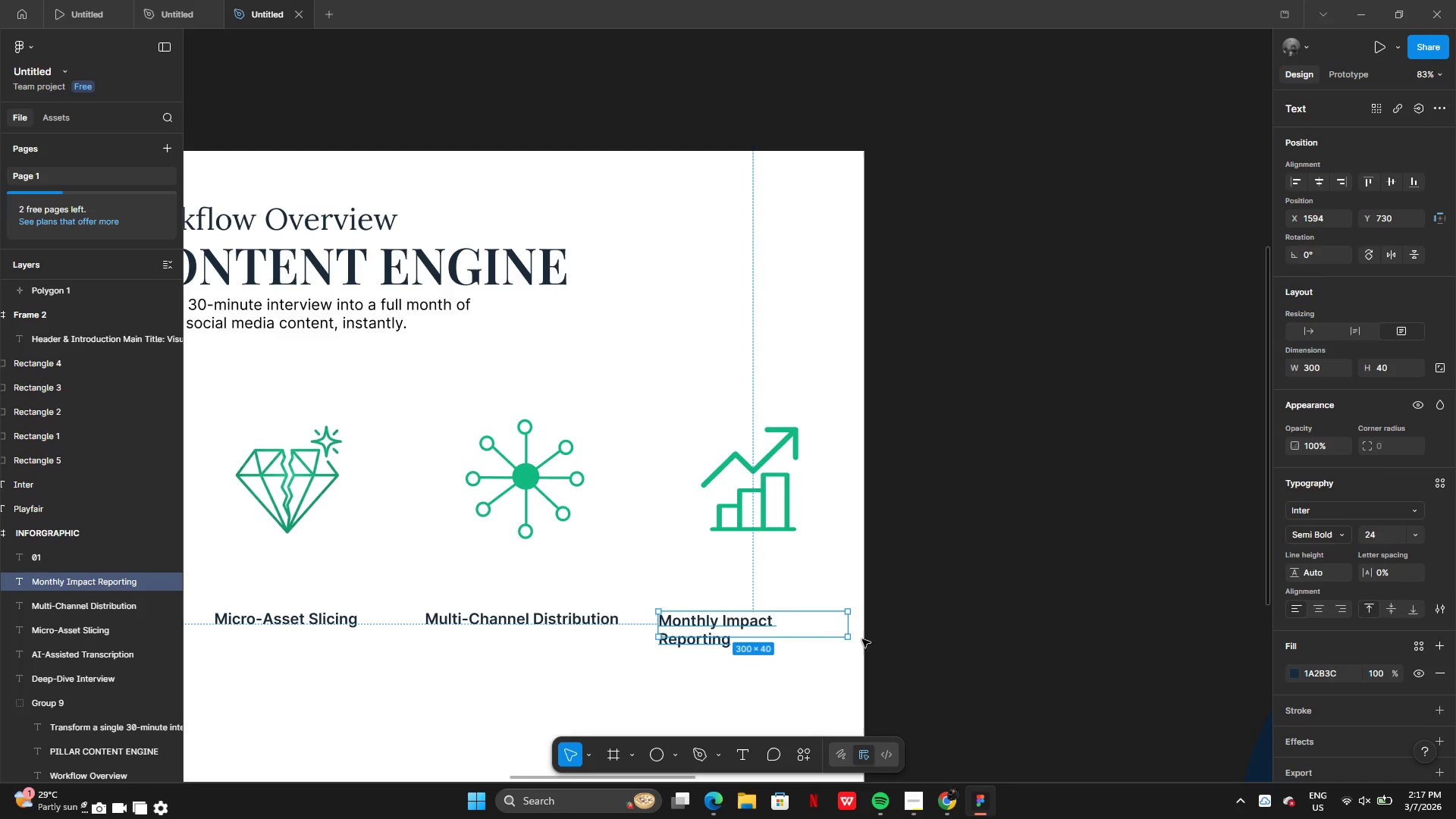 
left_click_drag(start_coordinate=[852, 627], to_coordinate=[852, 623])
 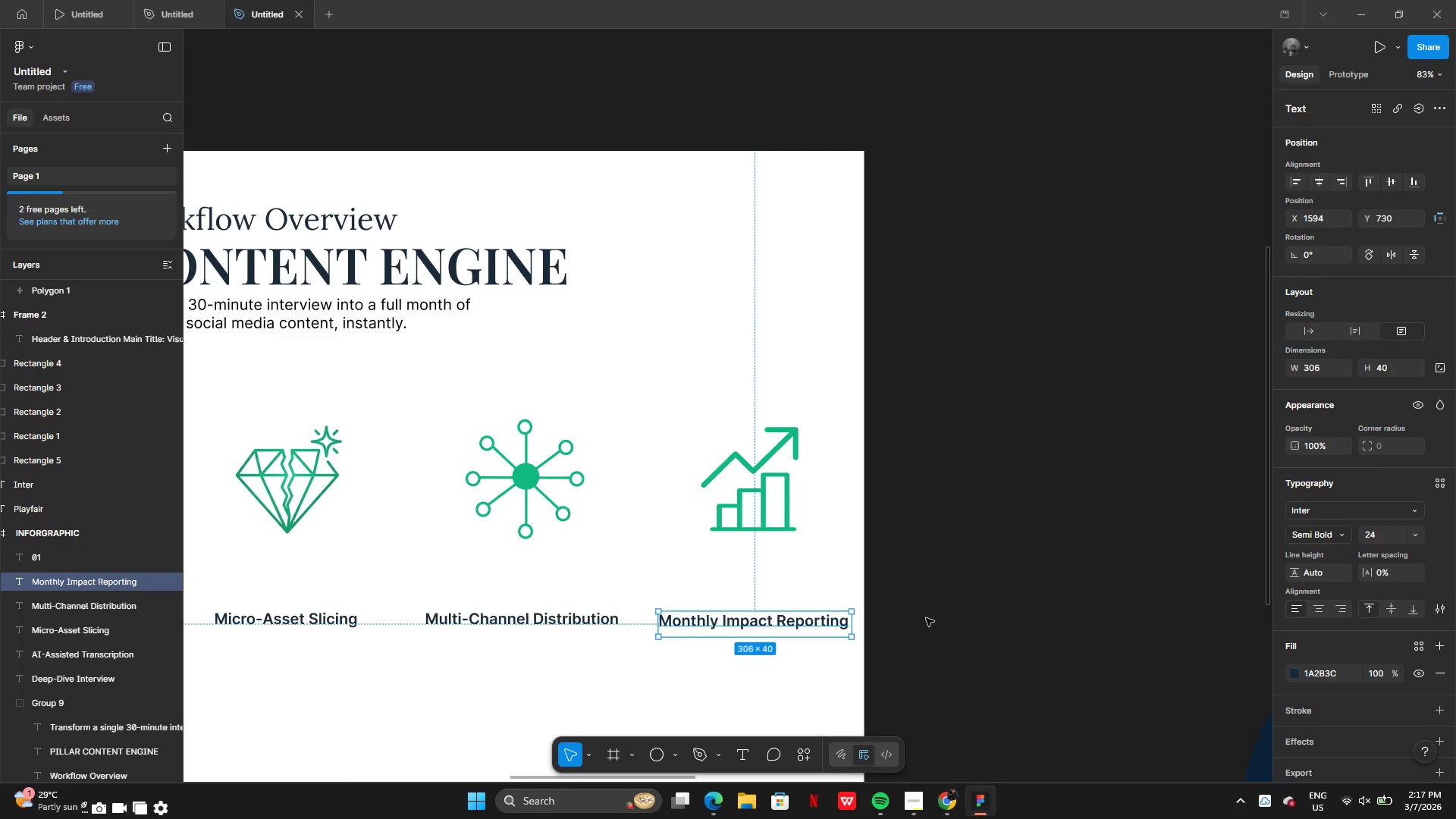 
left_click([926, 618])
 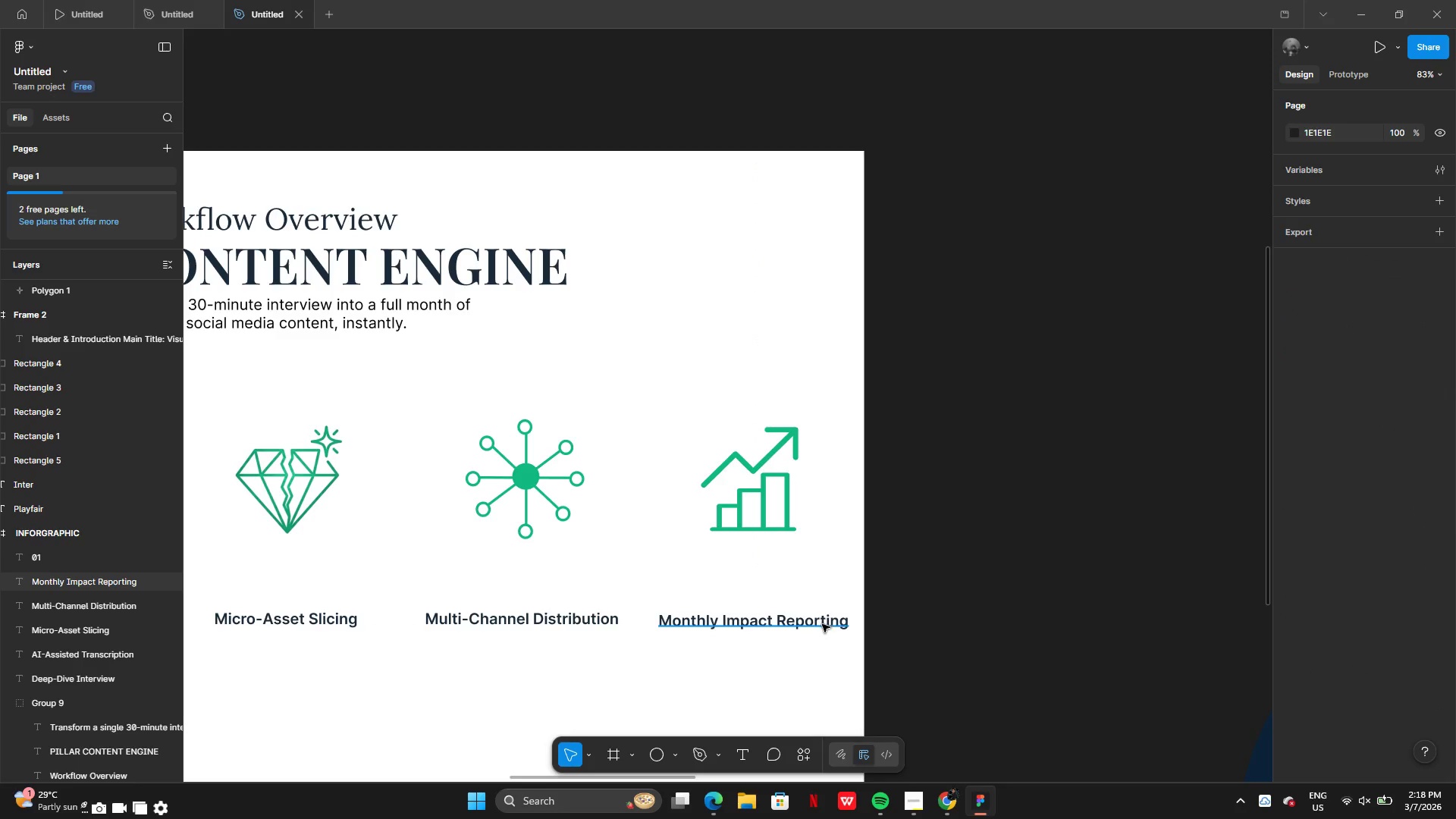 
left_click_drag(start_coordinate=[821, 624], to_coordinate=[814, 623])
 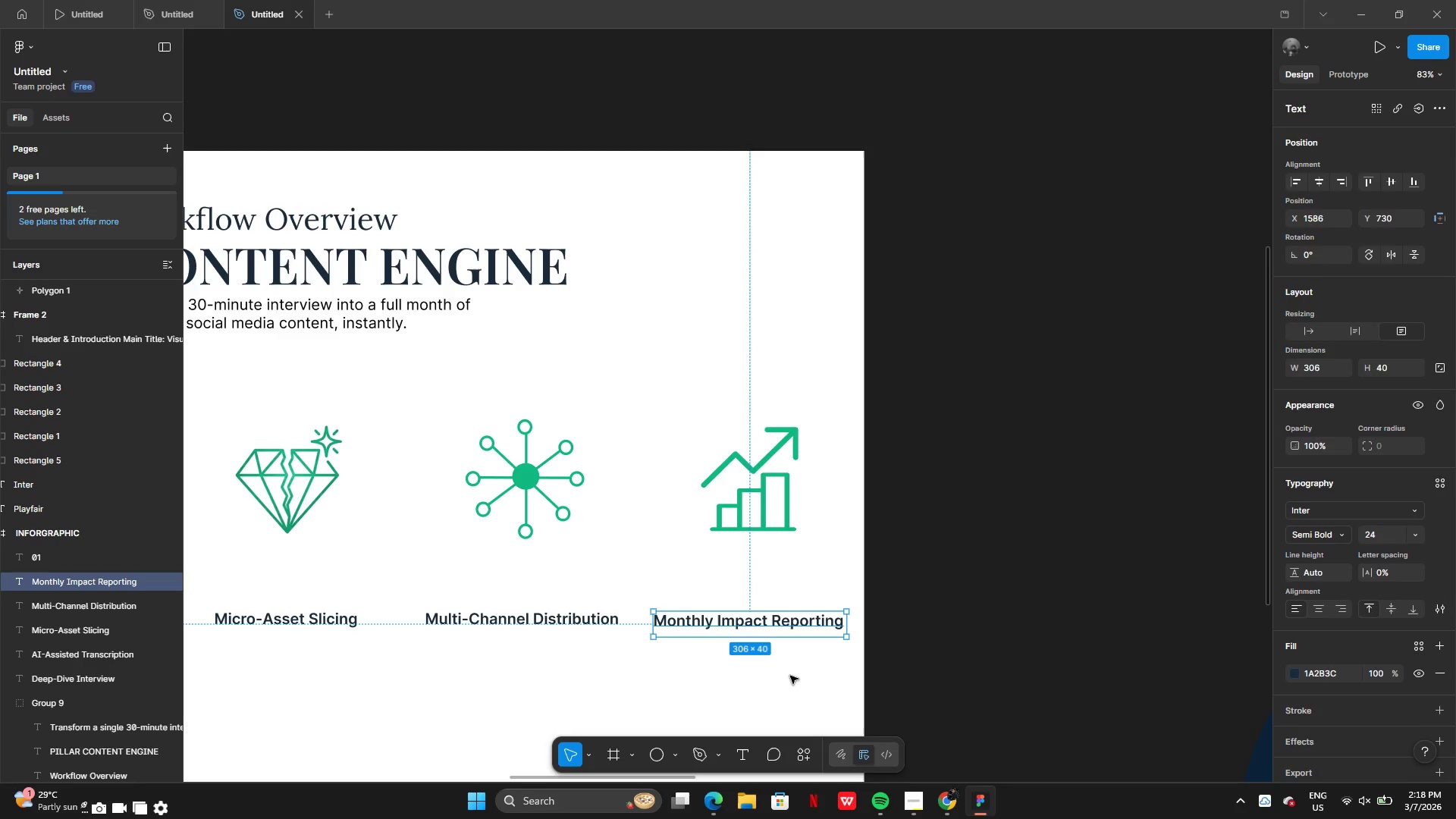 
left_click([790, 676])
 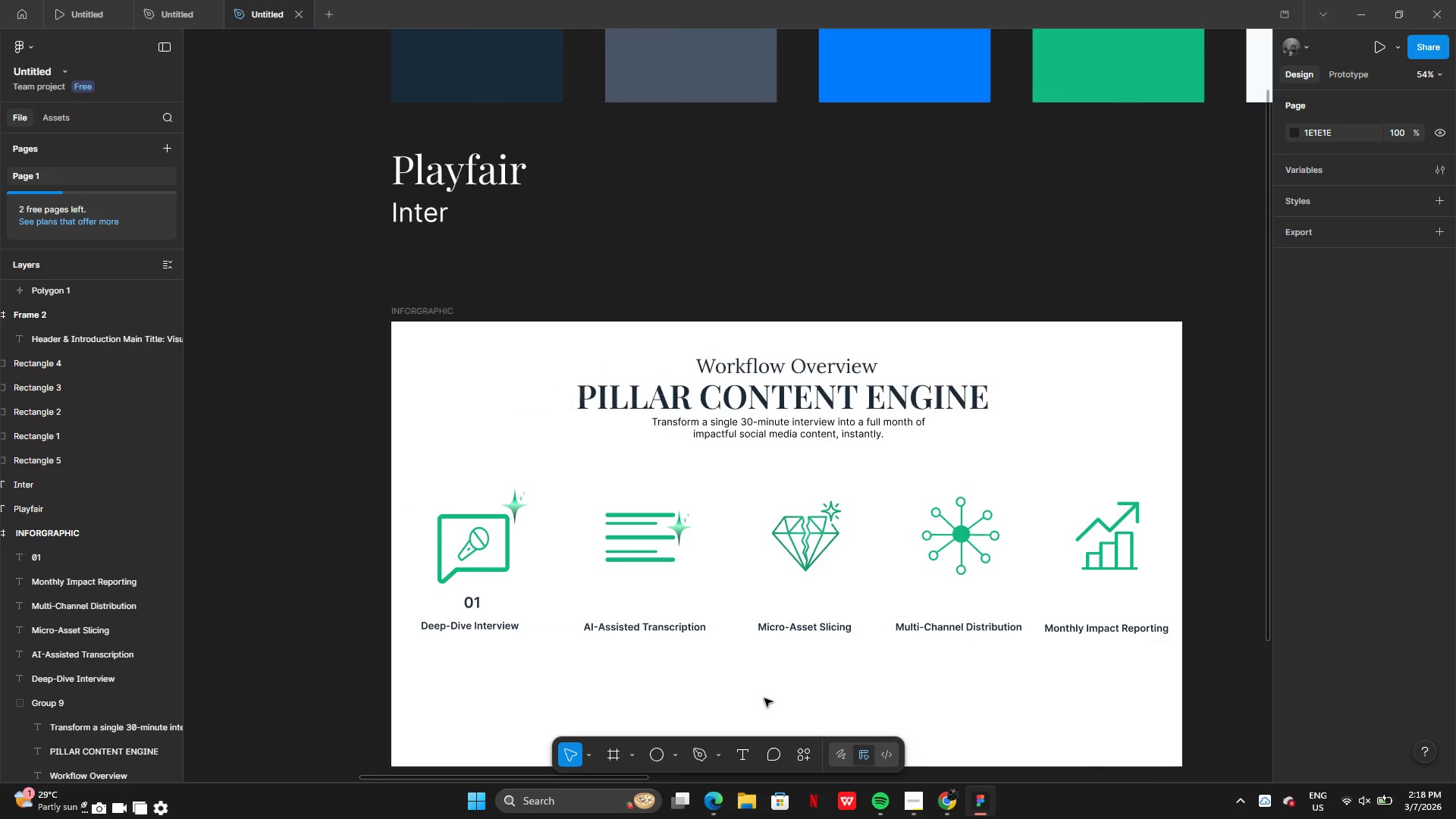 
wait(5.64)
 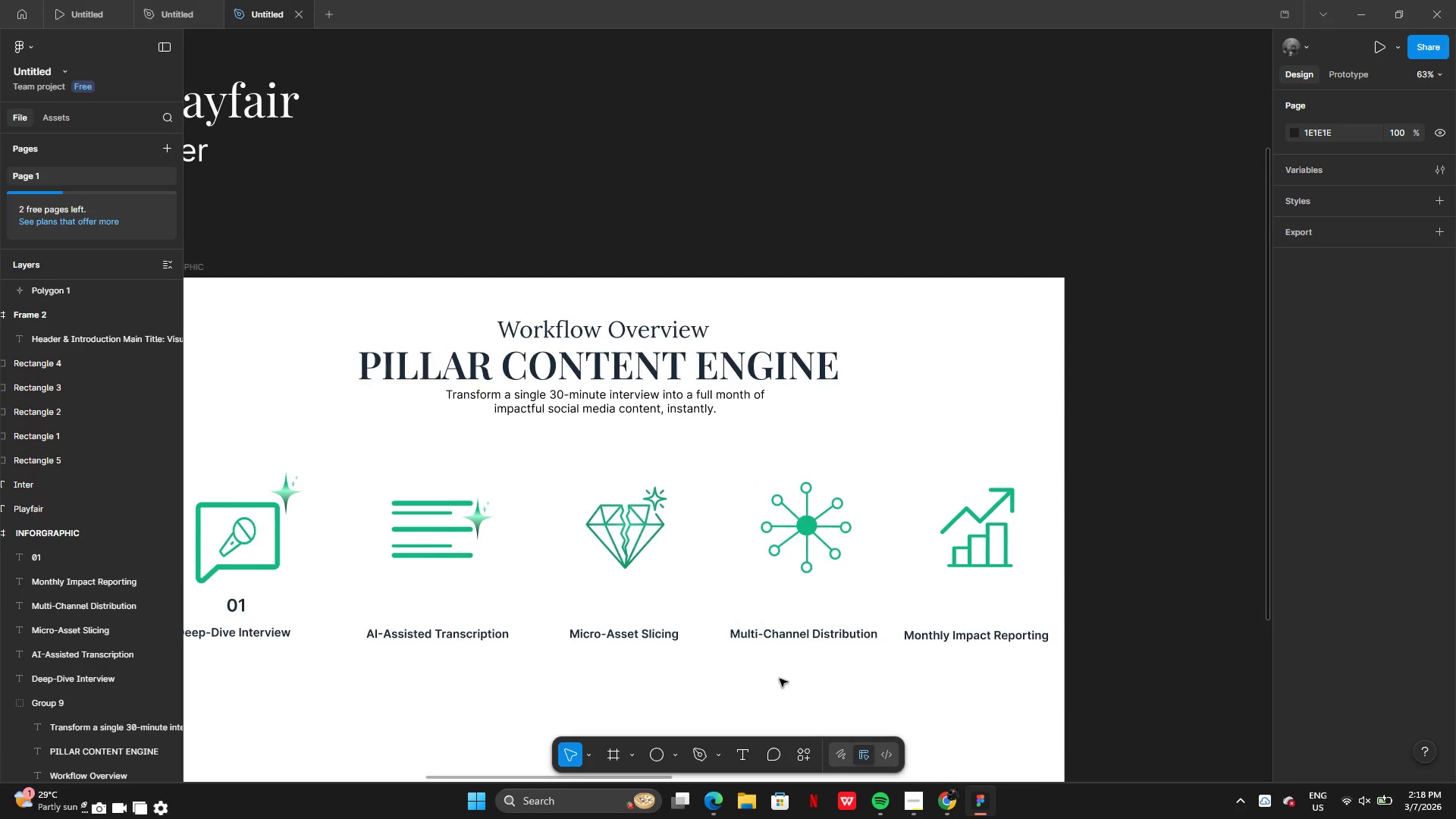 
left_click([410, 582])
 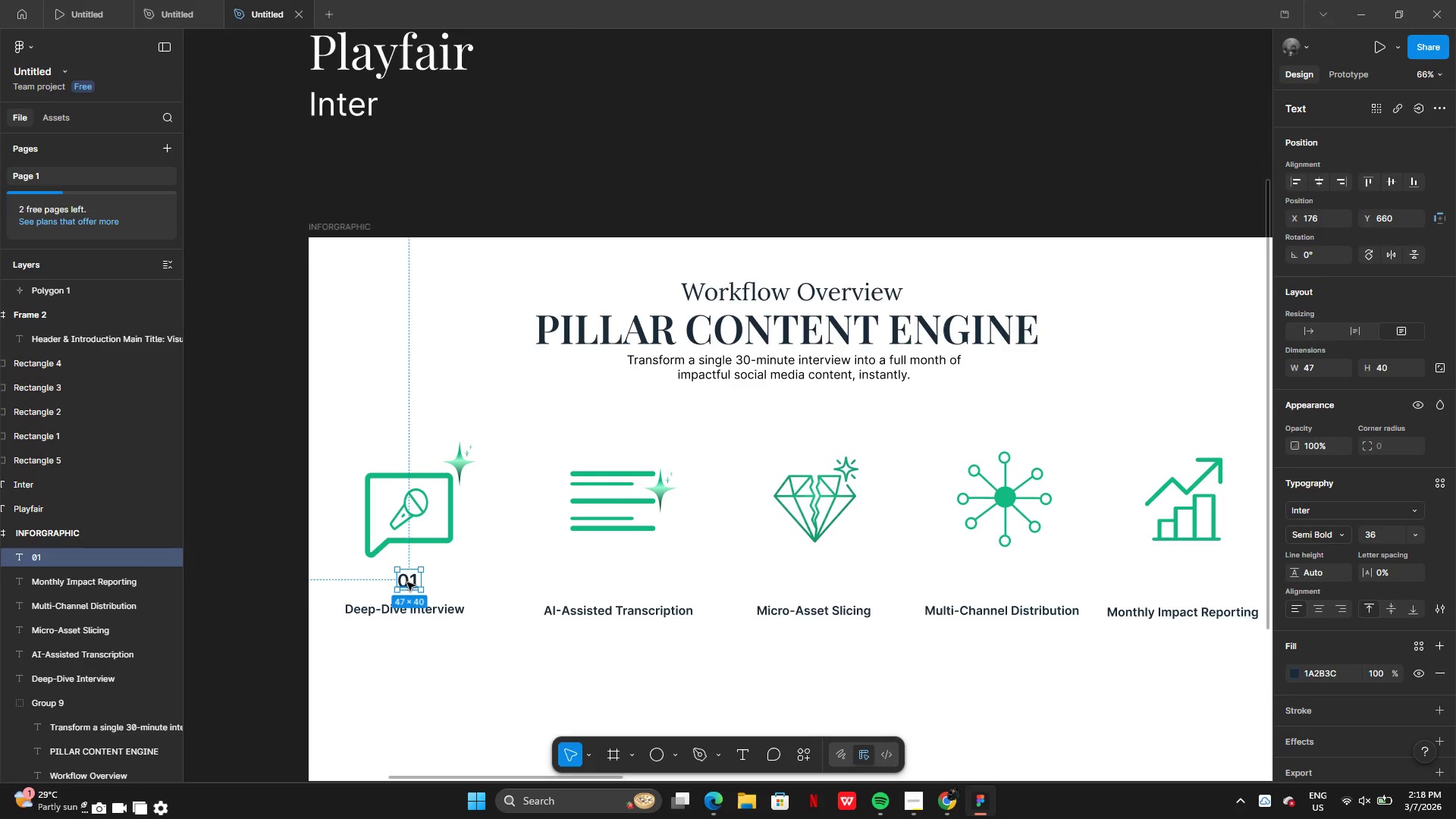 
hold_key(key=Z, duration=0.7)
 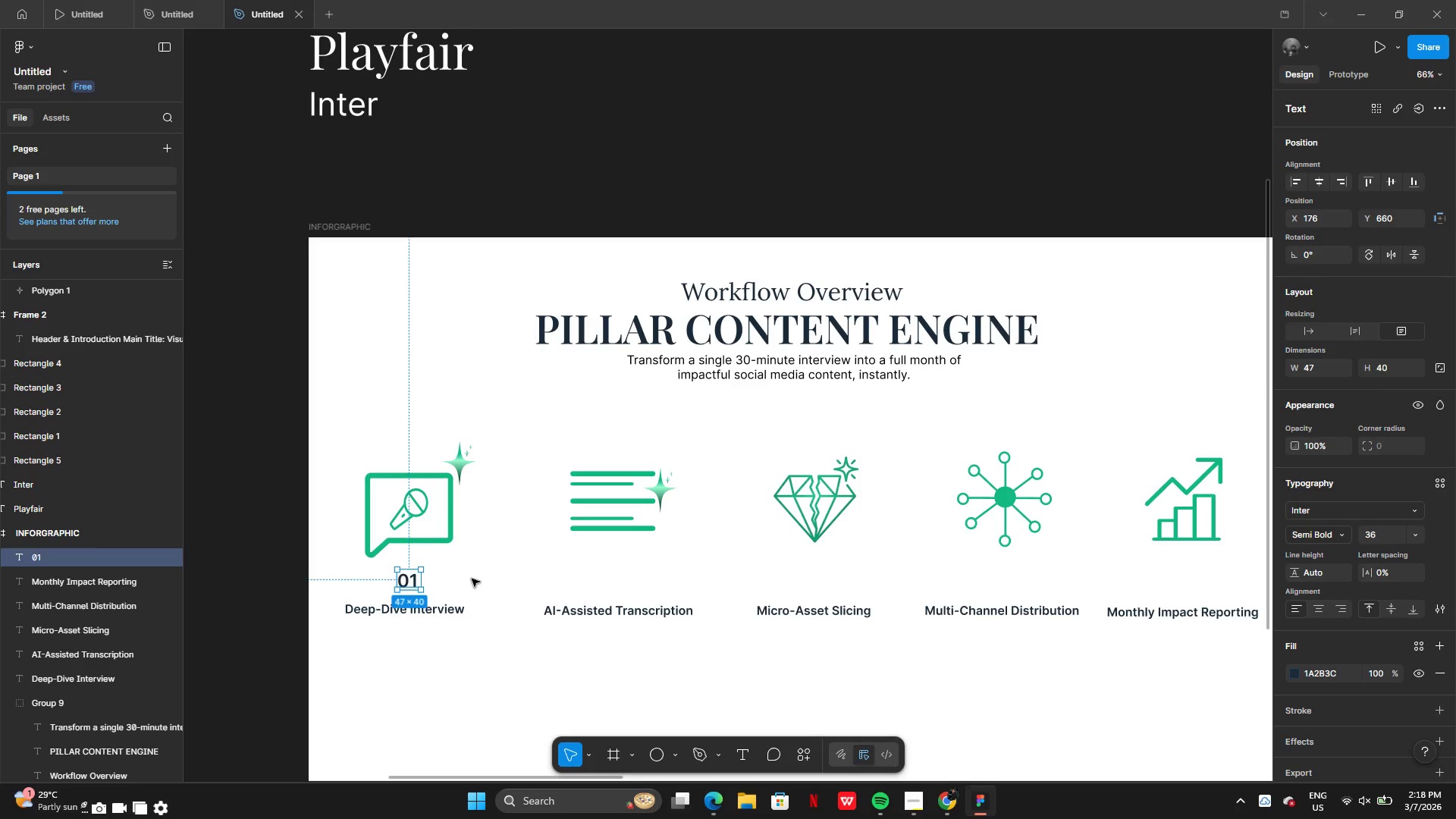 
left_click([472, 579])
 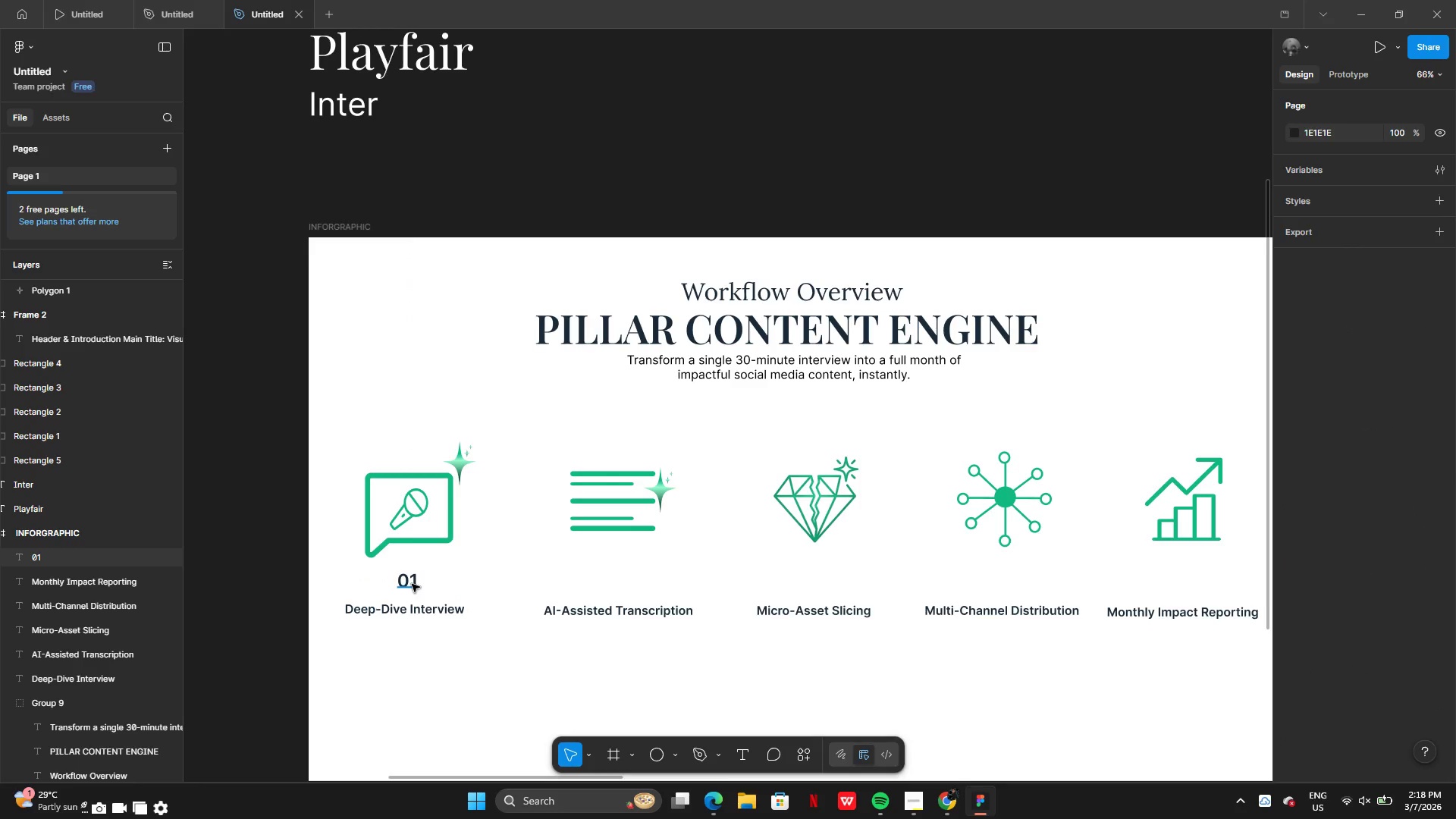 
hold_key(key=AltLeft, duration=0.77)
left_click_drag(start_coordinate=[409, 583], to_coordinate=[457, 583])
 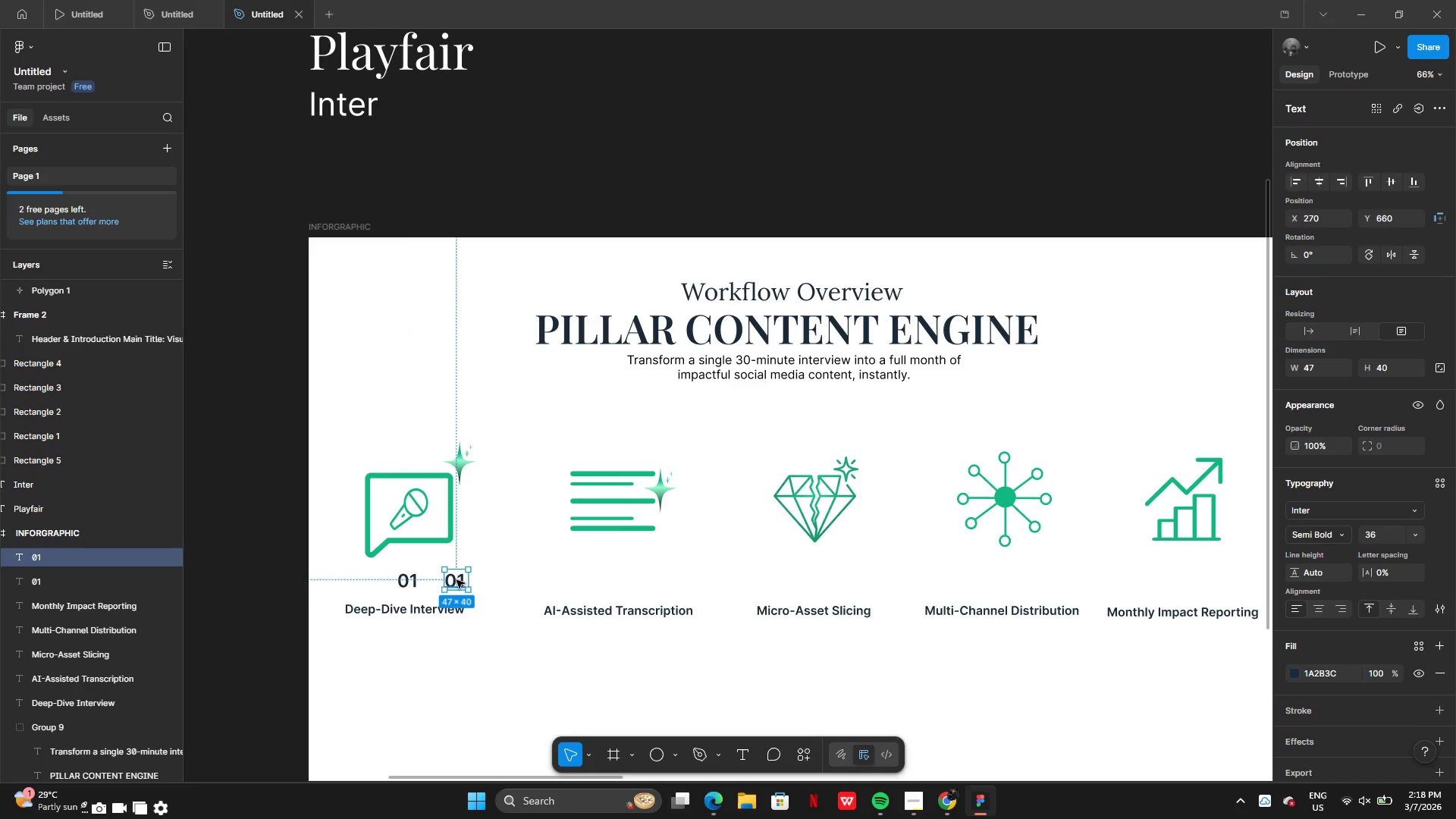 
left_click_drag(start_coordinate=[457, 579], to_coordinate=[613, 576])
 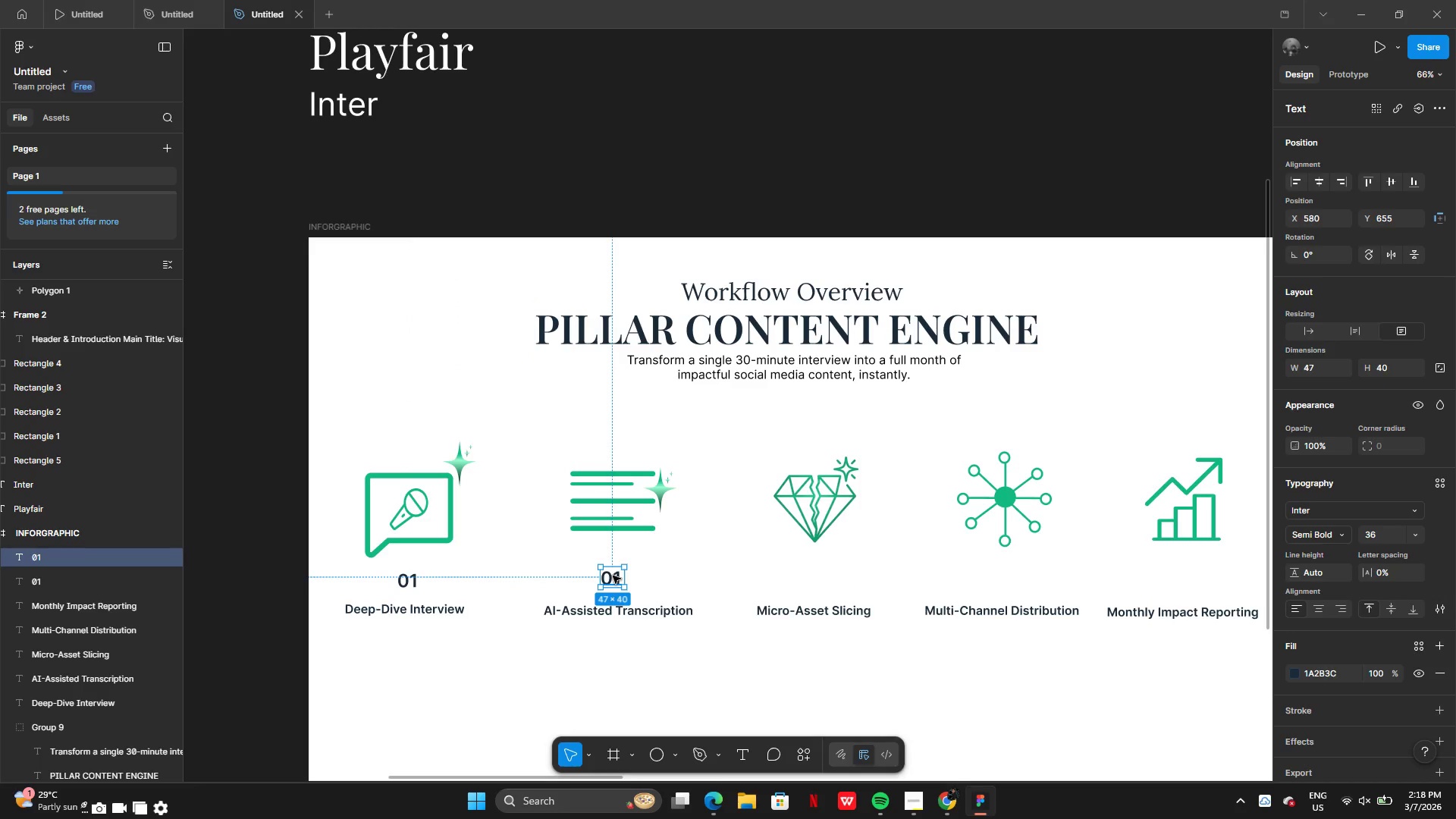 
double_click([613, 576])
 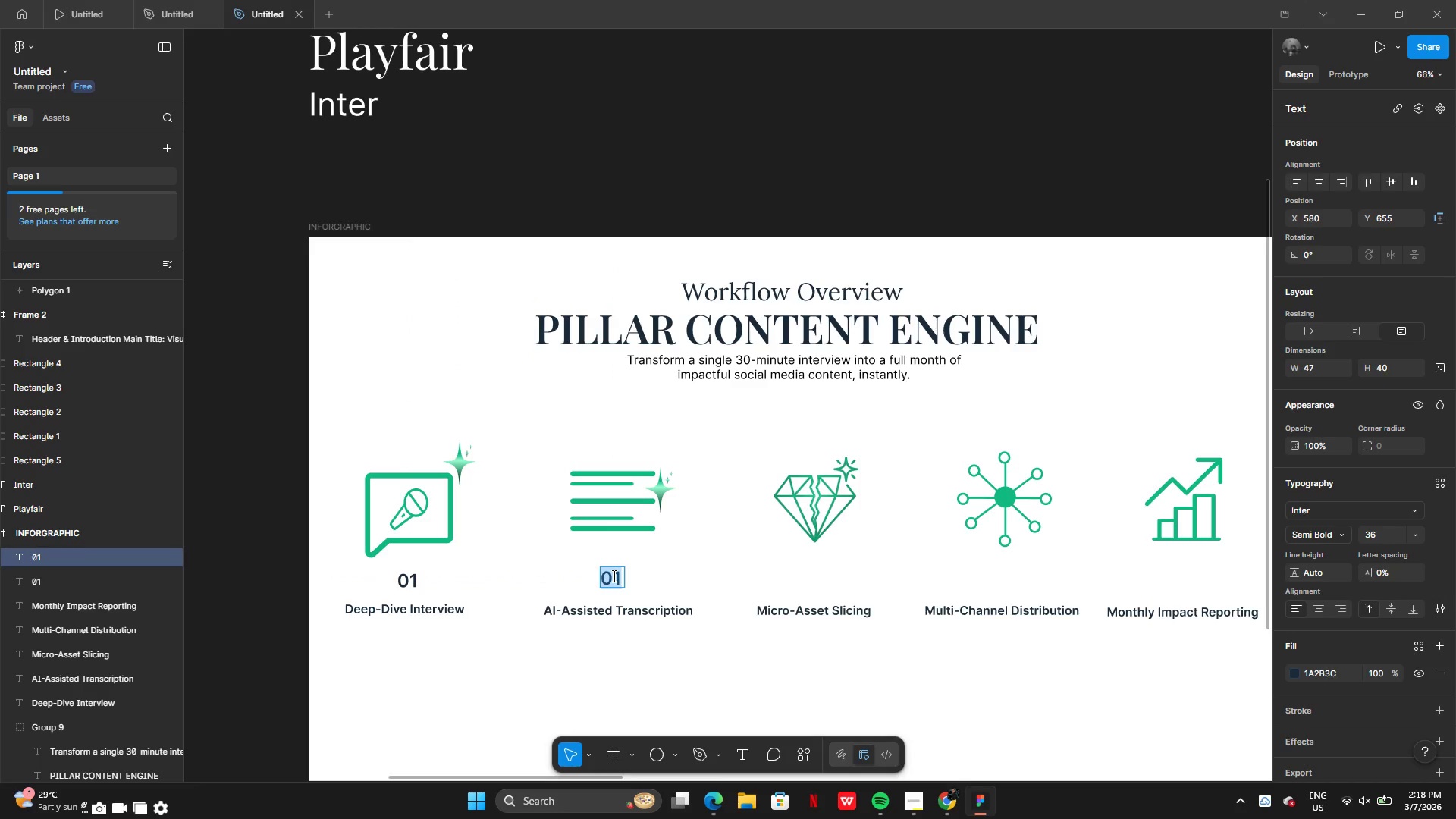 
key(0)
 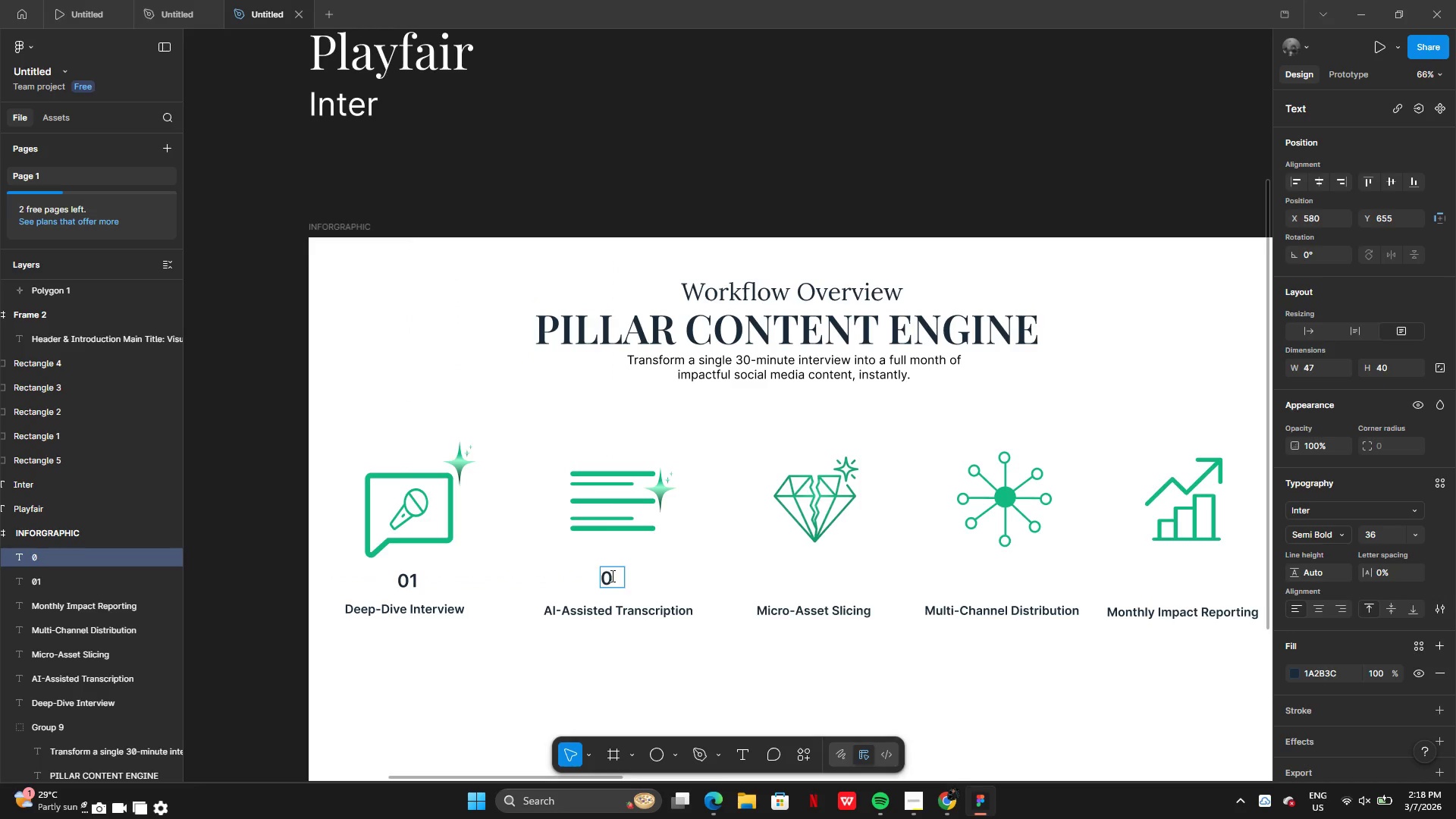 
key(2)
 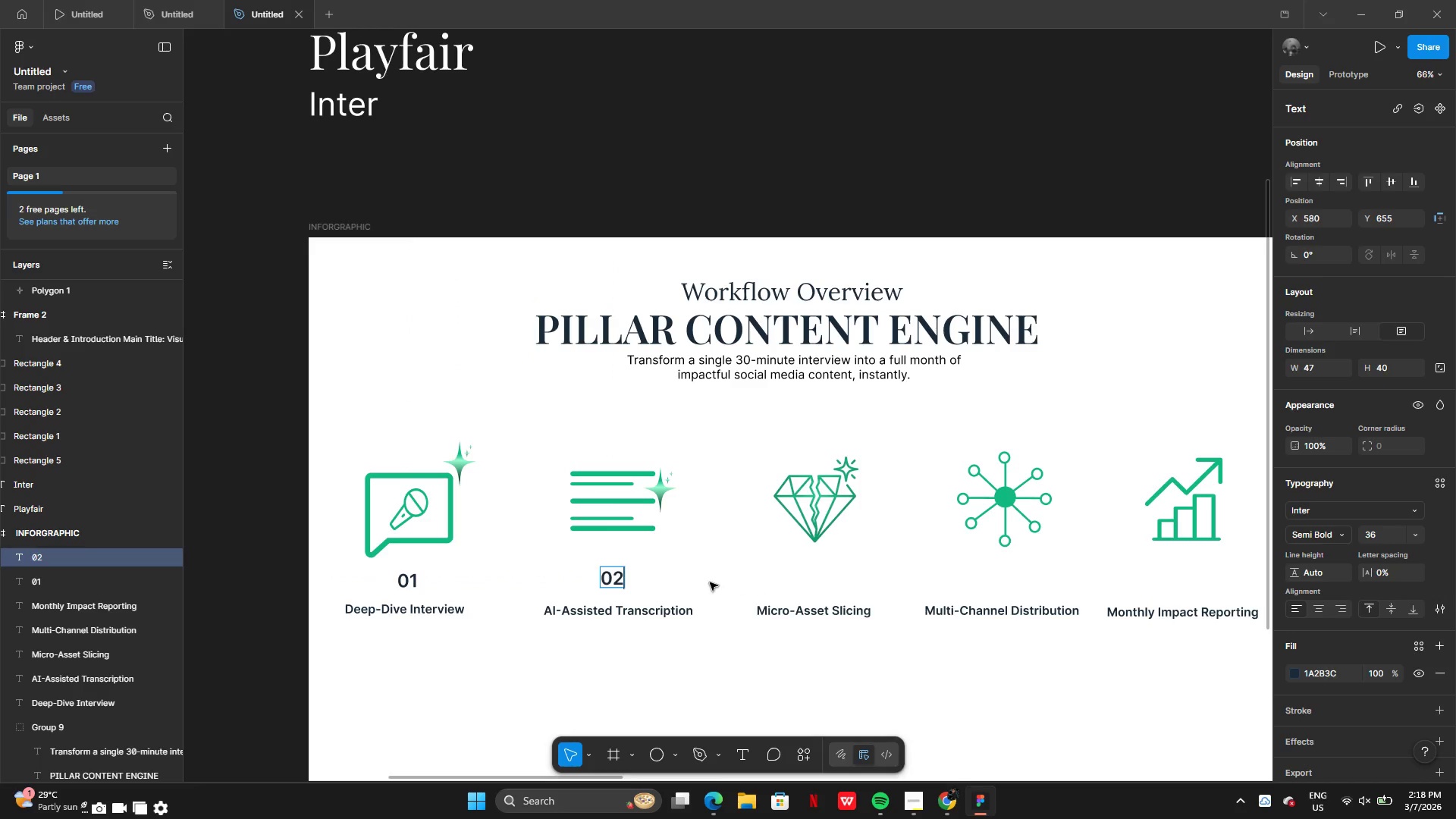 
left_click([708, 582])
 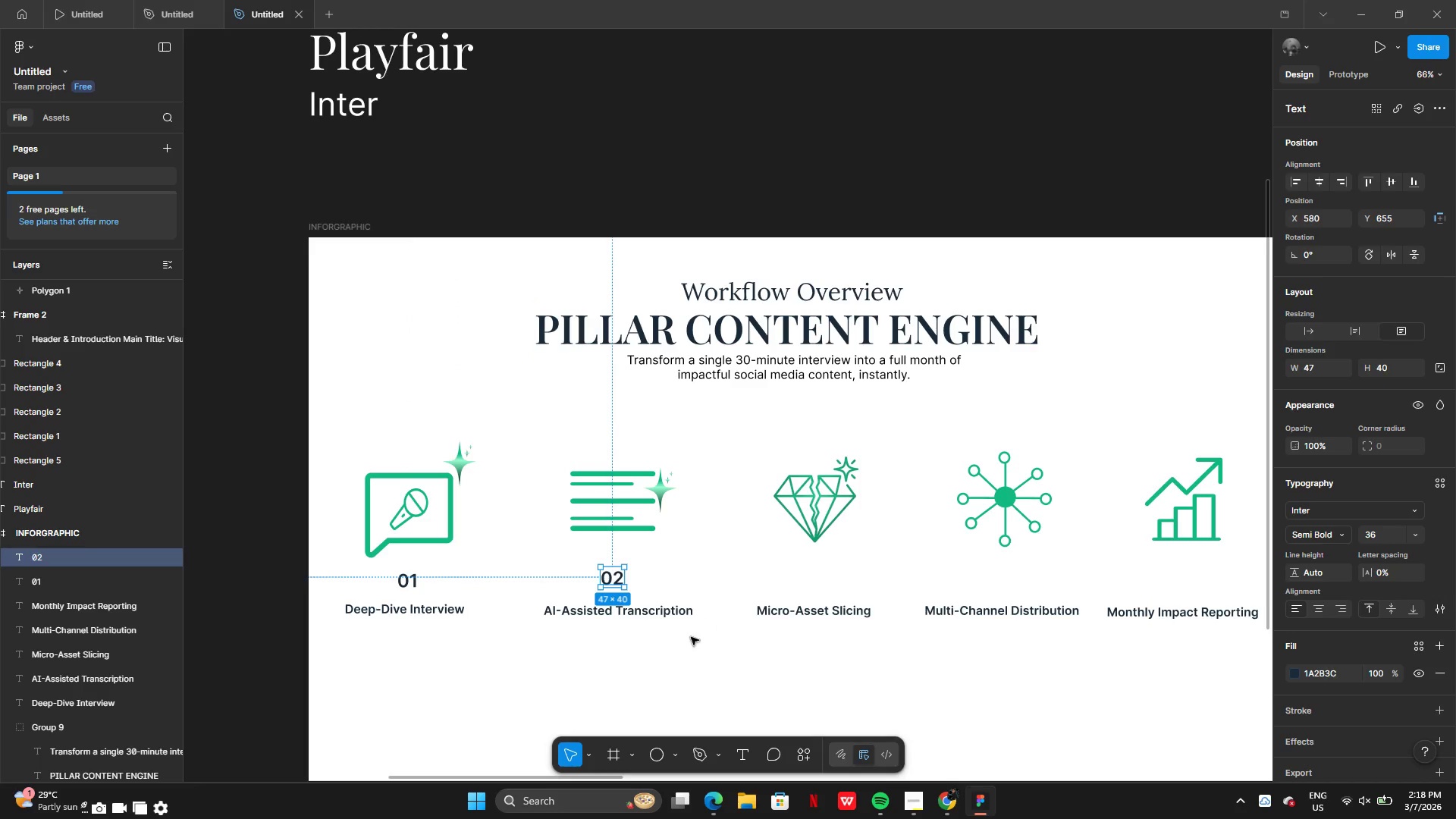 
left_click([686, 647])
 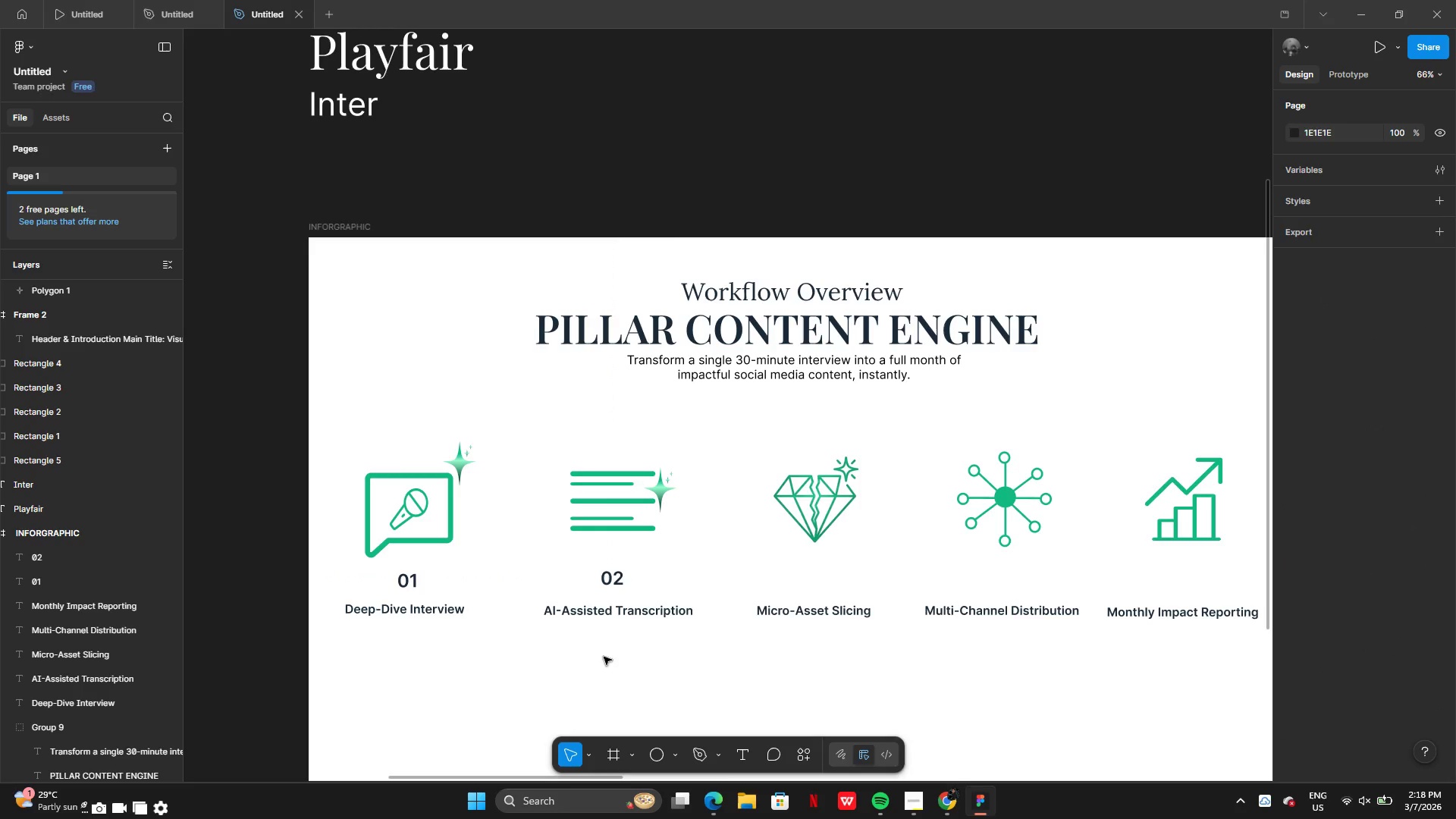 
left_click([613, 582])
 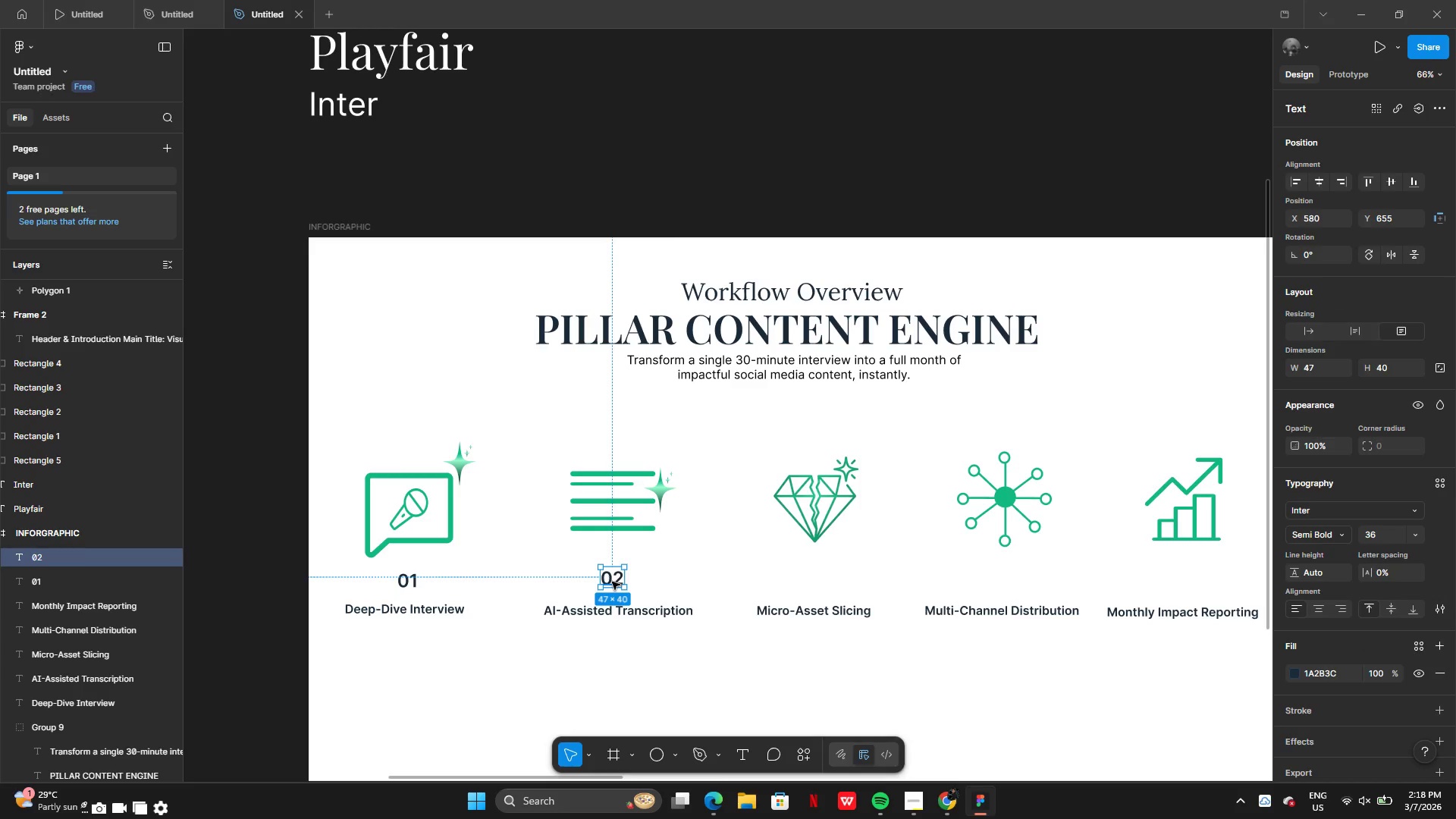 
hold_key(key=AltLeft, duration=0.56)
left_click_drag(start_coordinate=[609, 582], to_coordinate=[638, 582])
 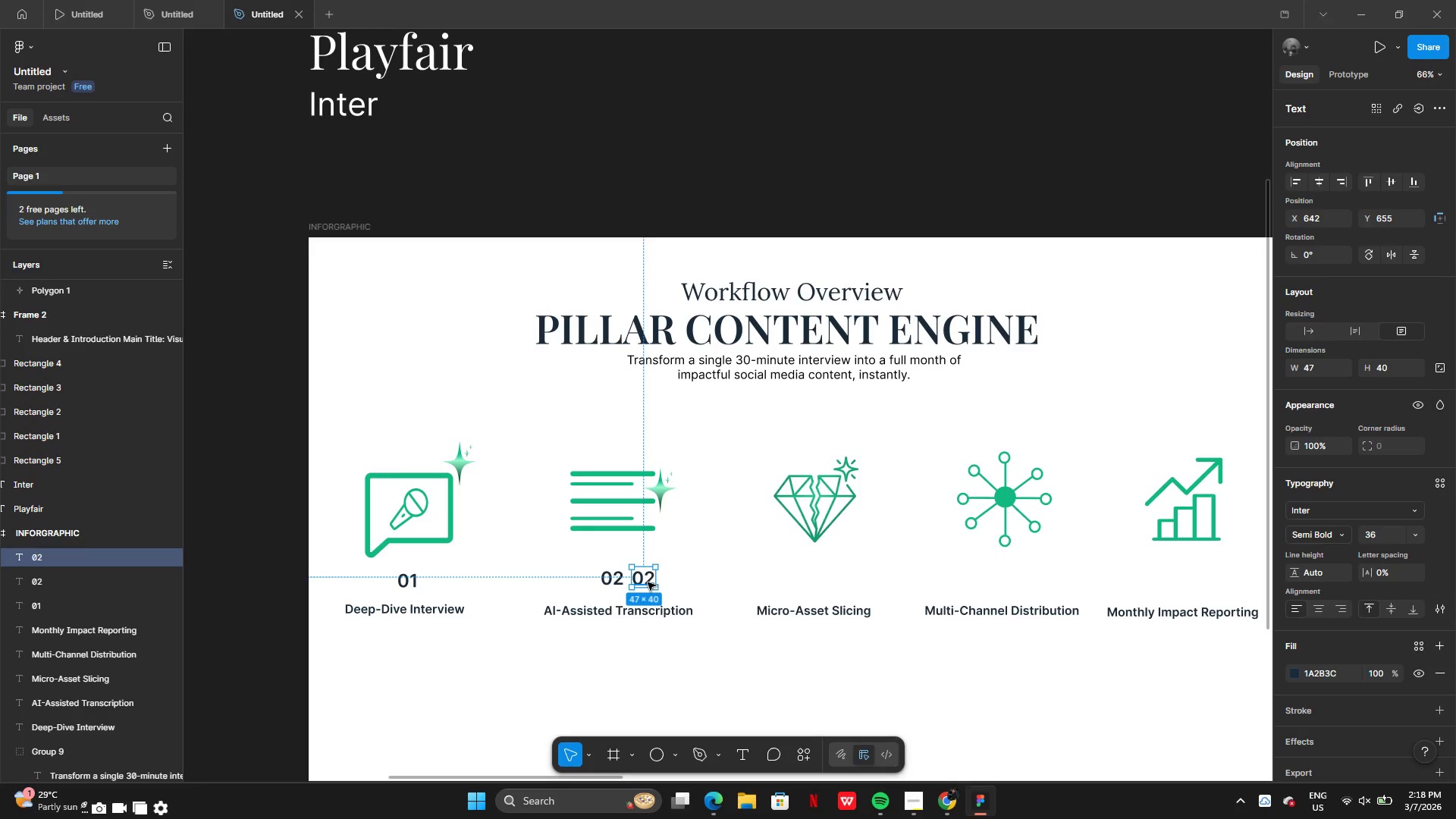 
left_click_drag(start_coordinate=[647, 582], to_coordinate=[824, 580])
 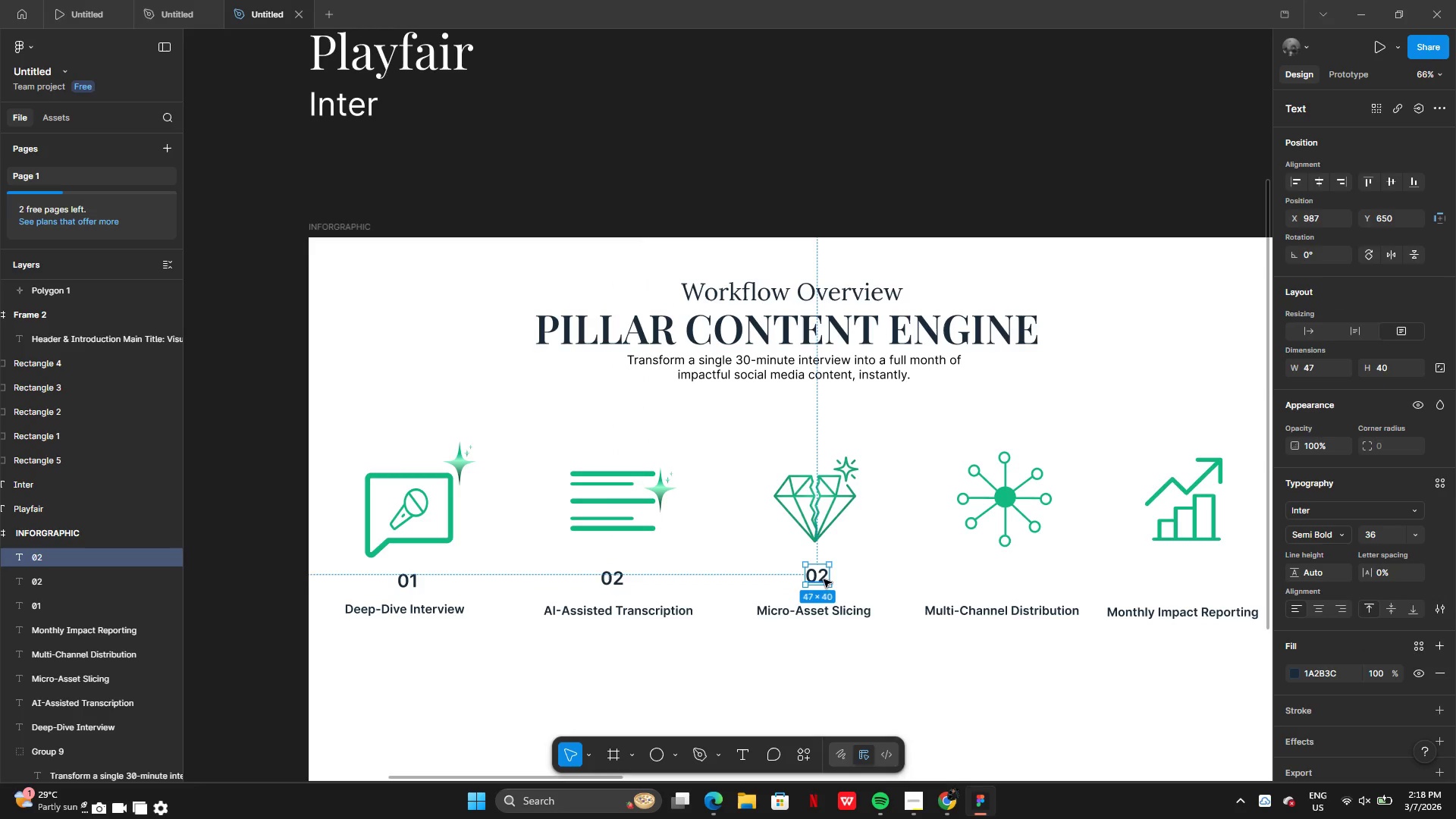 
double_click([824, 579])
 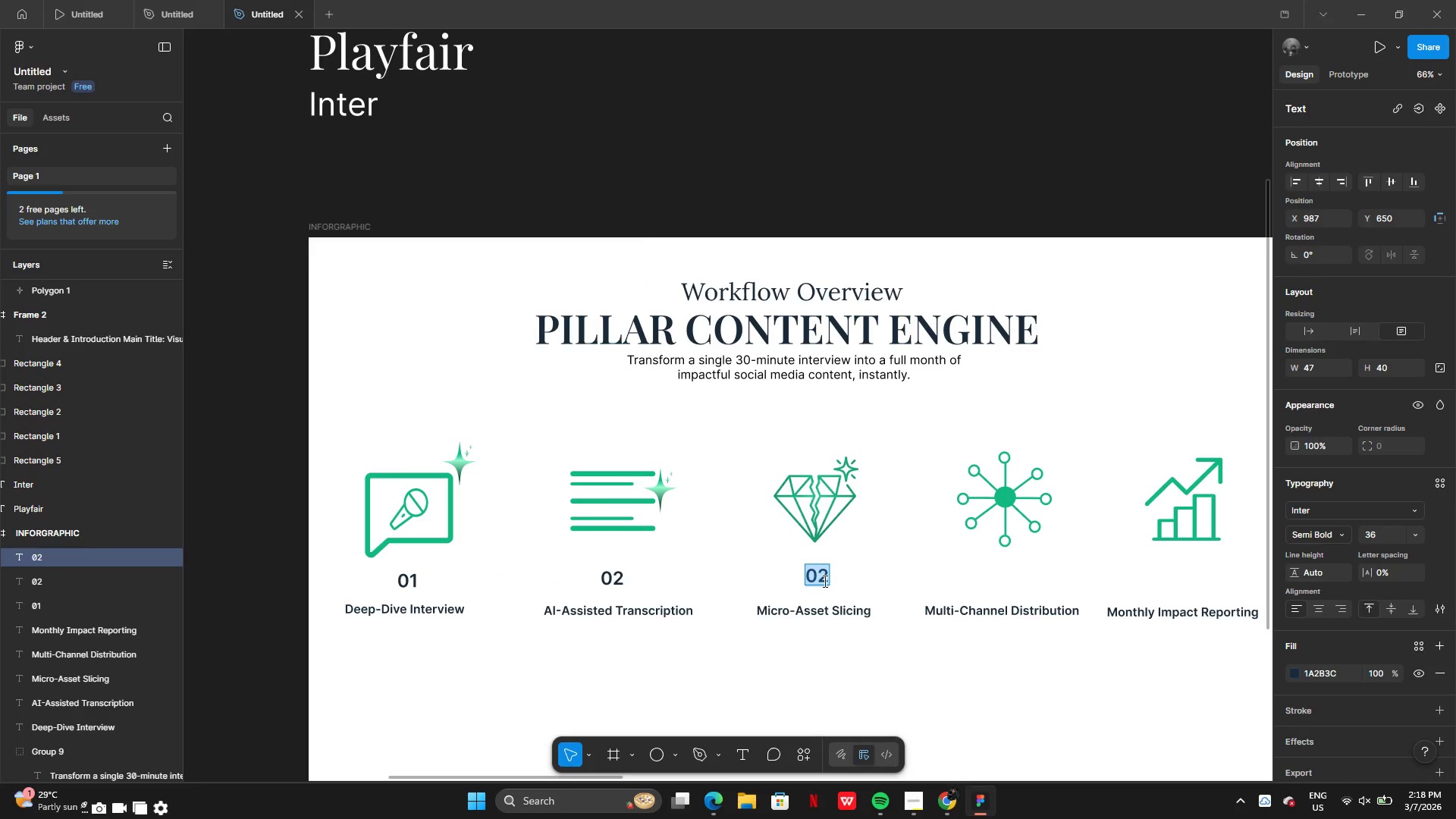 
type(03)
 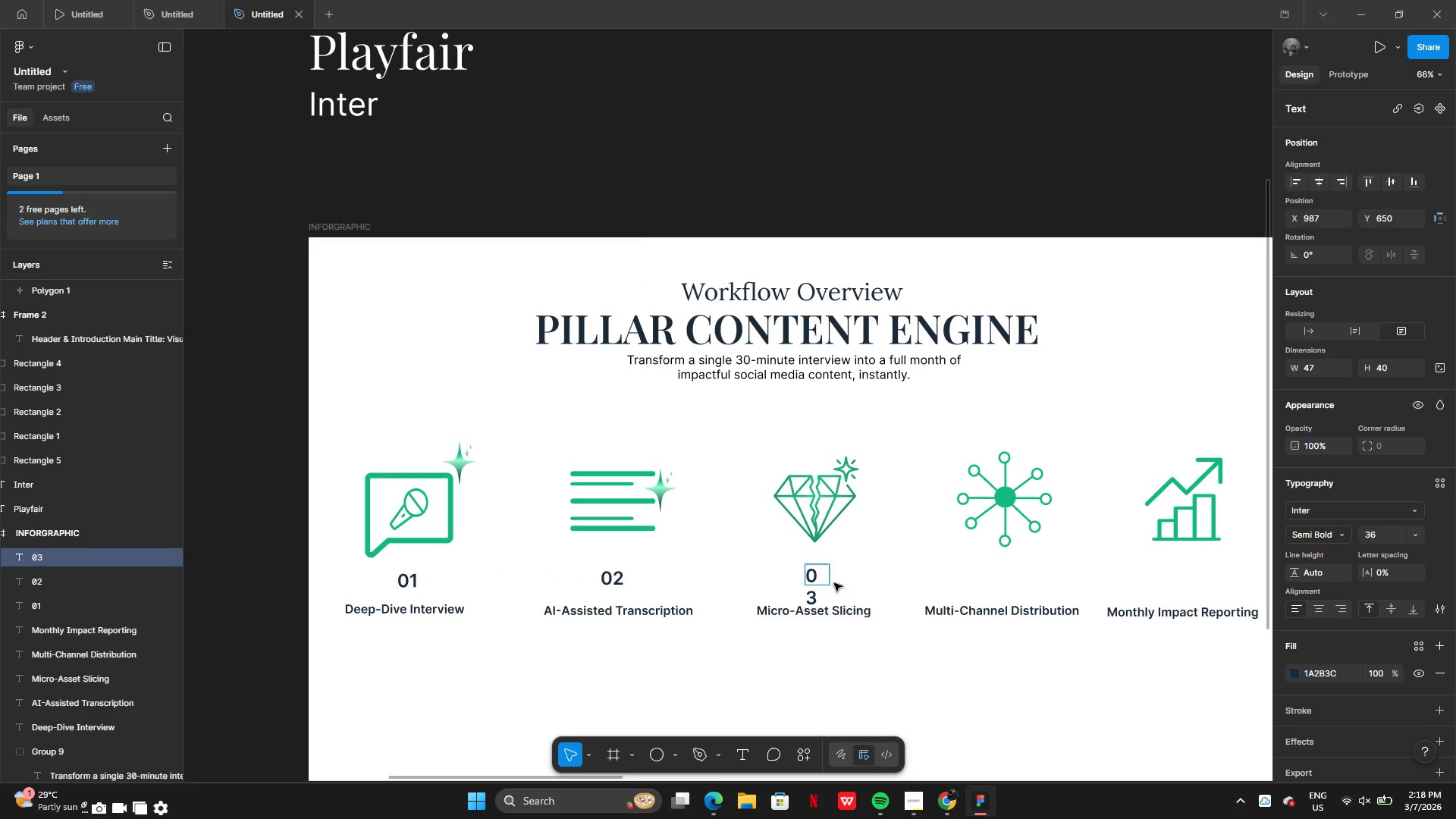 
left_click([865, 598])
 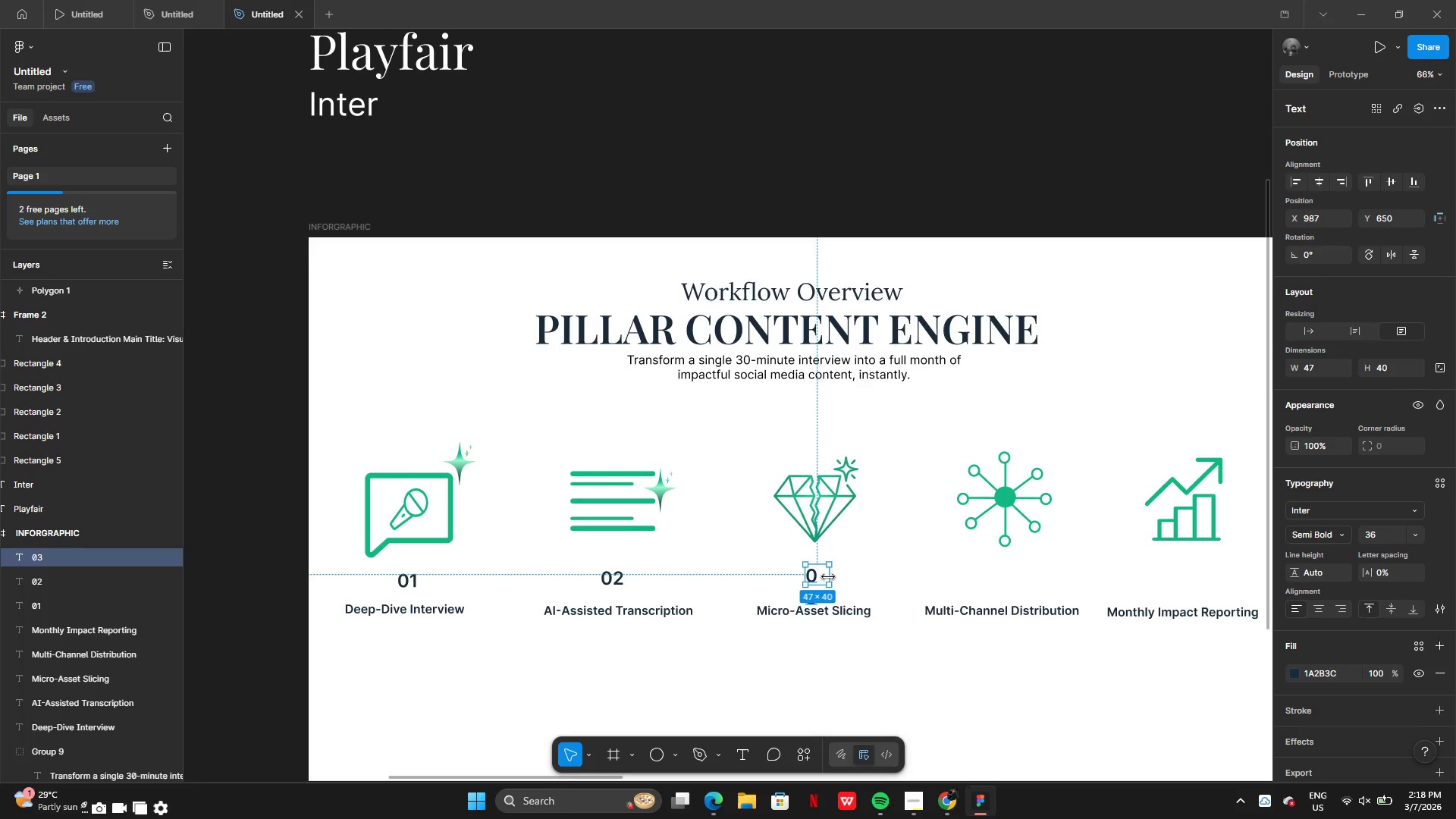 
left_click_drag(start_coordinate=[828, 577], to_coordinate=[836, 577])
 